 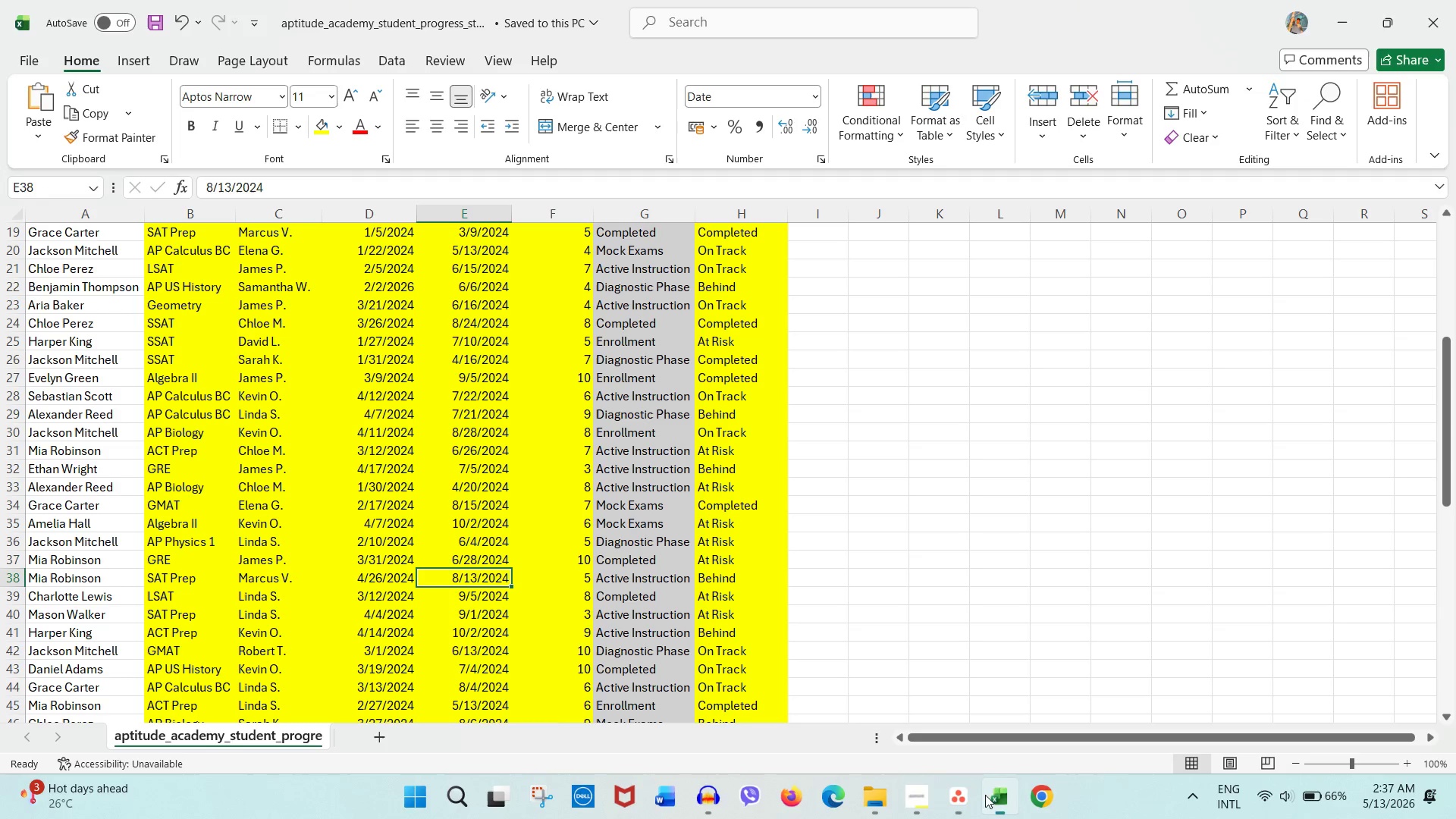 
double_click([413, 548])
 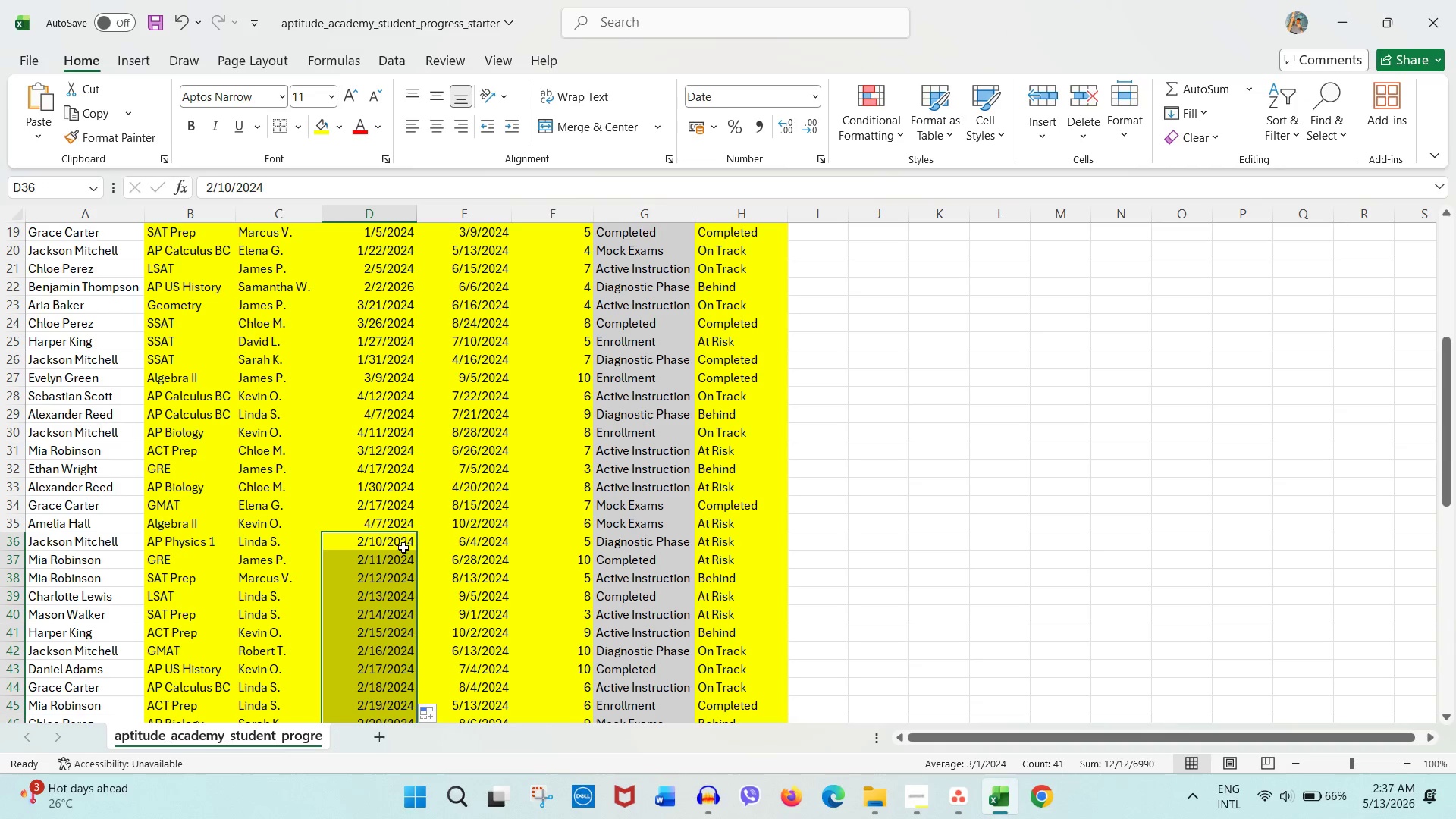 
double_click([403, 547])
 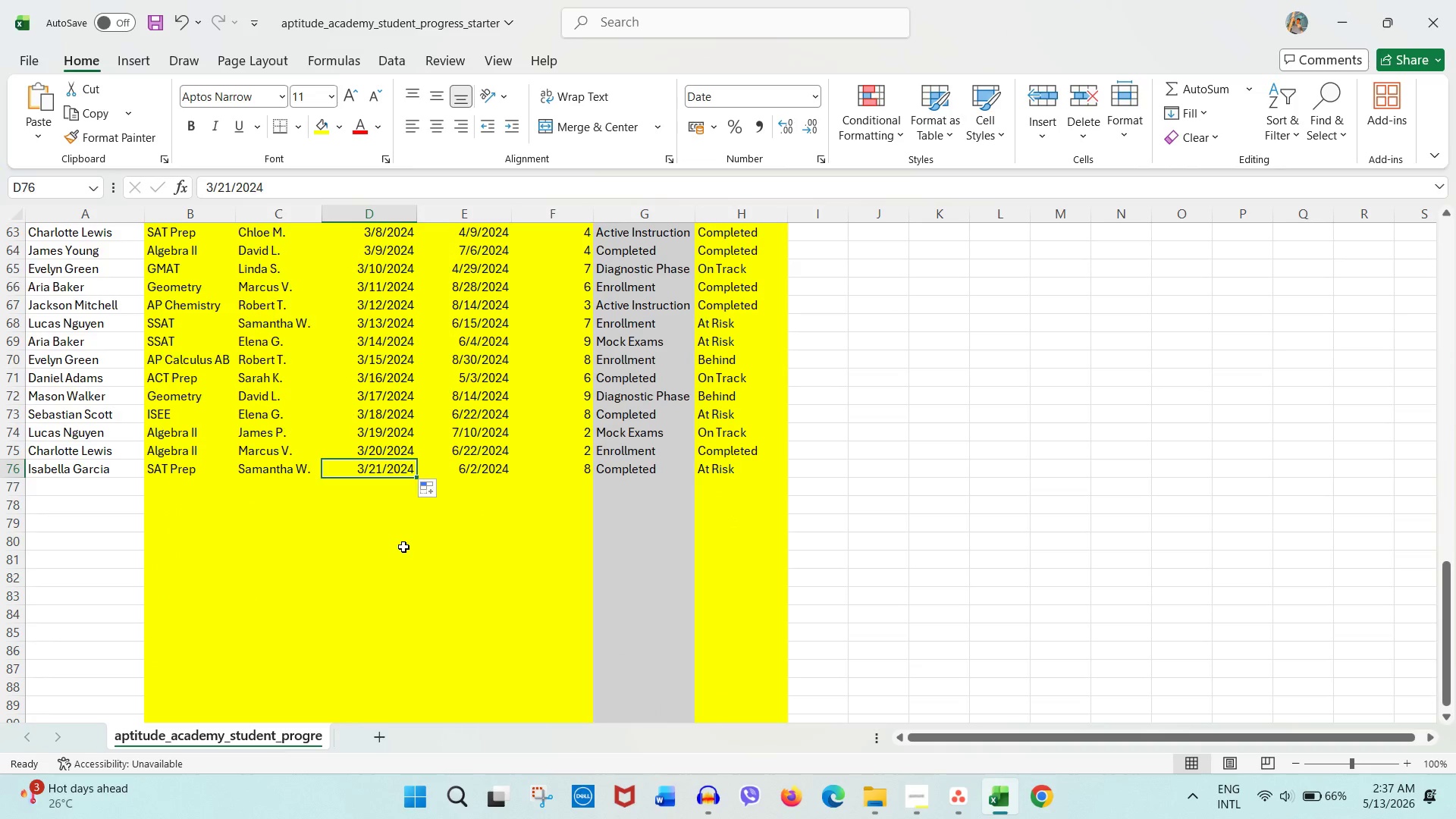 
scroll: coordinate [403, 547], scroll_direction: up, amount: 5.0
 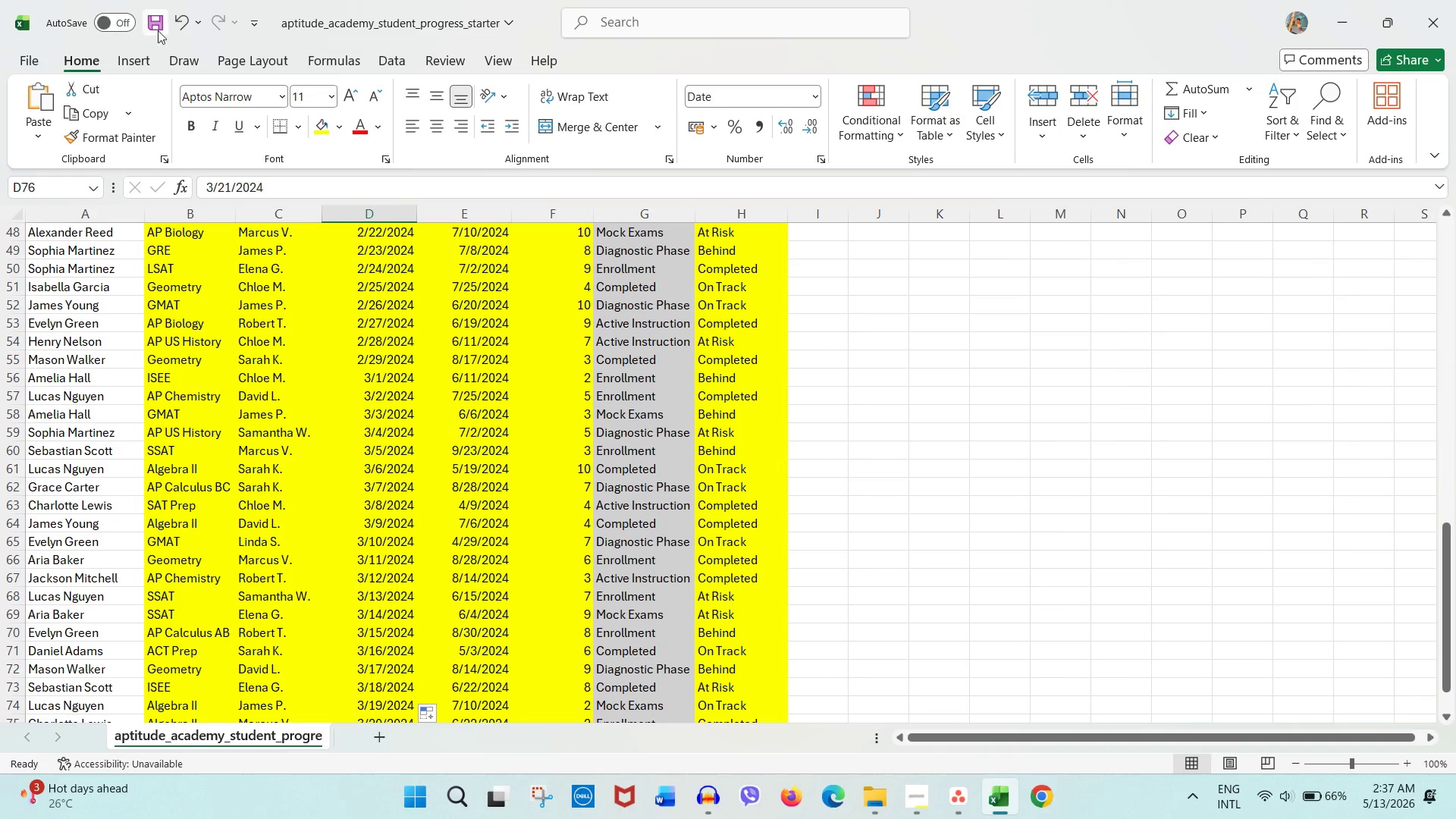 
left_click([181, 30])
 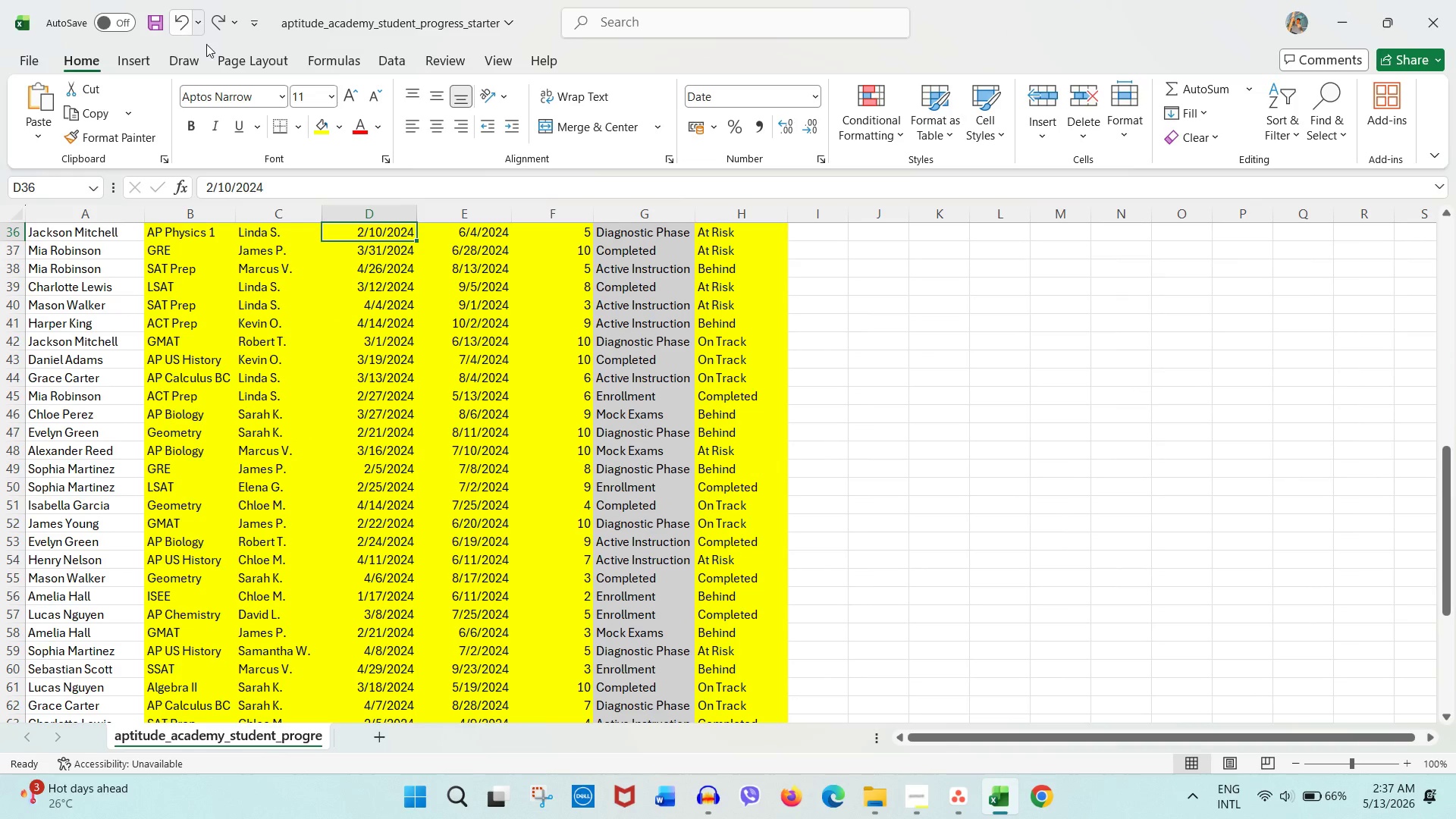 
scroll: coordinate [418, 431], scroll_direction: up, amount: 2.0
 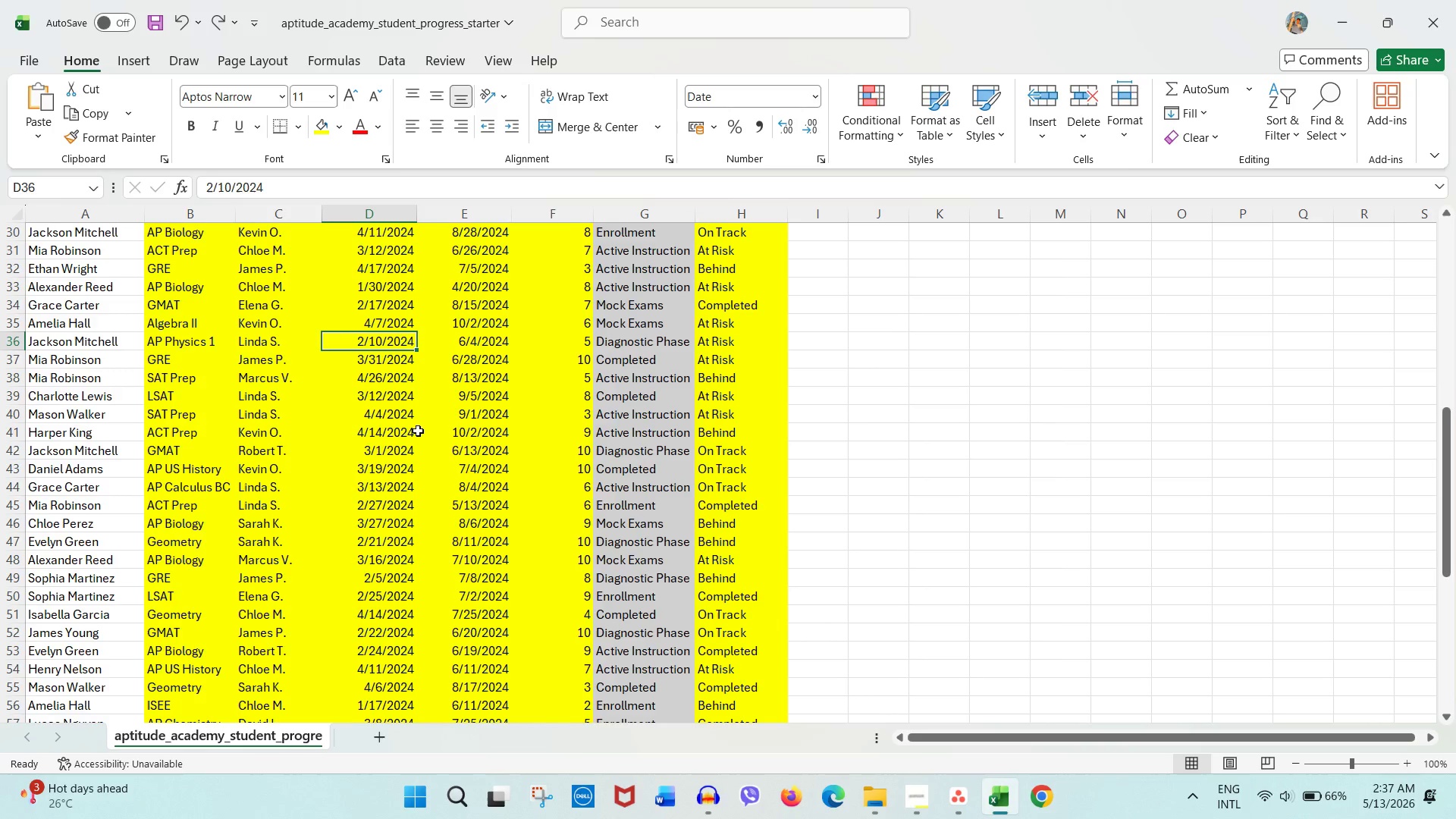 
scroll: coordinate [418, 431], scroll_direction: down, amount: 4.0
 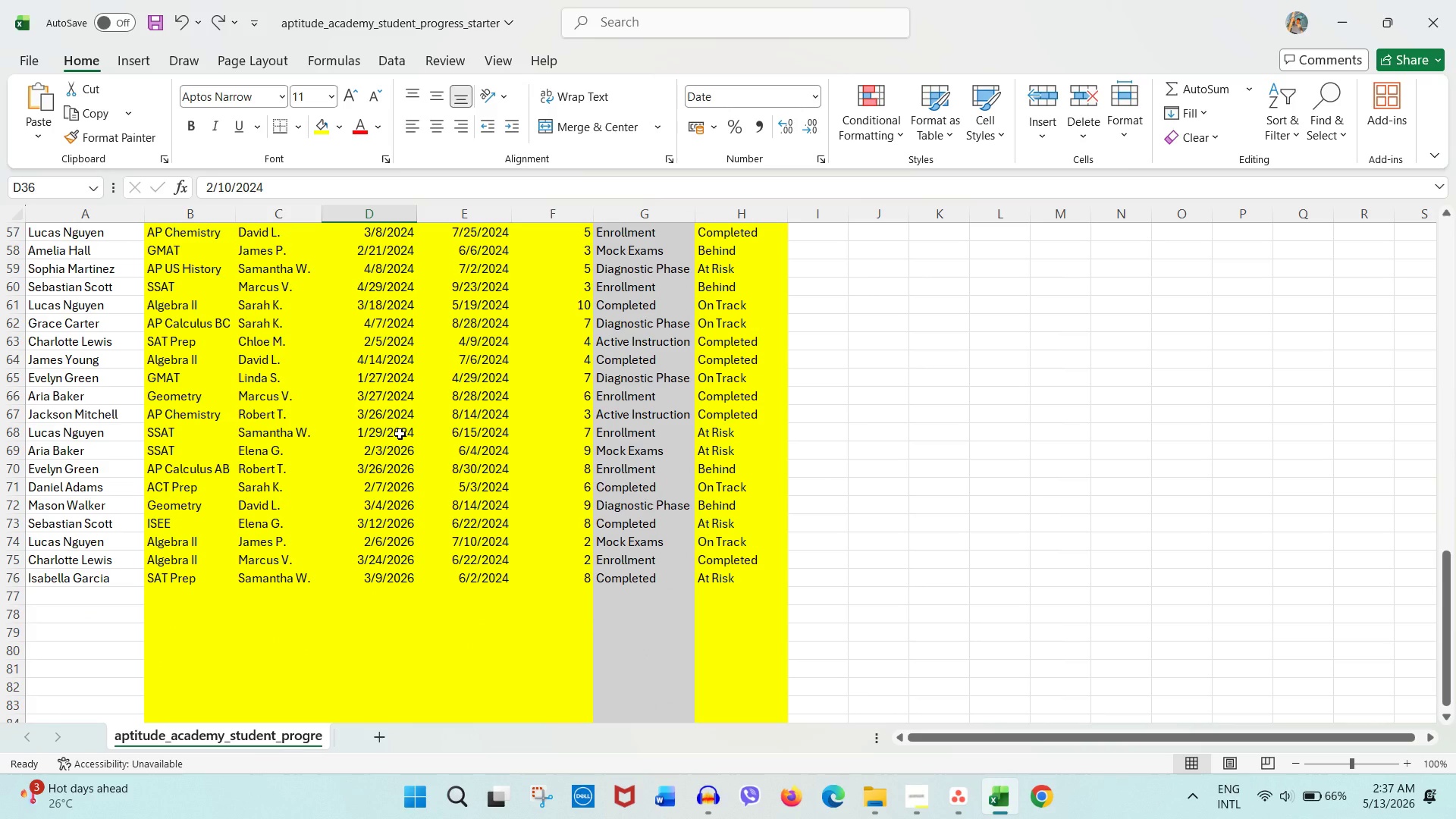 
double_click([403, 432])
 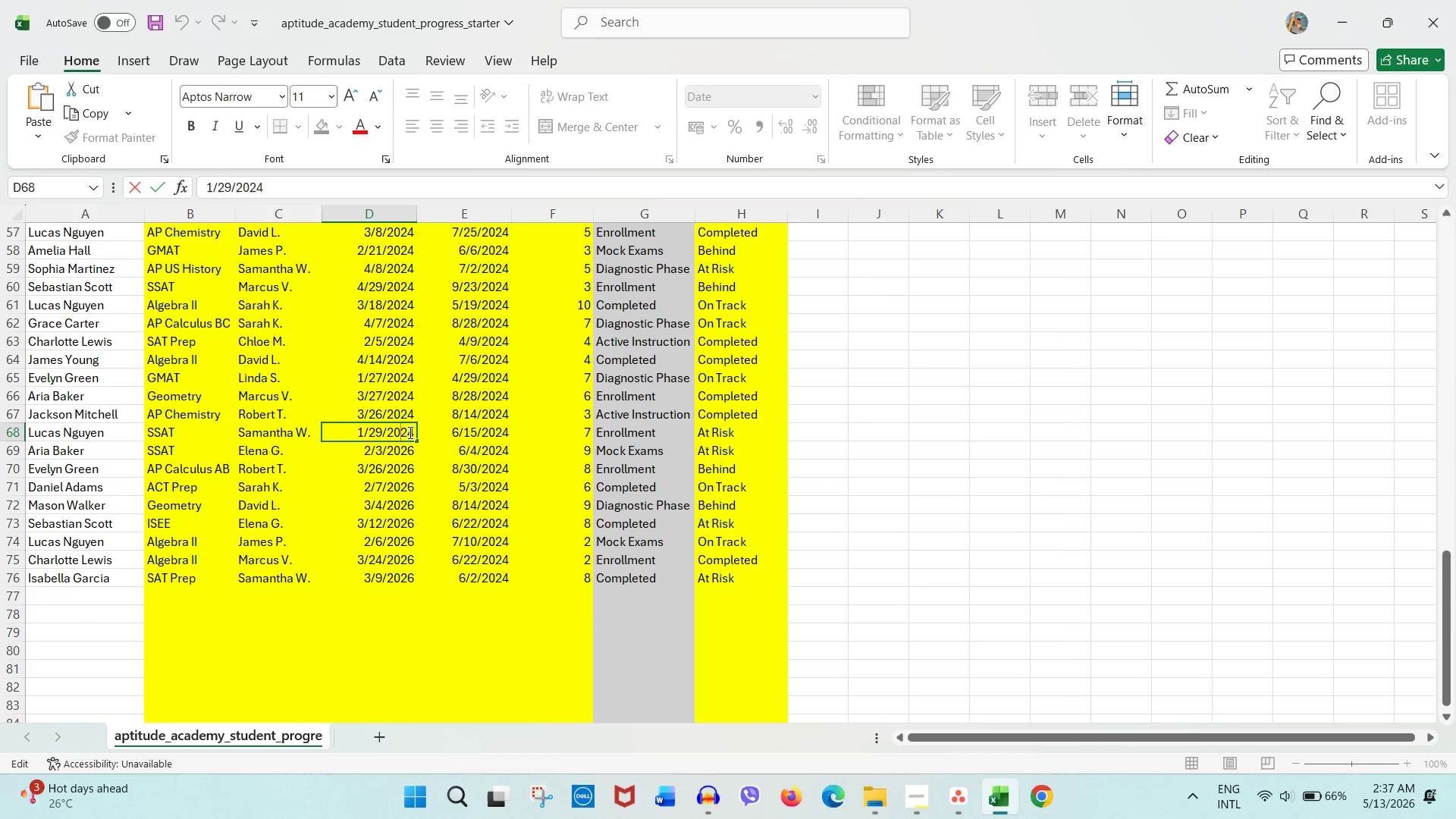 
left_click_drag(start_coordinate=[409, 432], to_coordinate=[417, 432])
 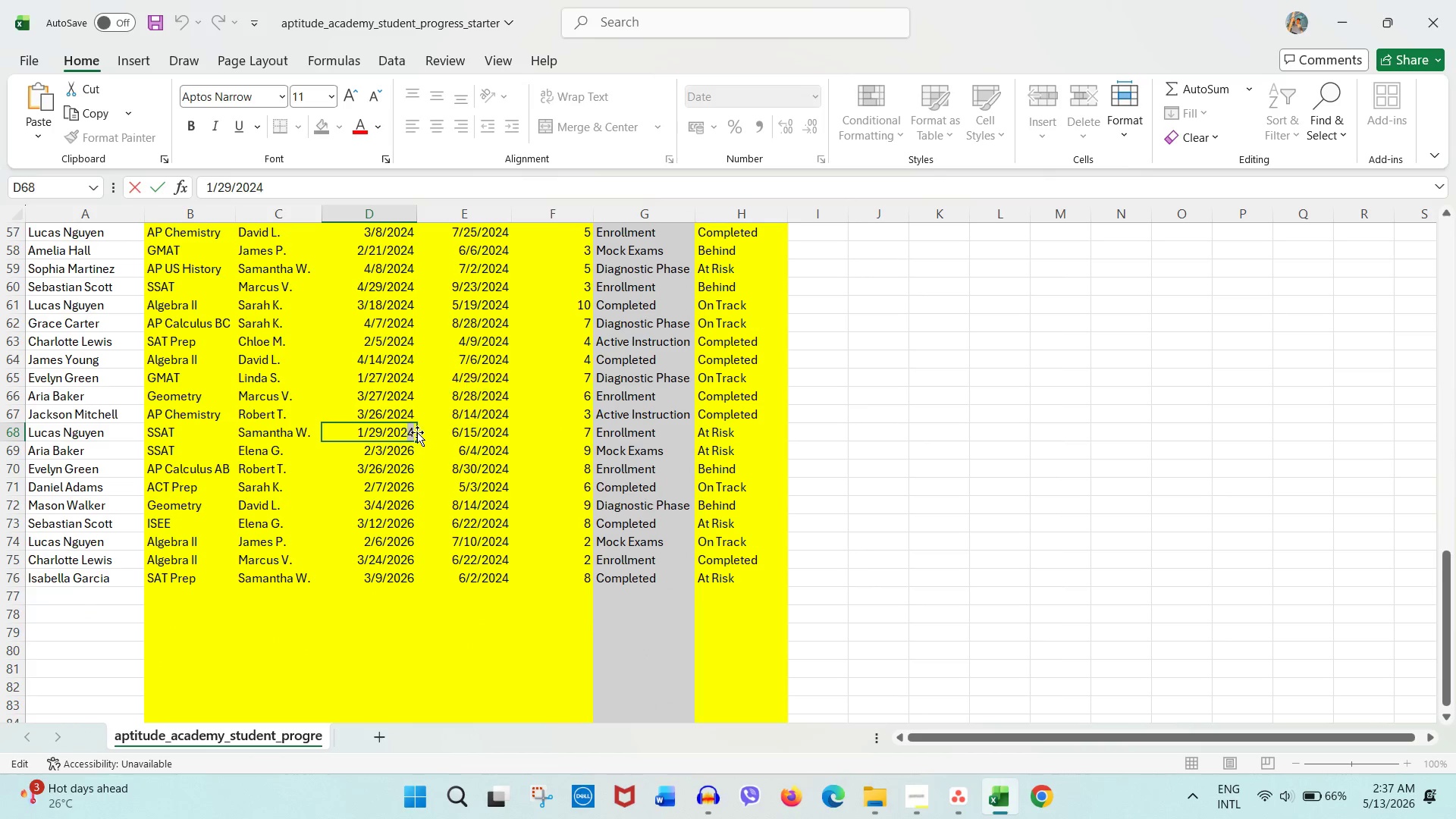 
key(Numpad6)
 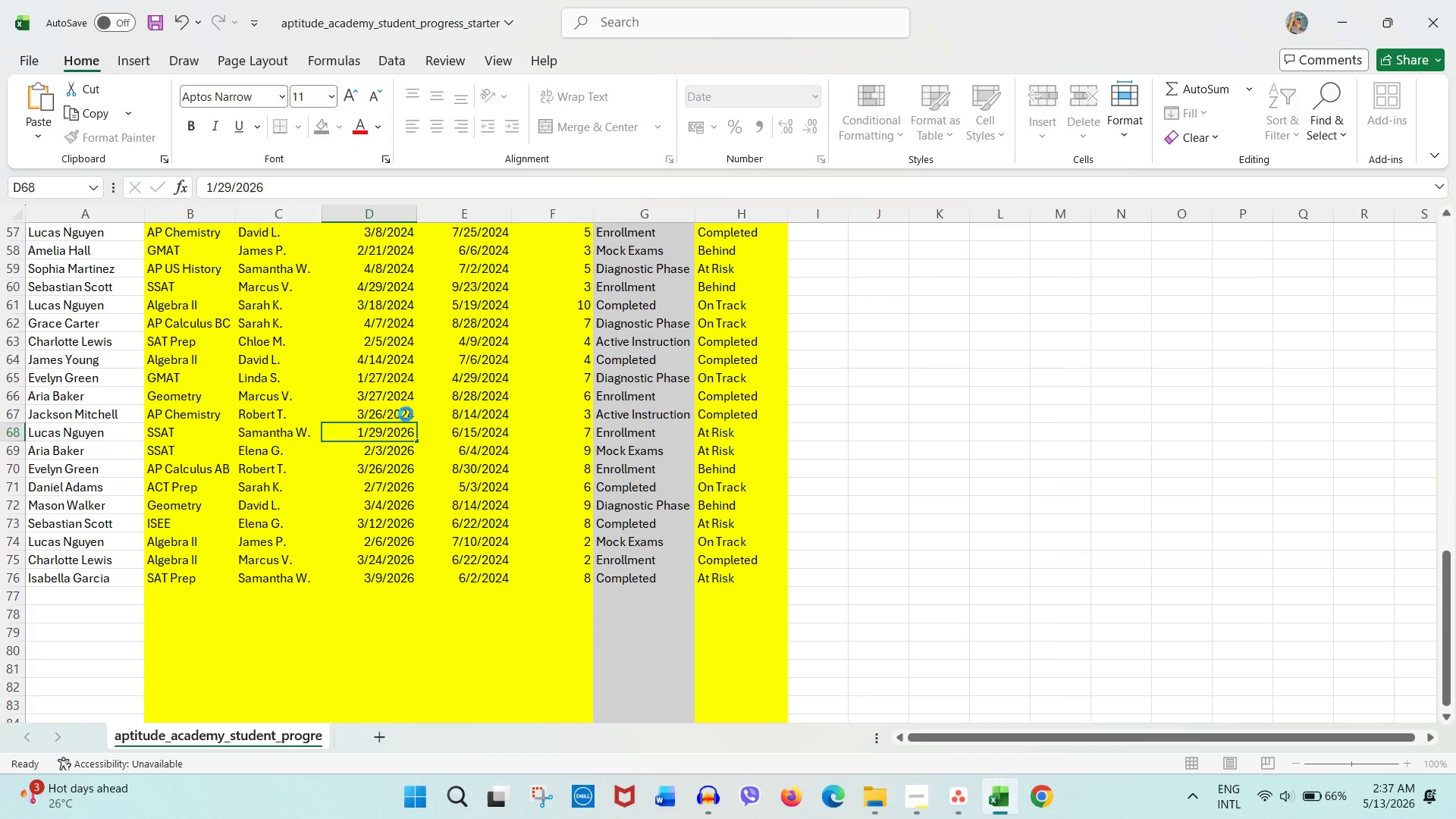 
double_click([406, 414])
 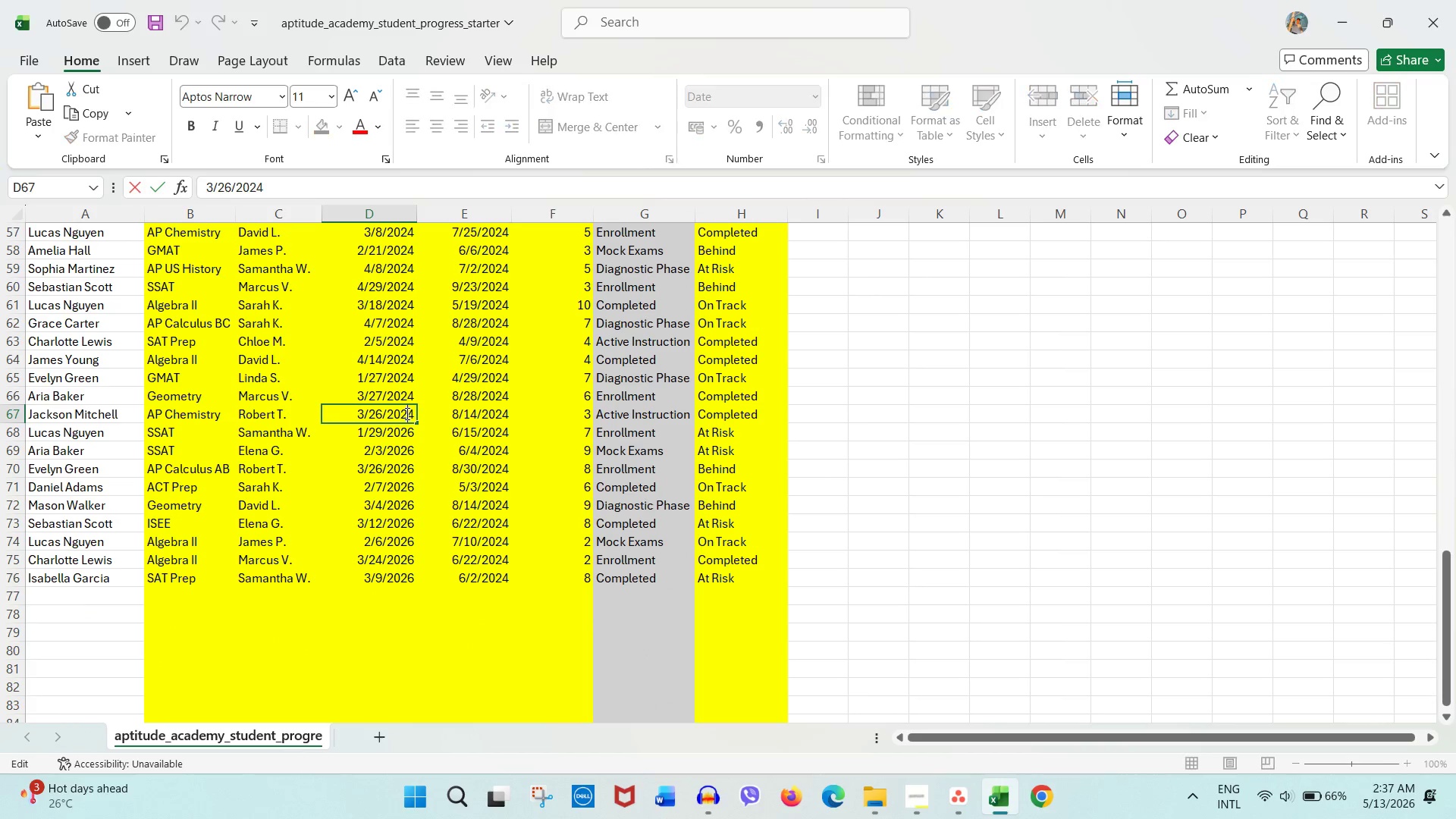 
left_click_drag(start_coordinate=[406, 413], to_coordinate=[410, 414])
 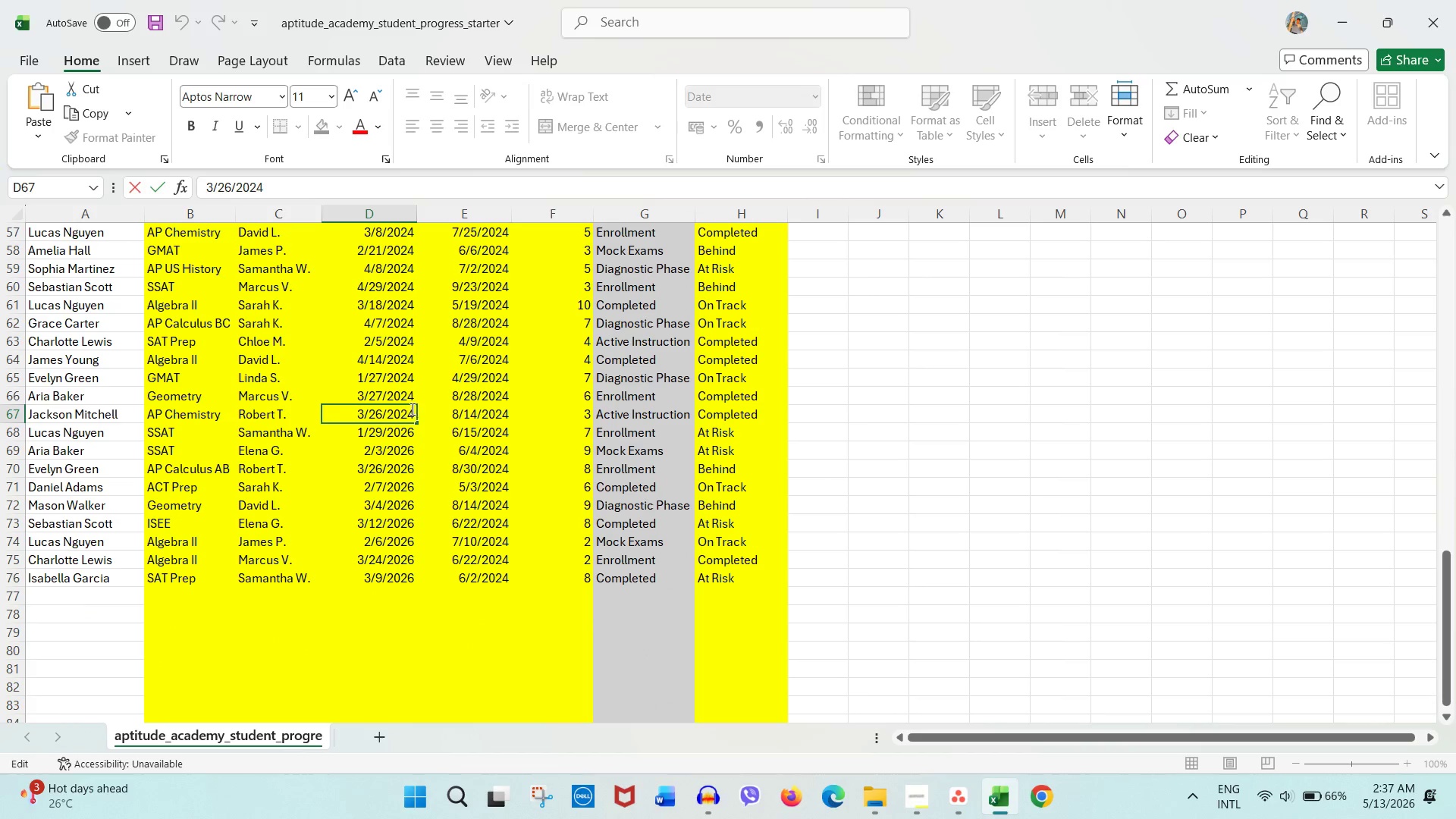 
left_click_drag(start_coordinate=[411, 415], to_coordinate=[406, 419])
 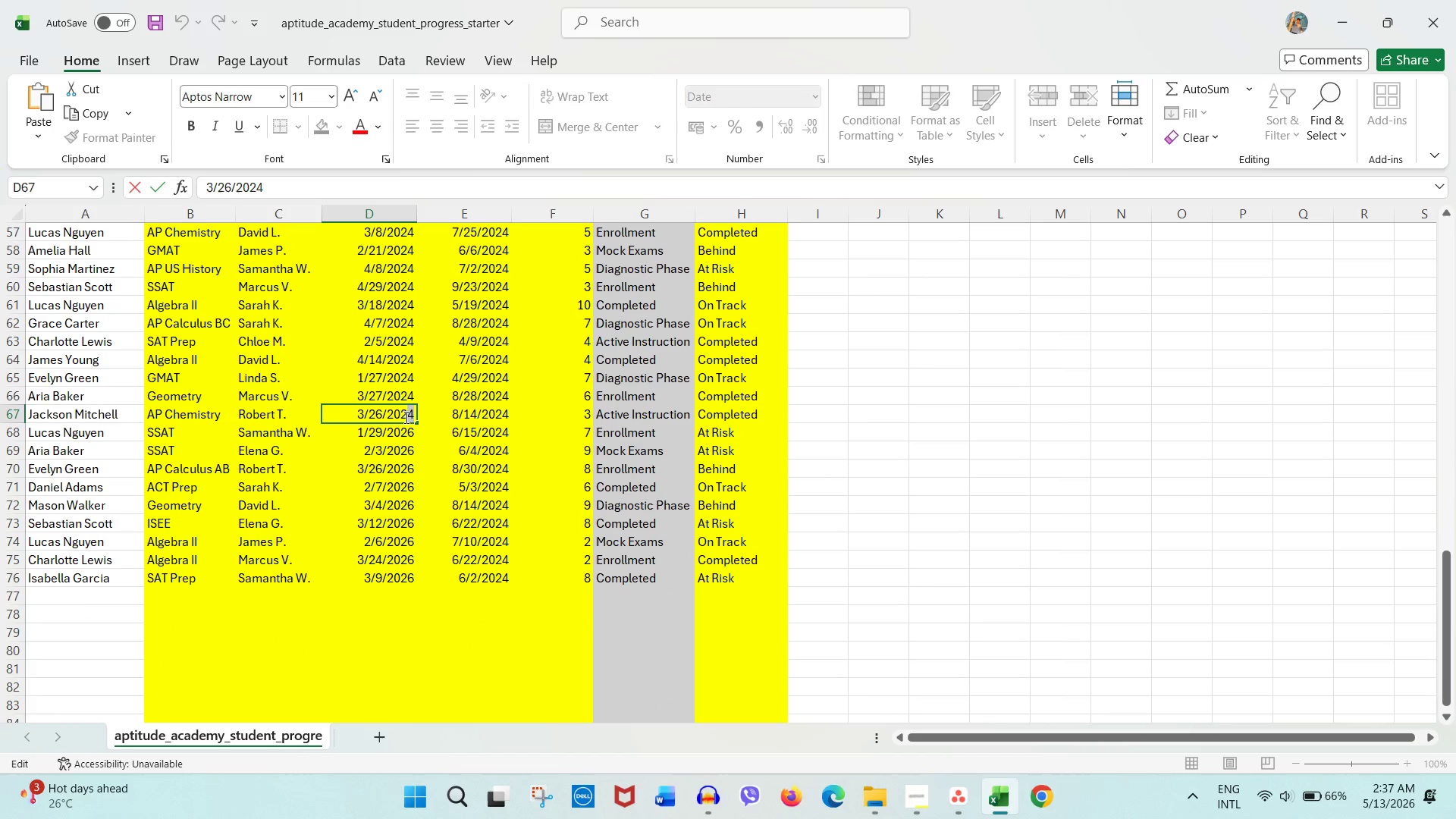 
key(Numpad6)
 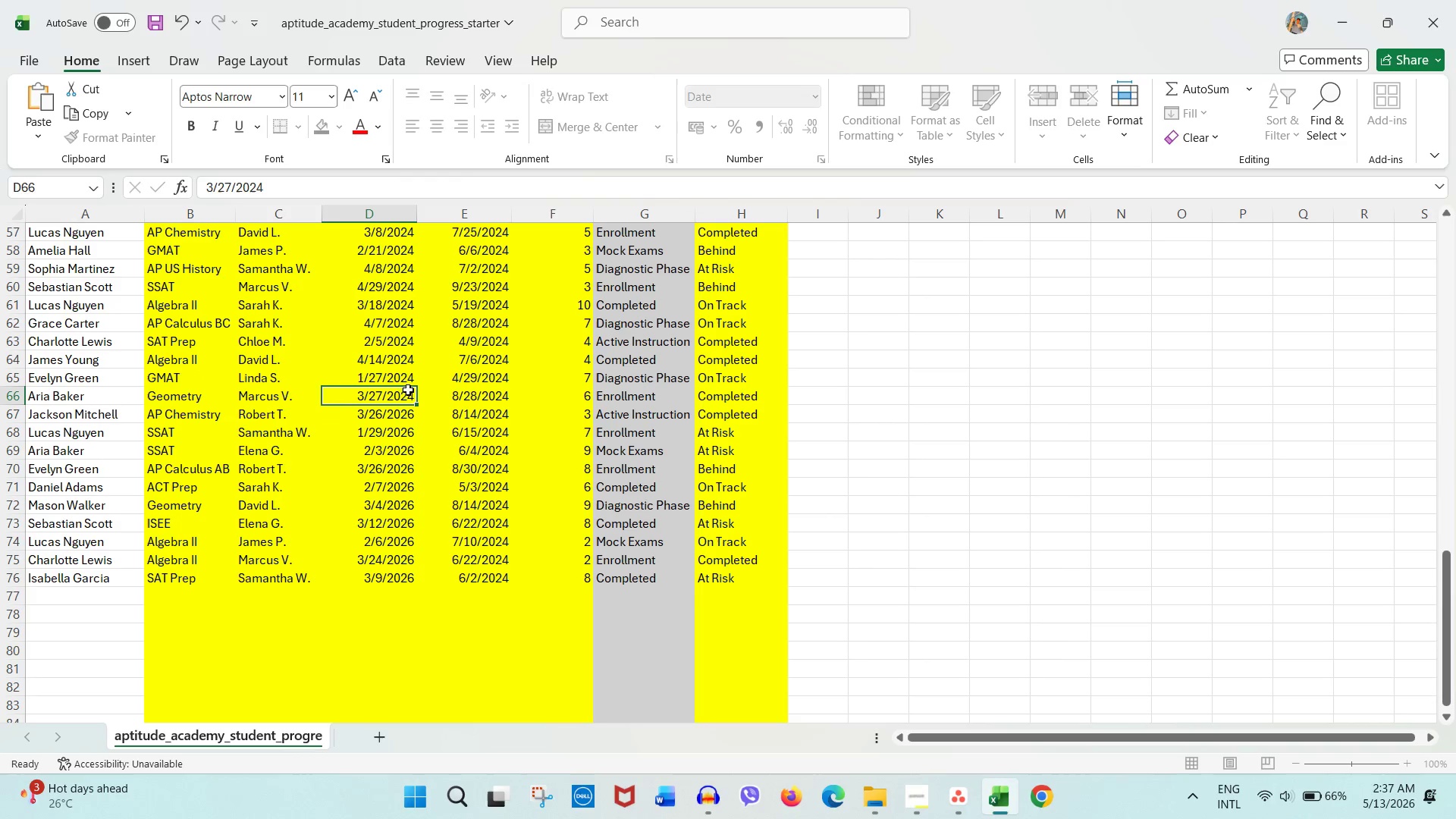 
double_click([408, 390])
 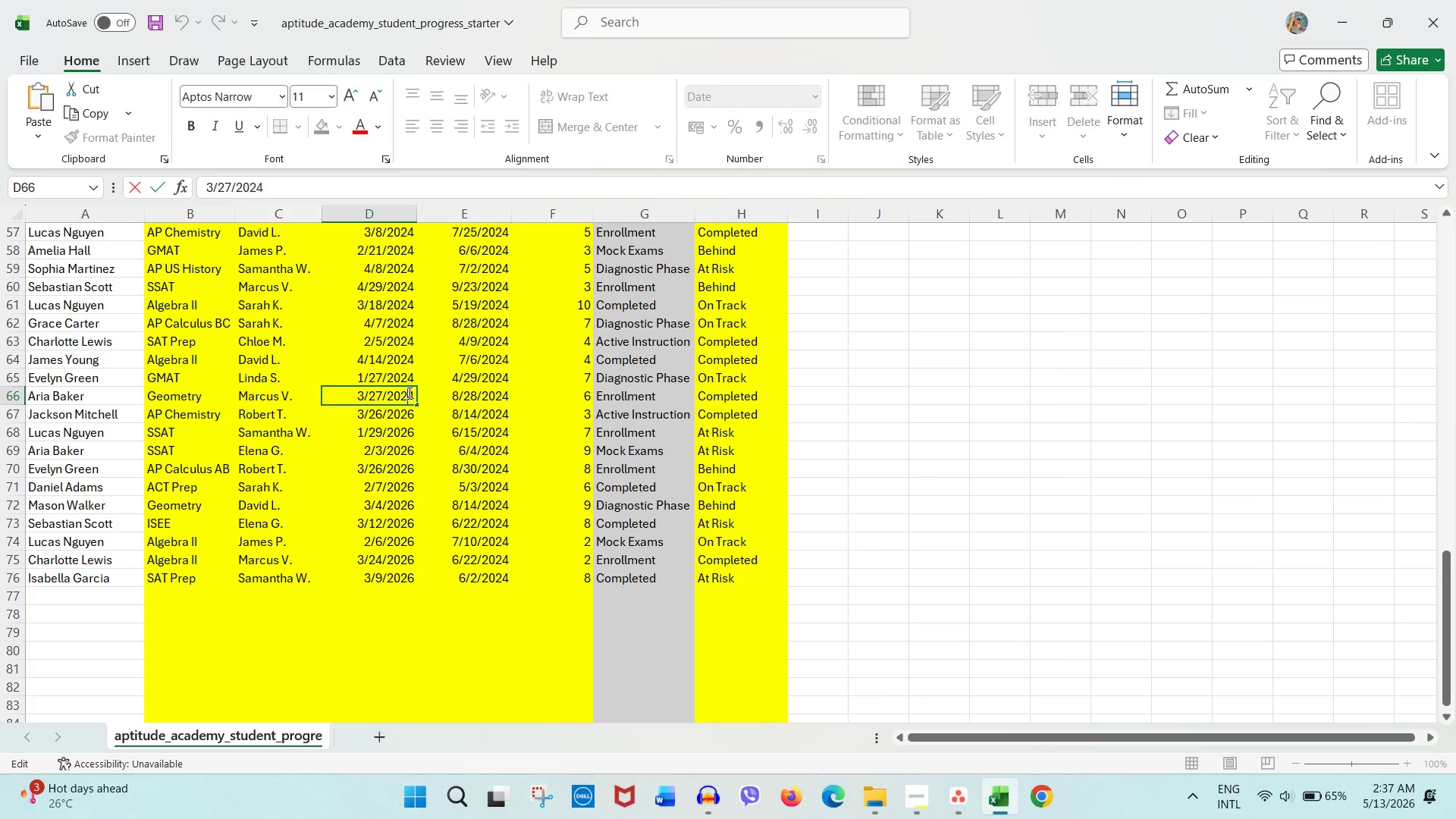 
left_click_drag(start_coordinate=[408, 393], to_coordinate=[419, 394])
 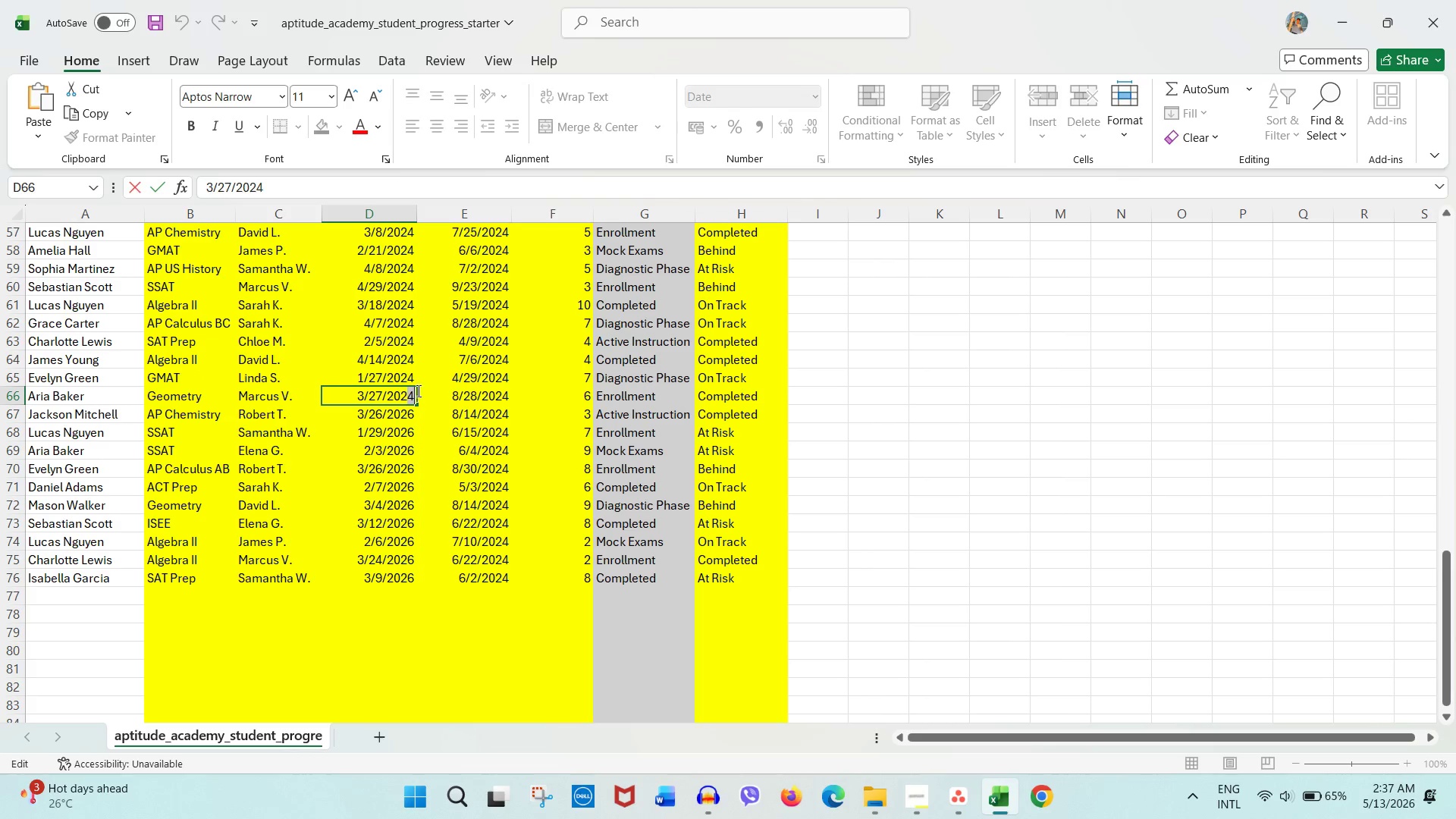 
key(Numpad6)
 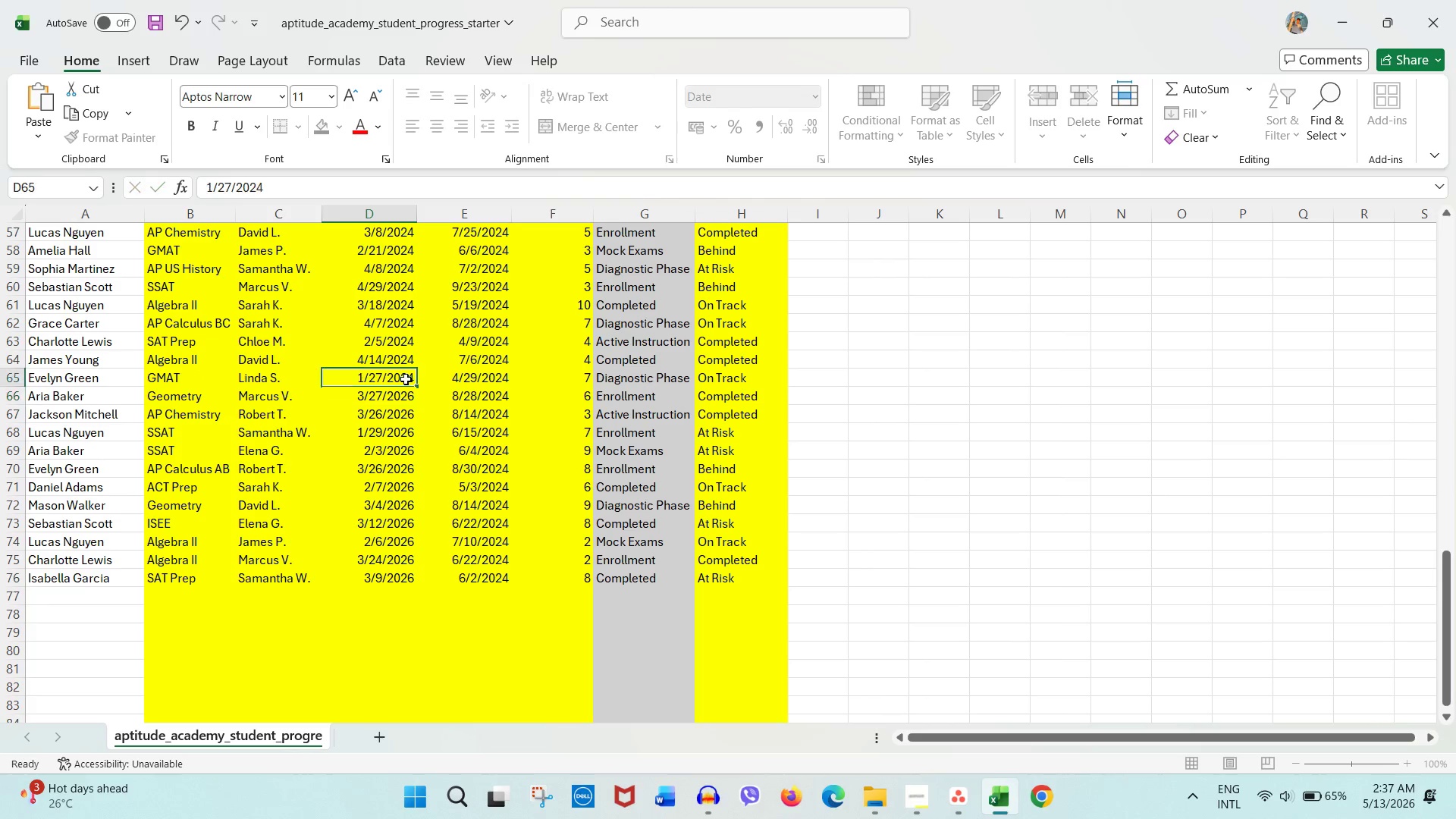 
double_click([406, 379])
 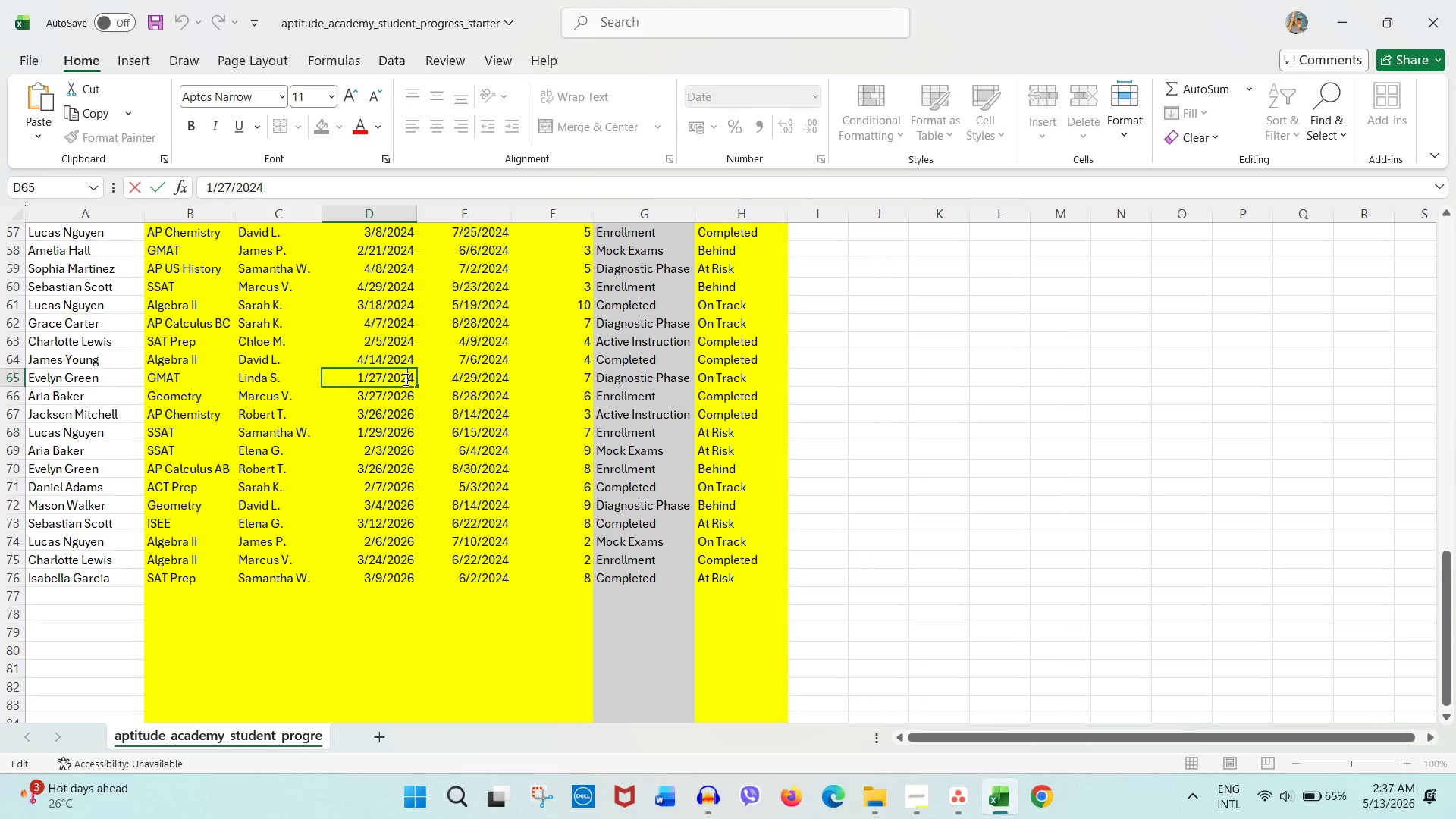 
left_click_drag(start_coordinate=[405, 379], to_coordinate=[420, 382])
 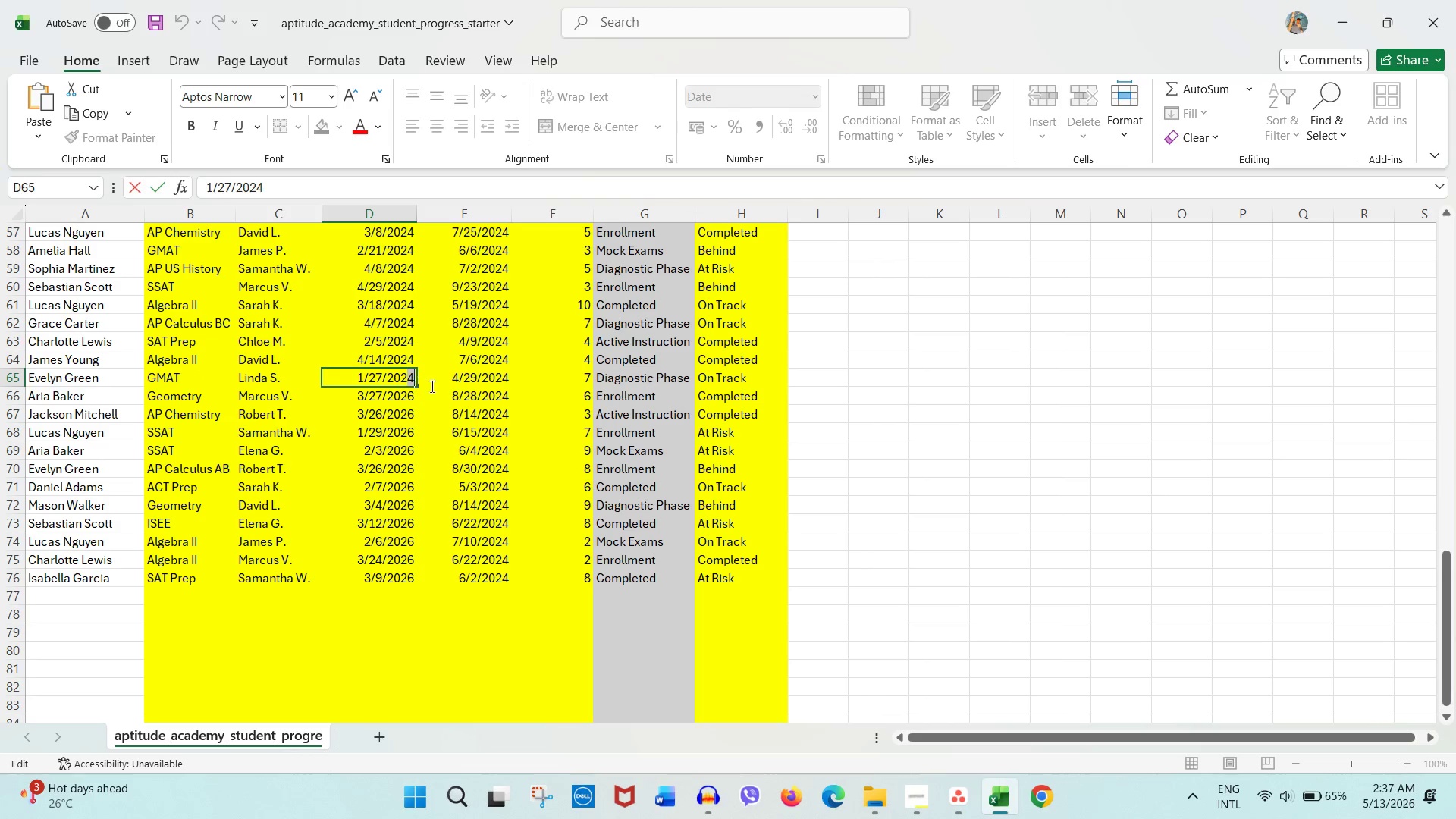 
key(Numpad6)
 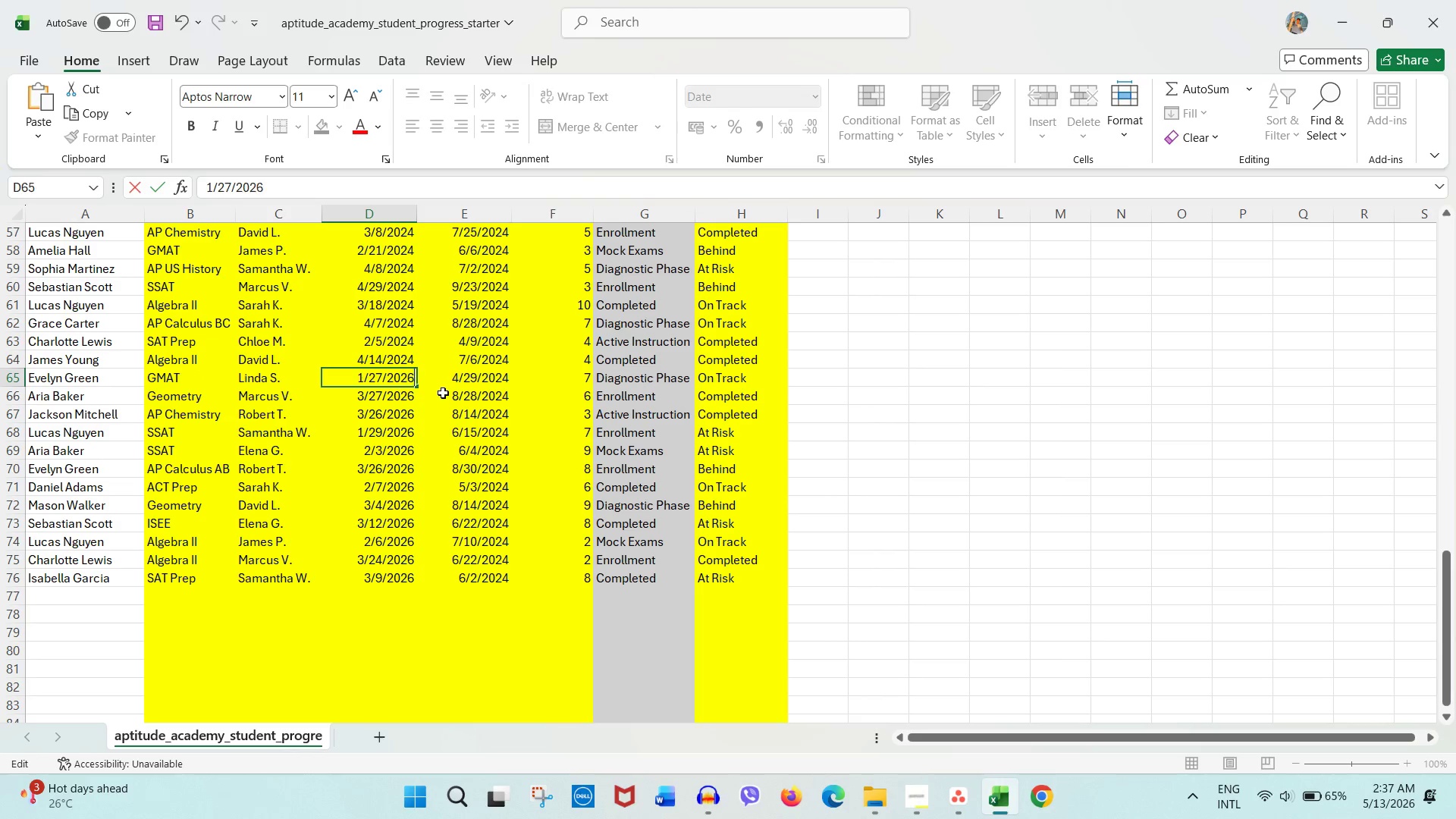 
left_click([443, 393])
 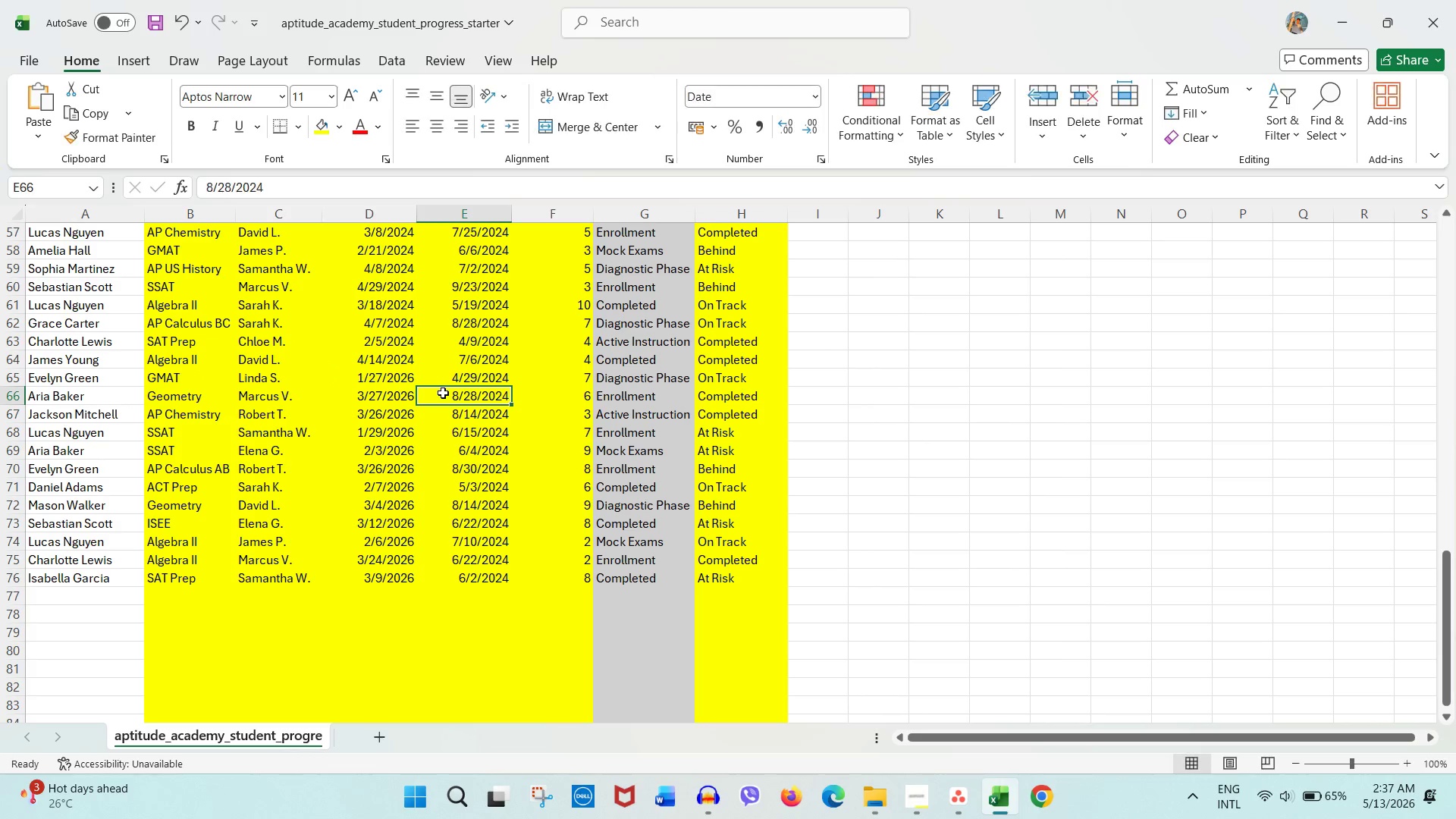 
scroll: coordinate [443, 393], scroll_direction: up, amount: 20.0
 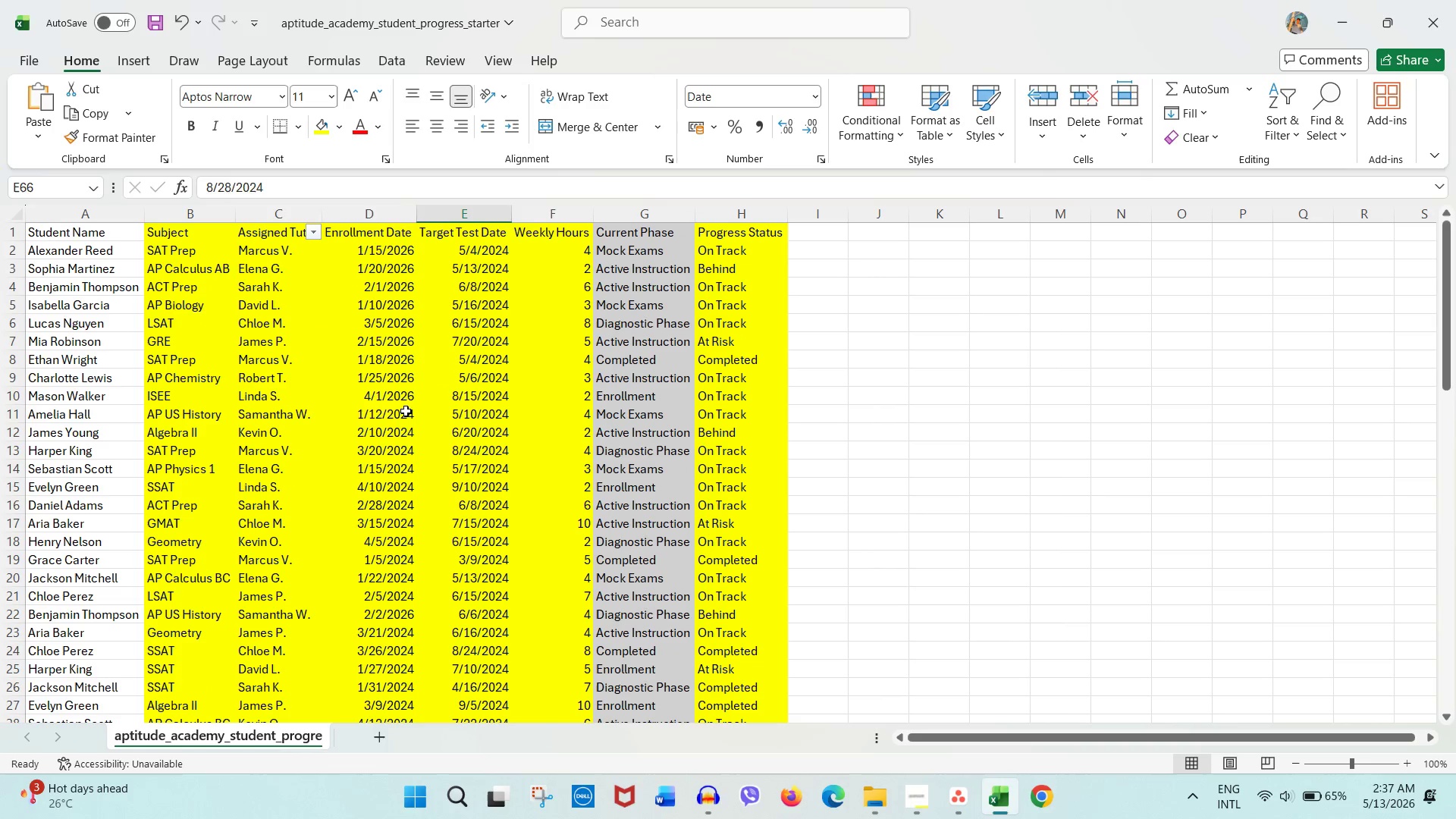 
double_click([406, 411])
 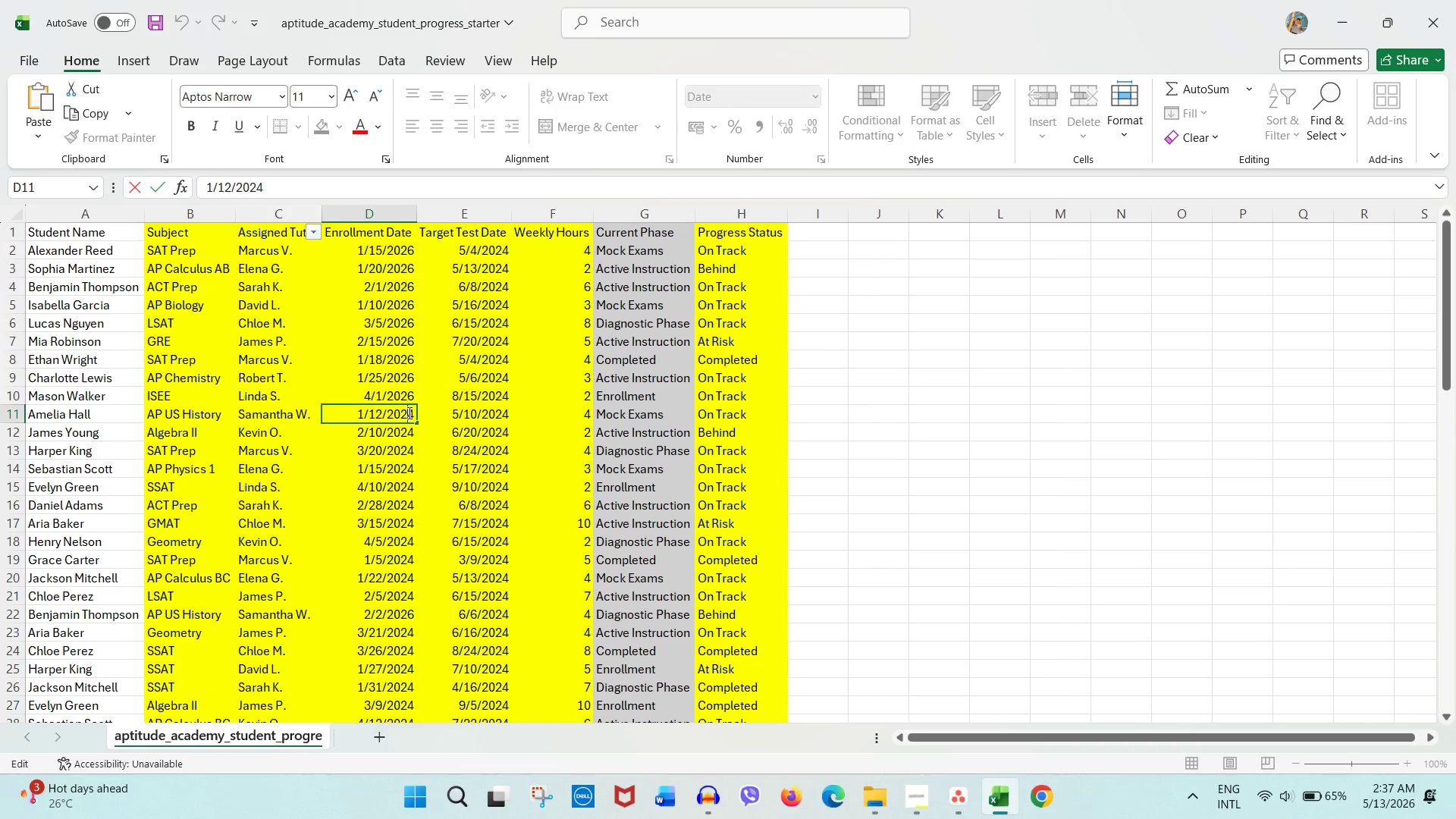 
left_click_drag(start_coordinate=[408, 413], to_coordinate=[420, 413])
 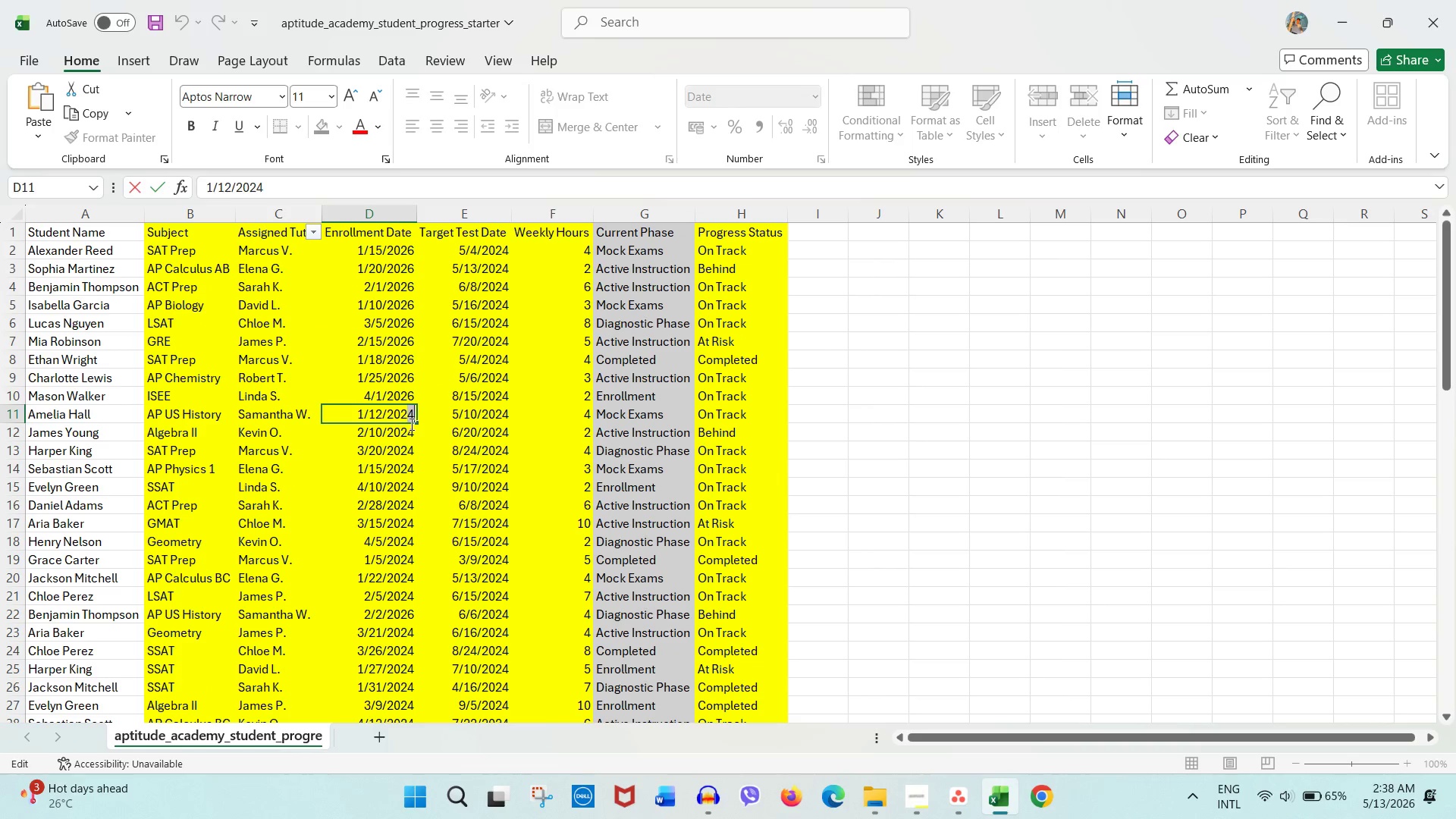 
key(Numpad6)
 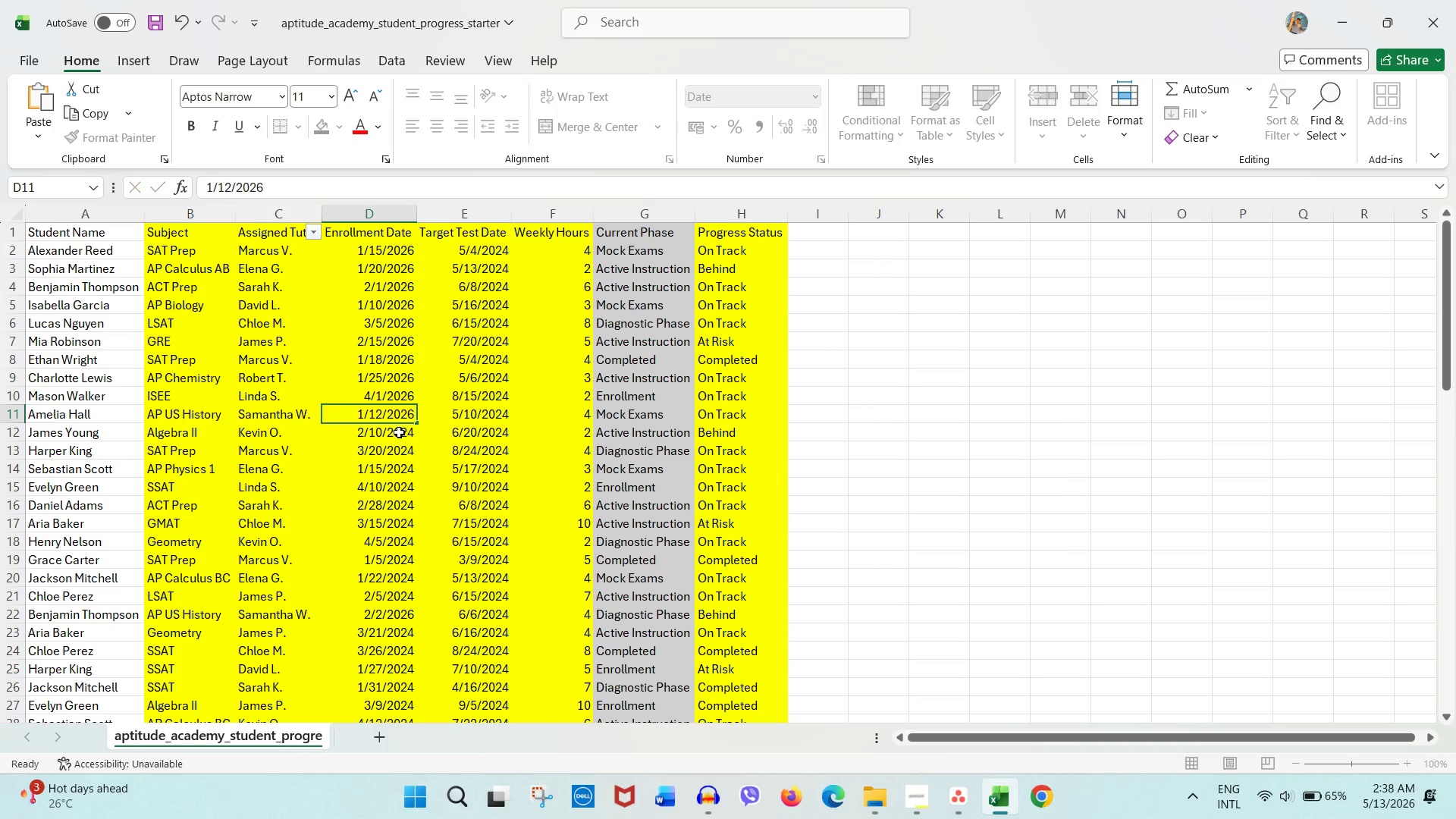 
double_click([397, 432])
 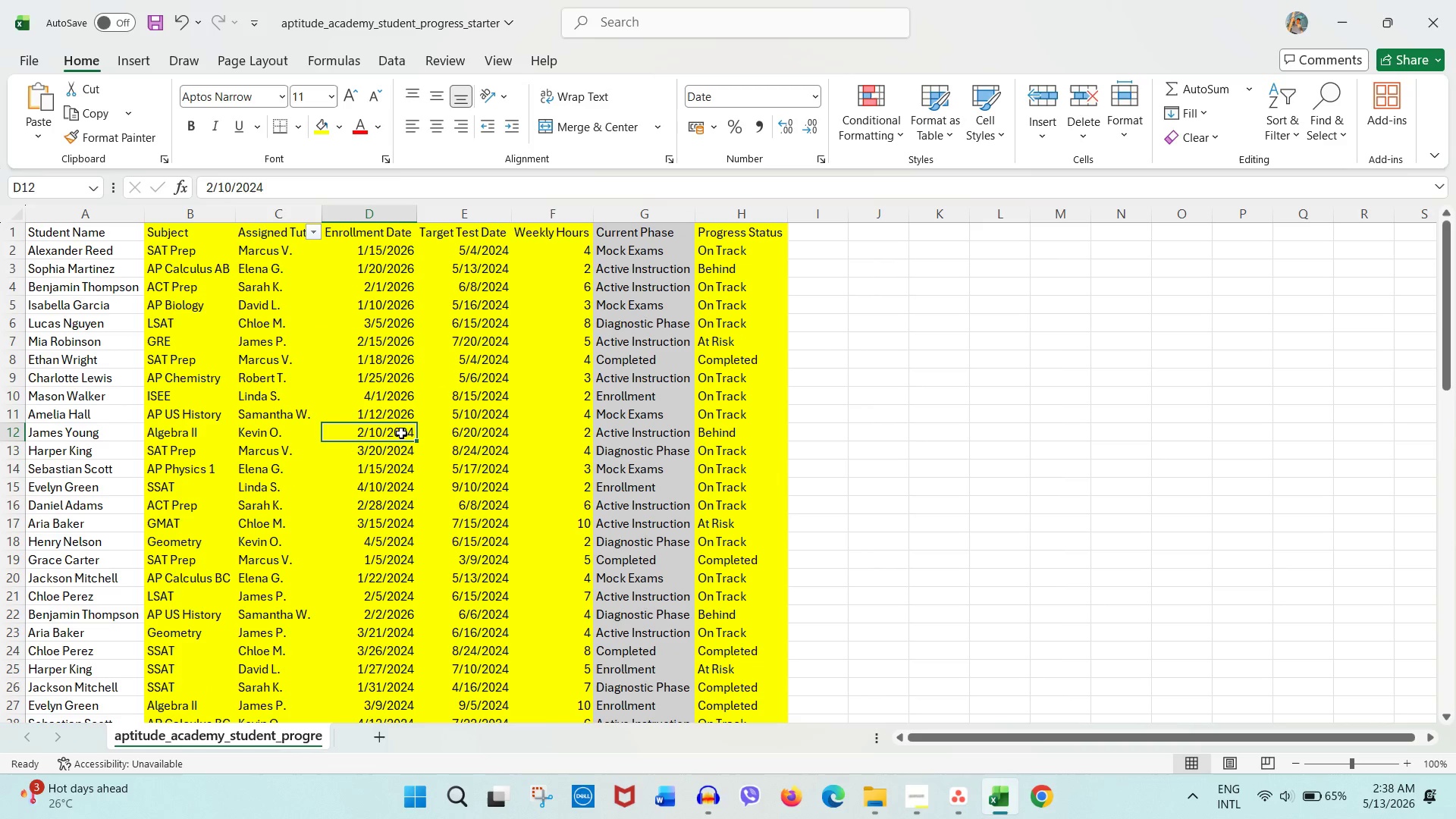 
left_click([401, 433])
 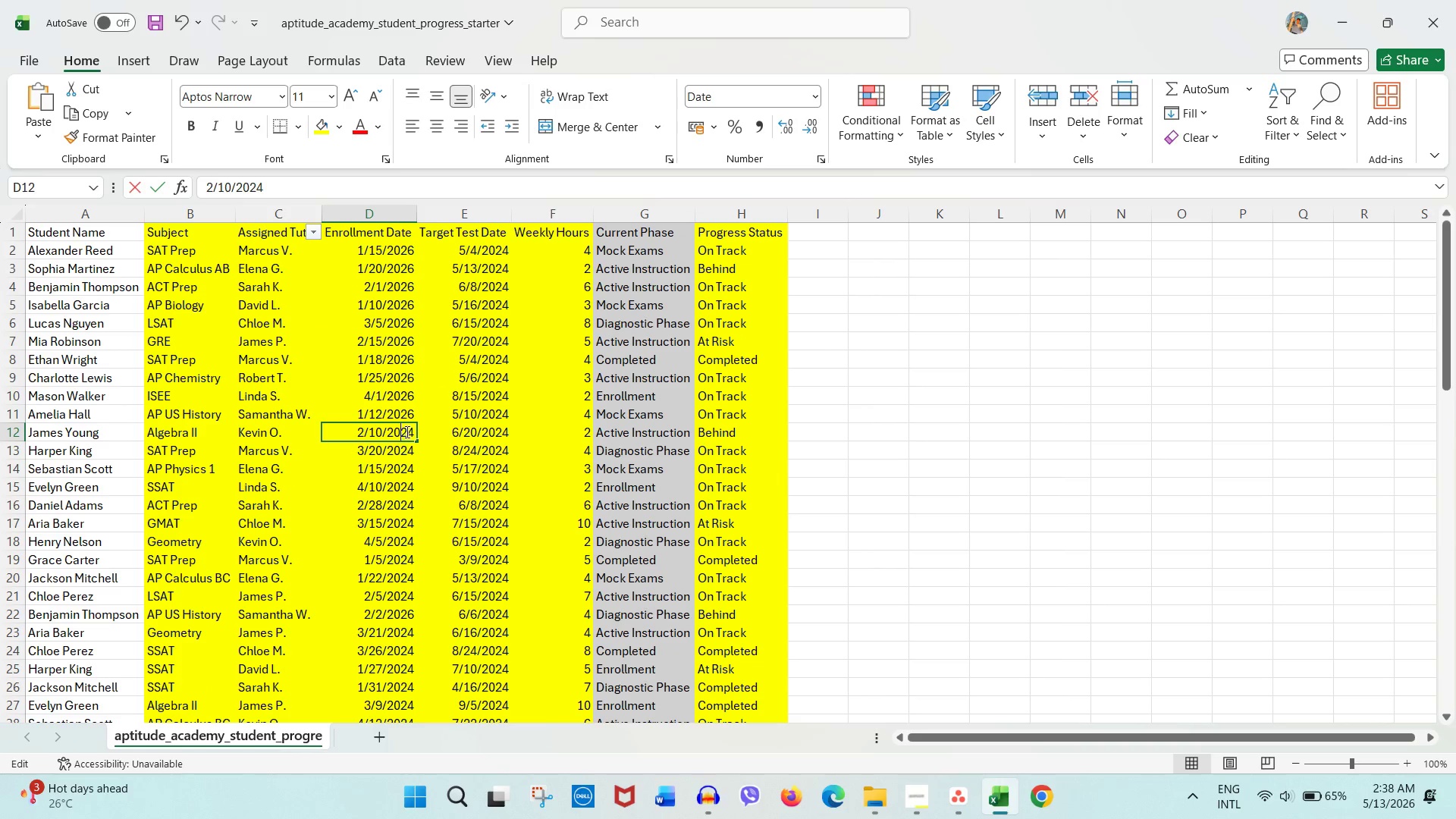 
left_click_drag(start_coordinate=[406, 431], to_coordinate=[425, 431])
 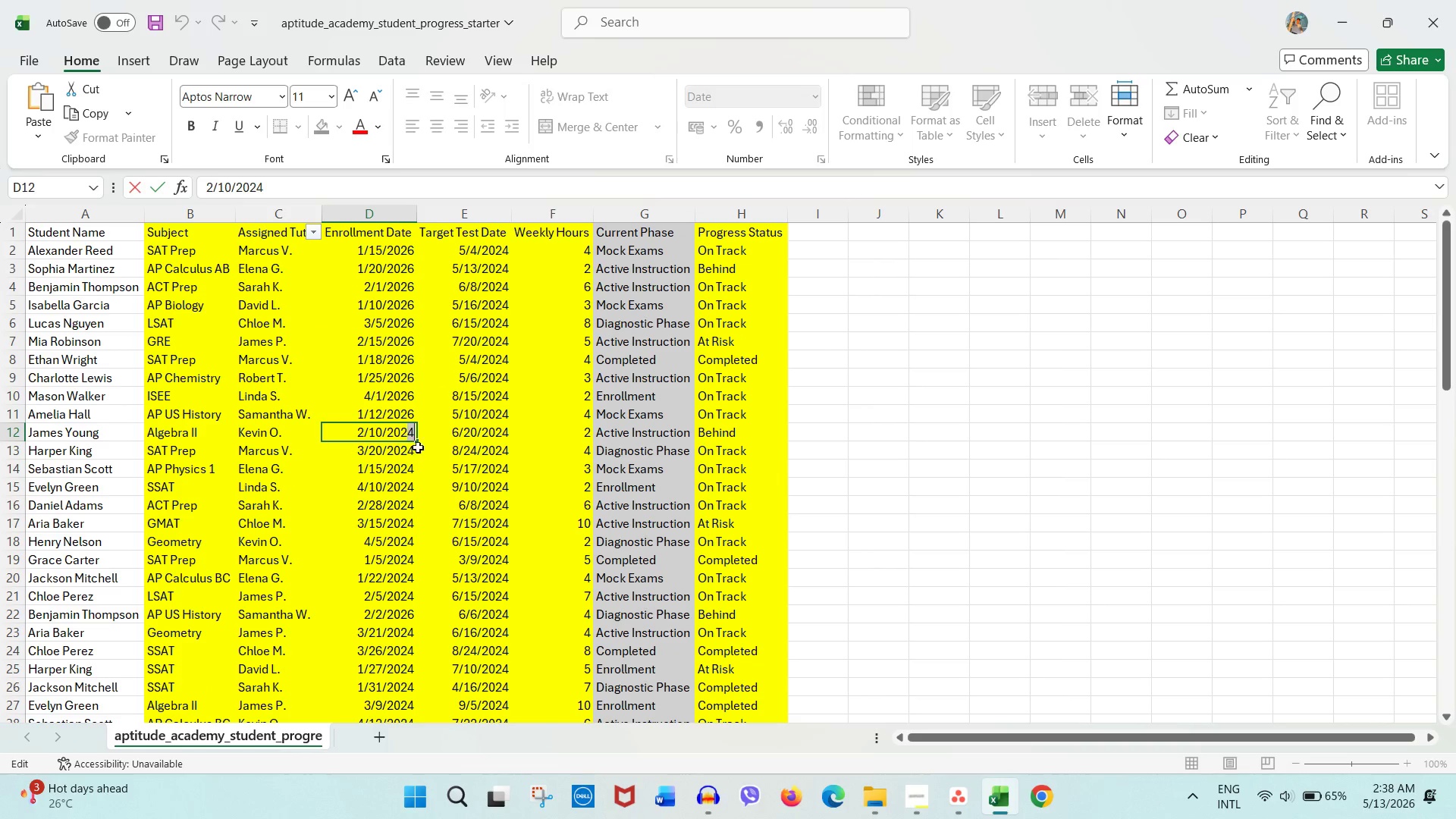 
key(Numpad6)
 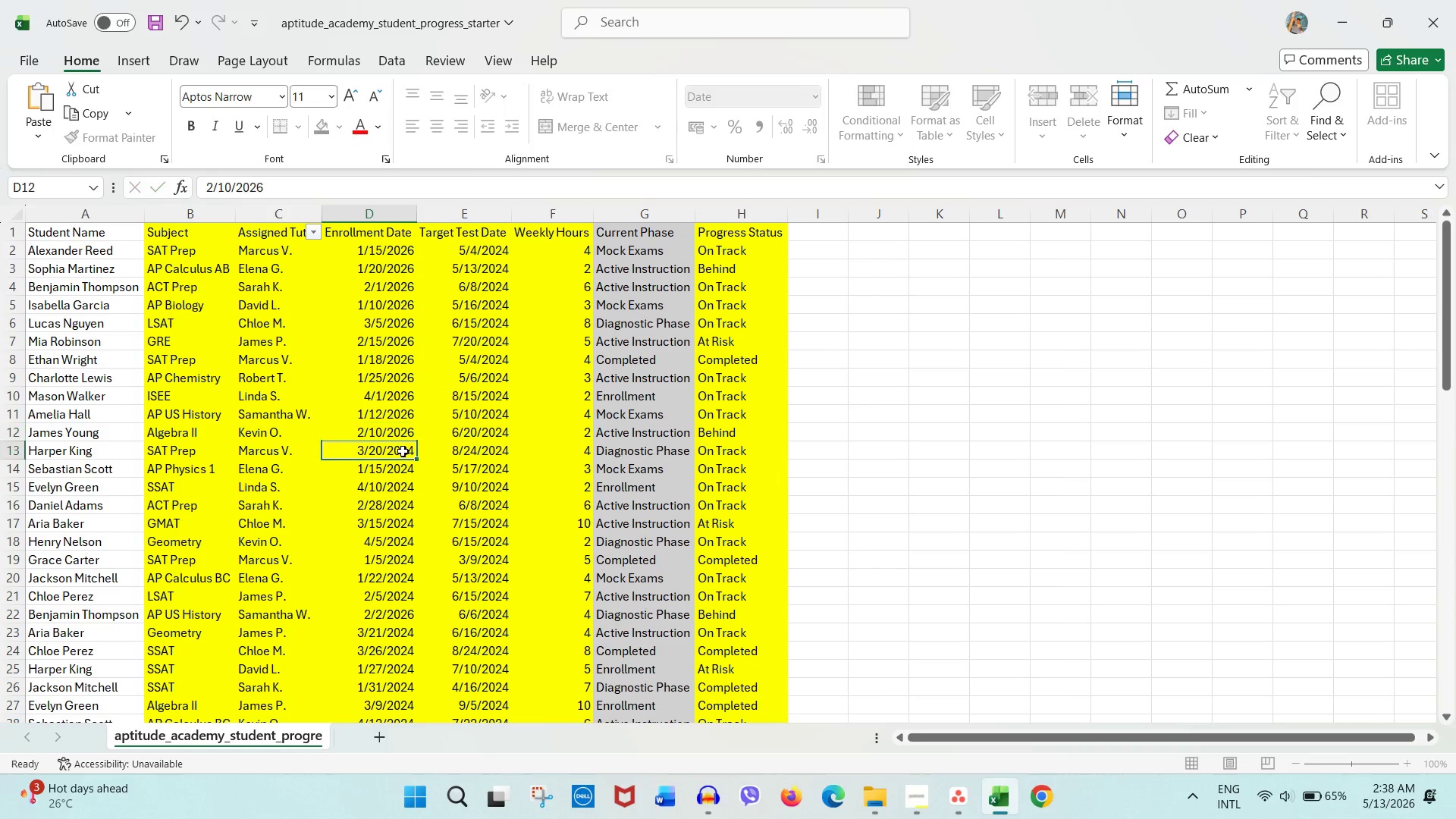 
double_click([403, 451])
 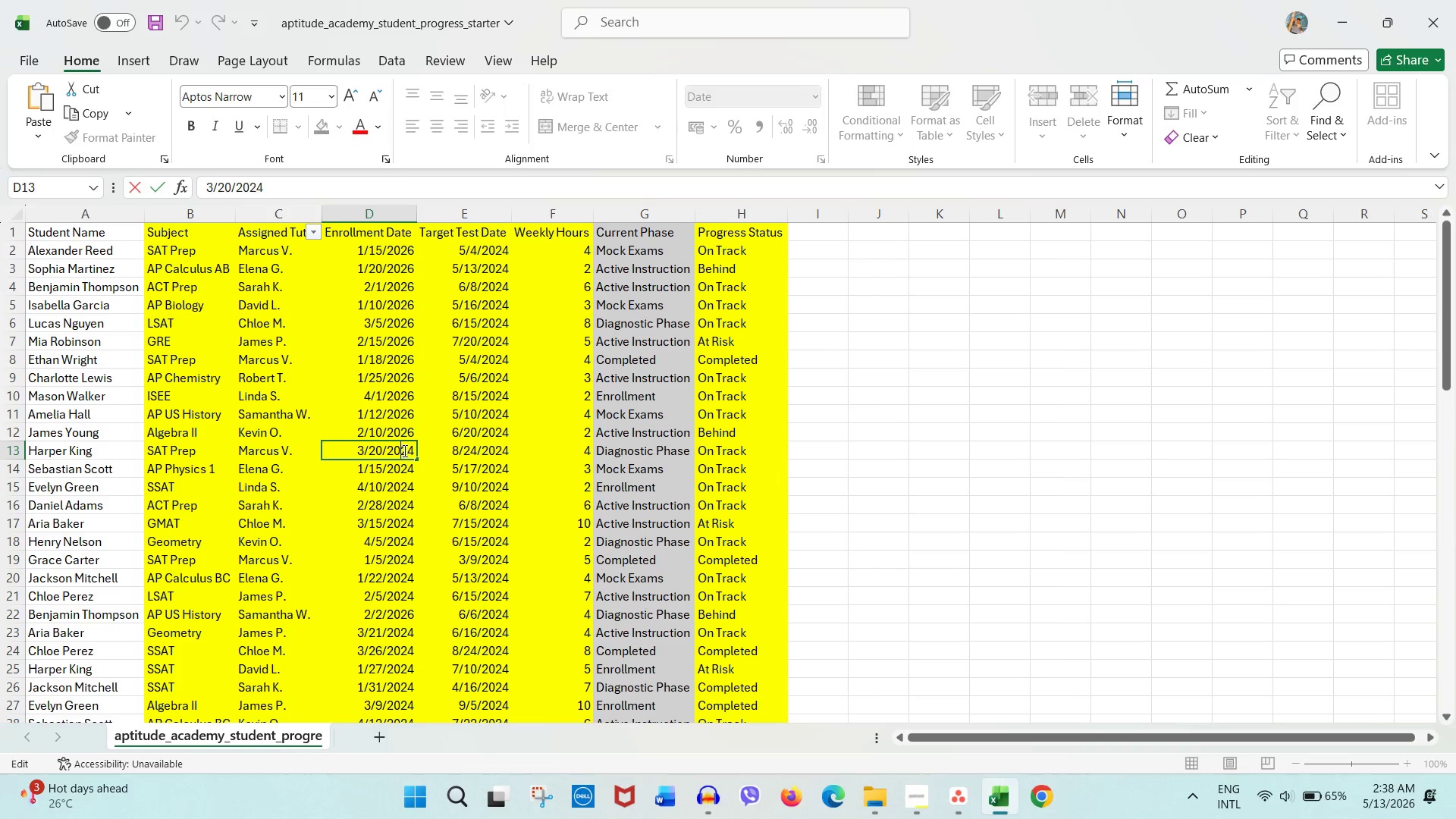 
left_click_drag(start_coordinate=[403, 450], to_coordinate=[426, 449])
 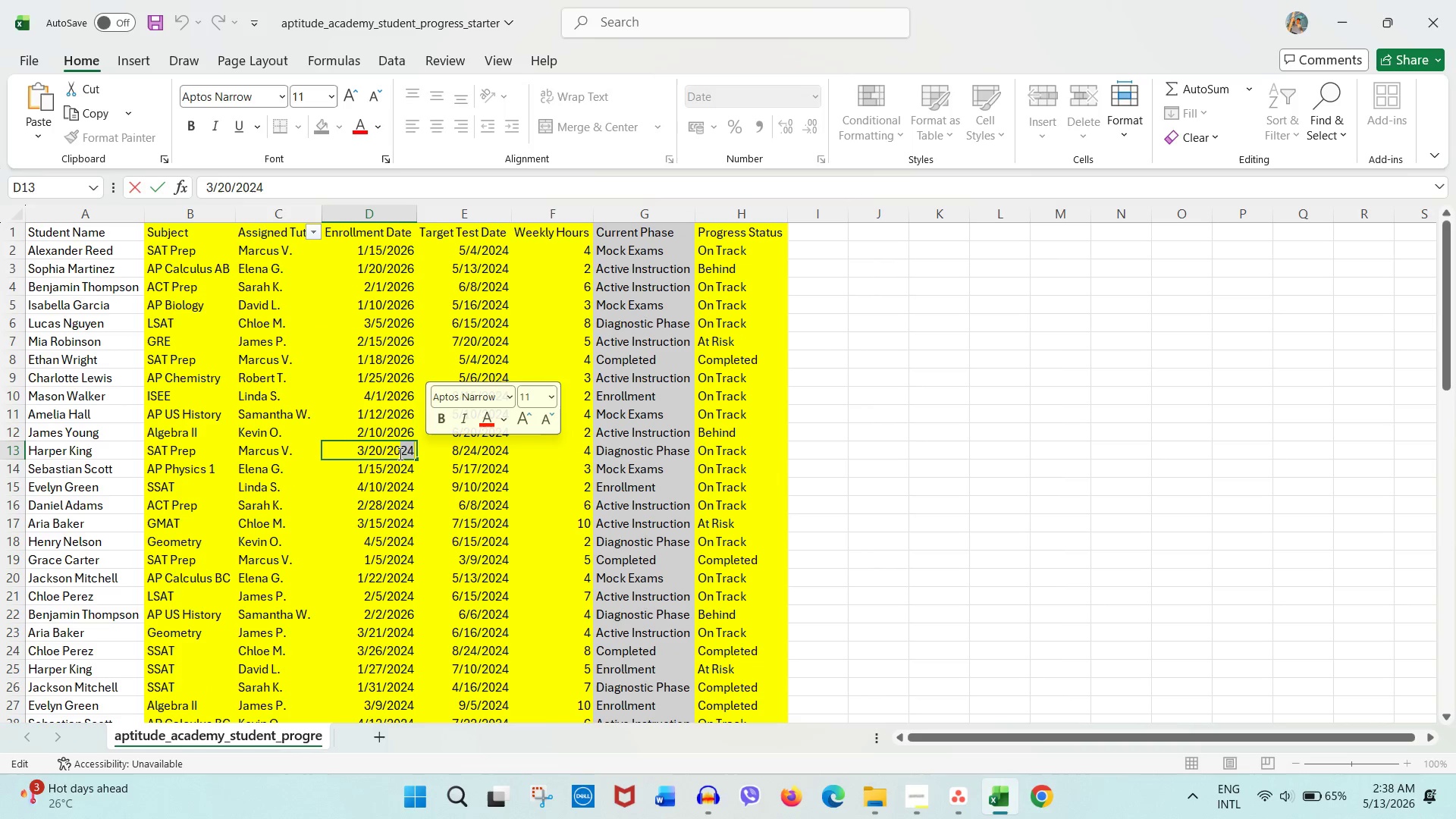 
key(Numpad2)
 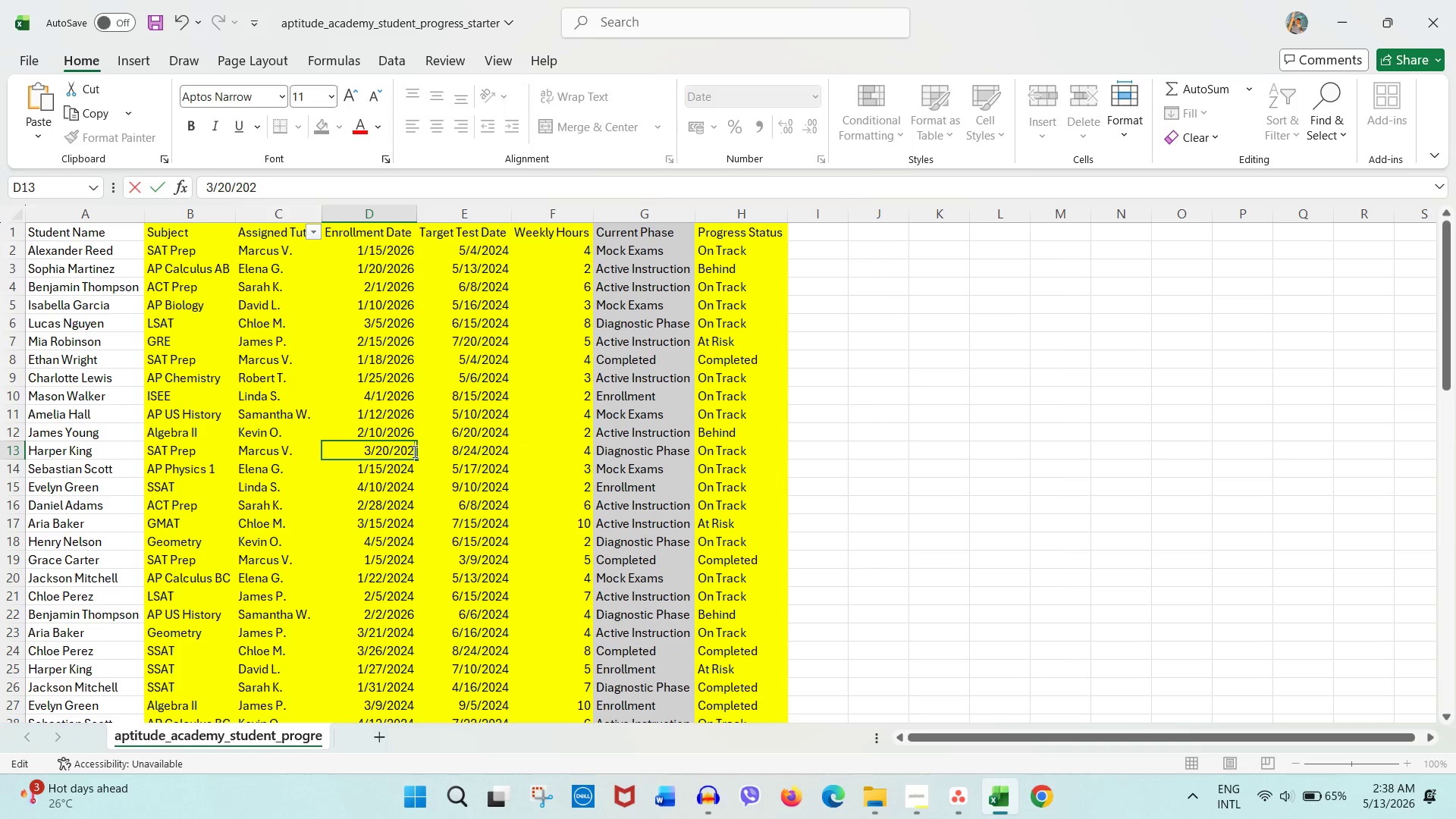 
key(Numpad6)
 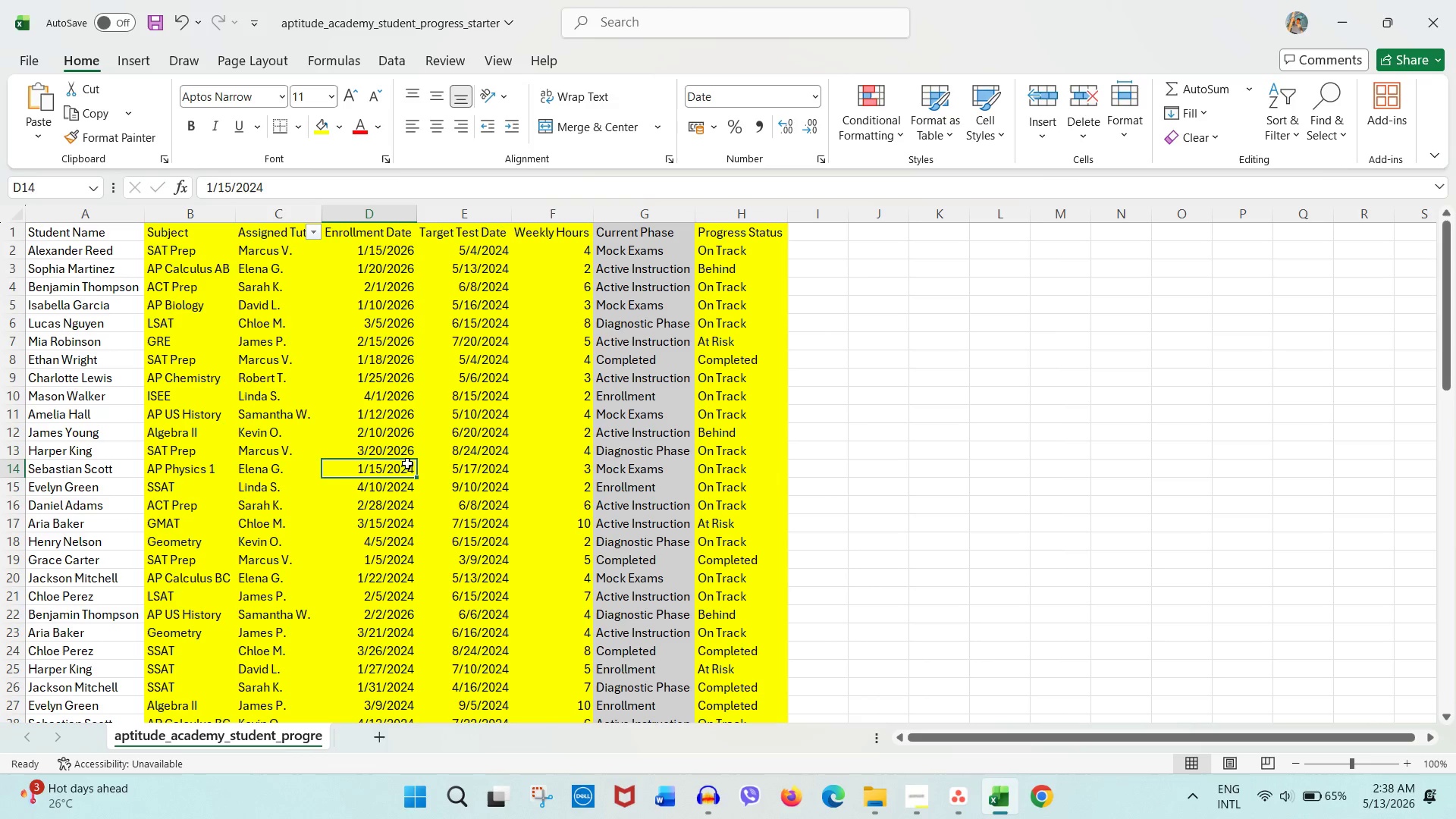 
double_click([406, 465])
 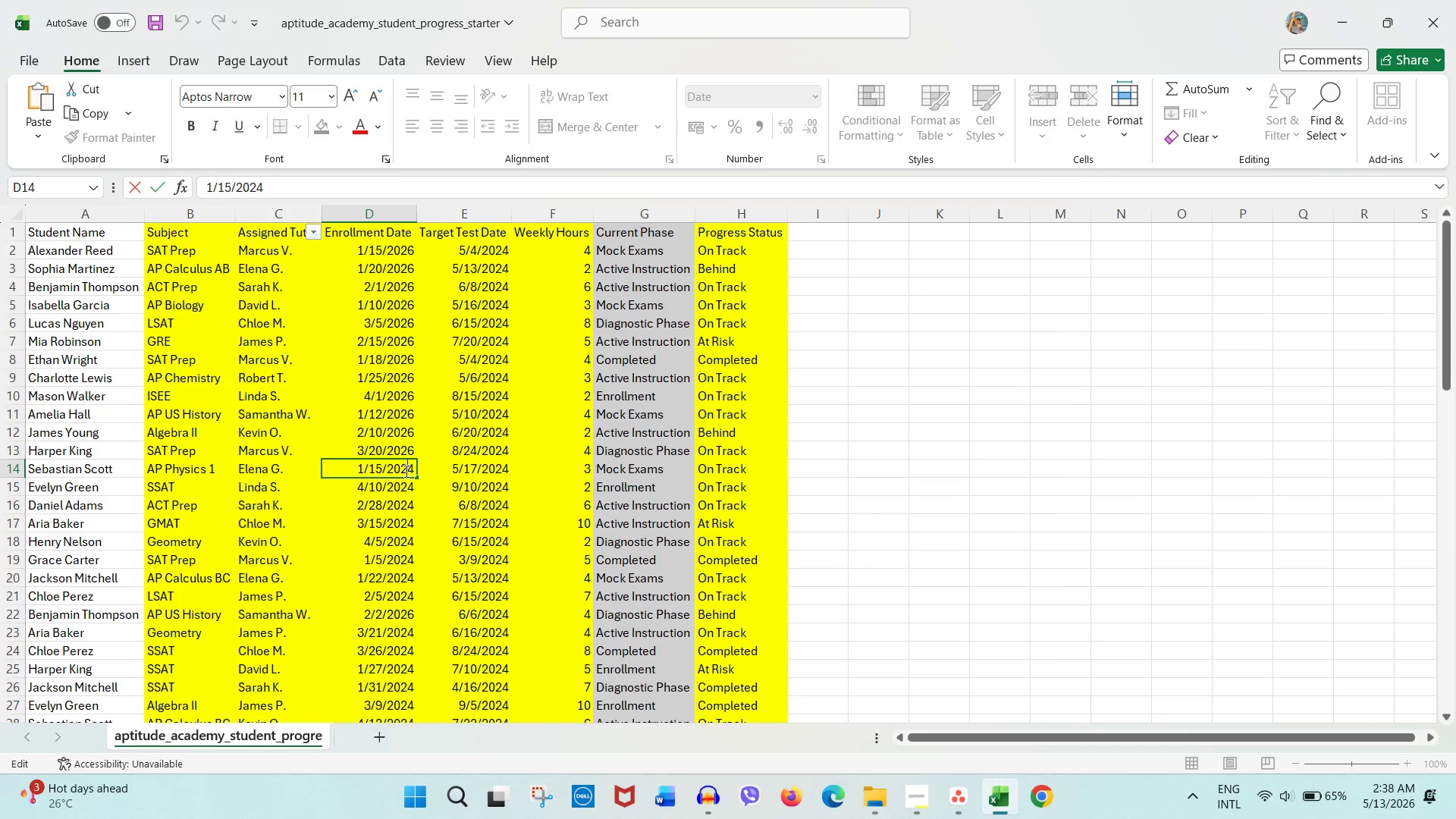 
left_click_drag(start_coordinate=[405, 471], to_coordinate=[422, 471])
 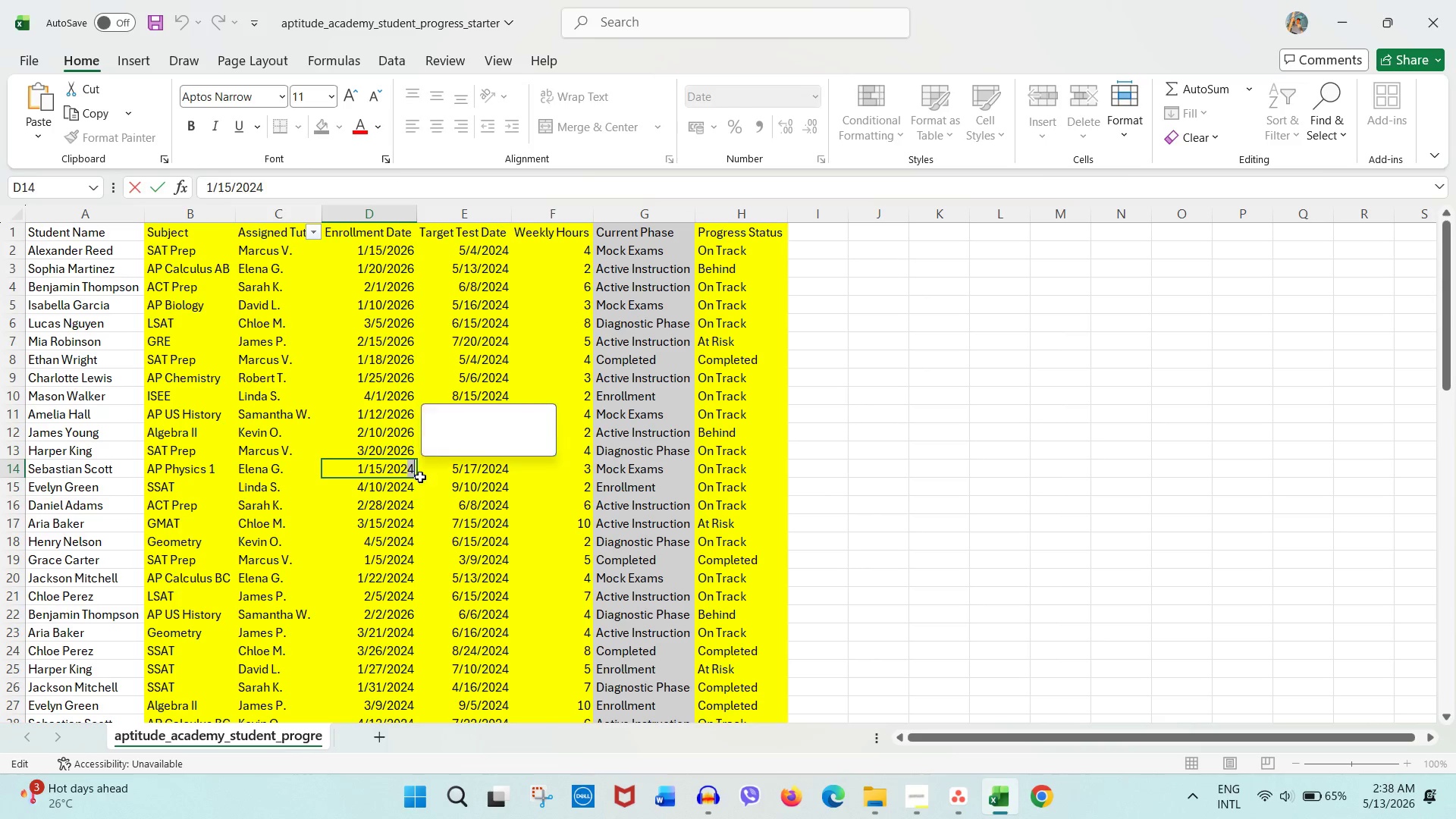 
key(Numpad6)
 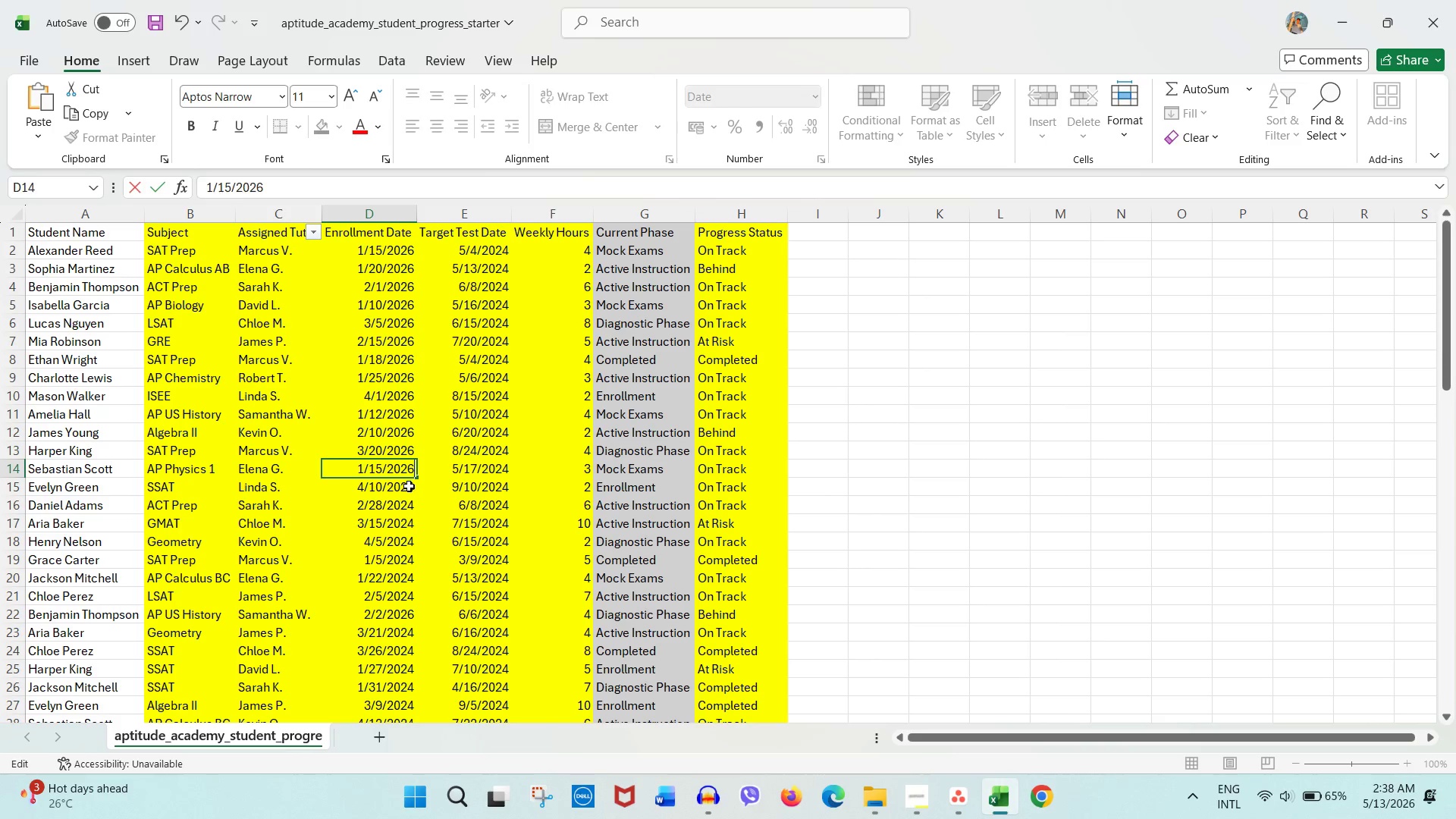 
left_click([409, 486])
 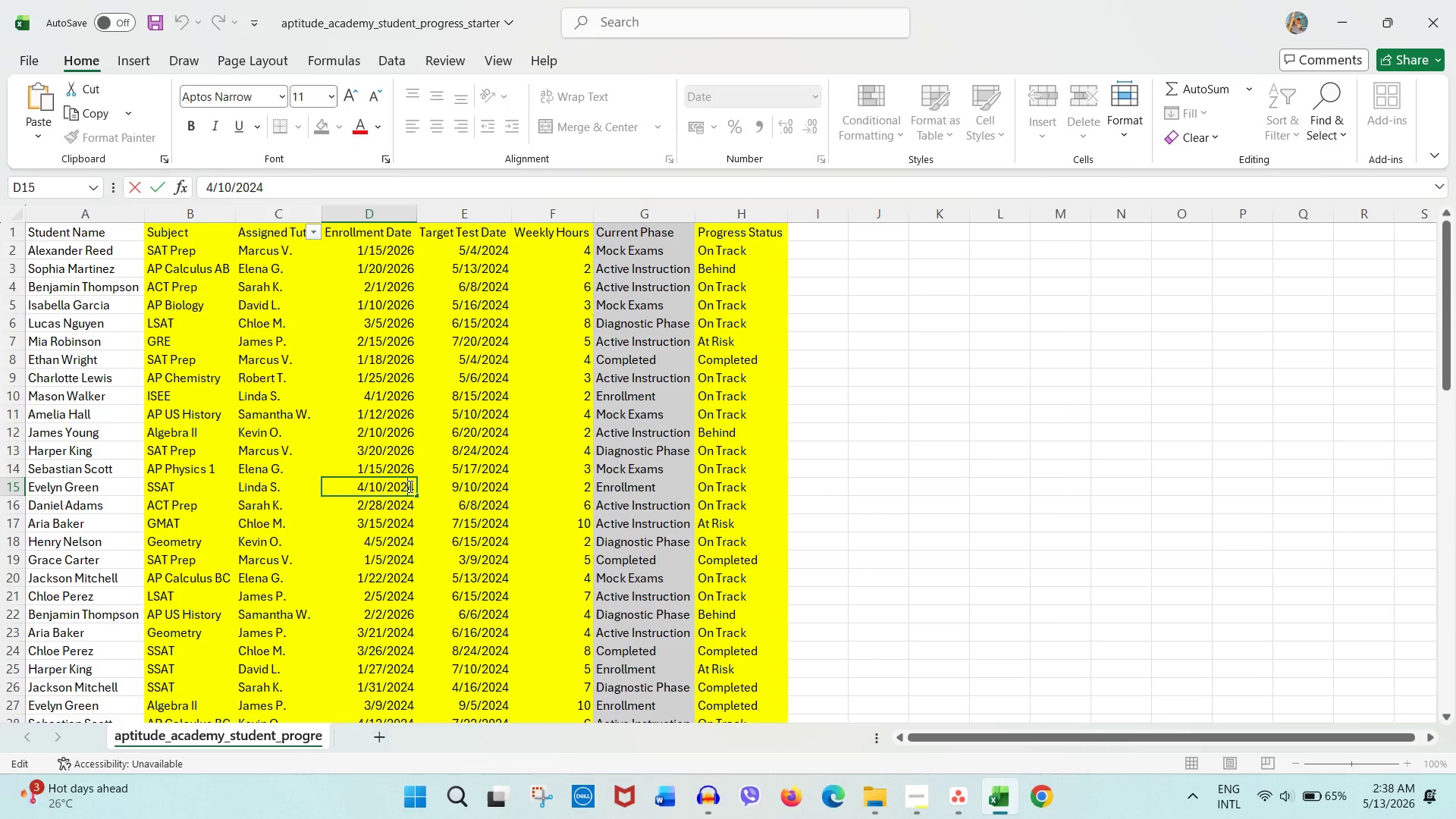 
left_click_drag(start_coordinate=[409, 488], to_coordinate=[418, 488])
 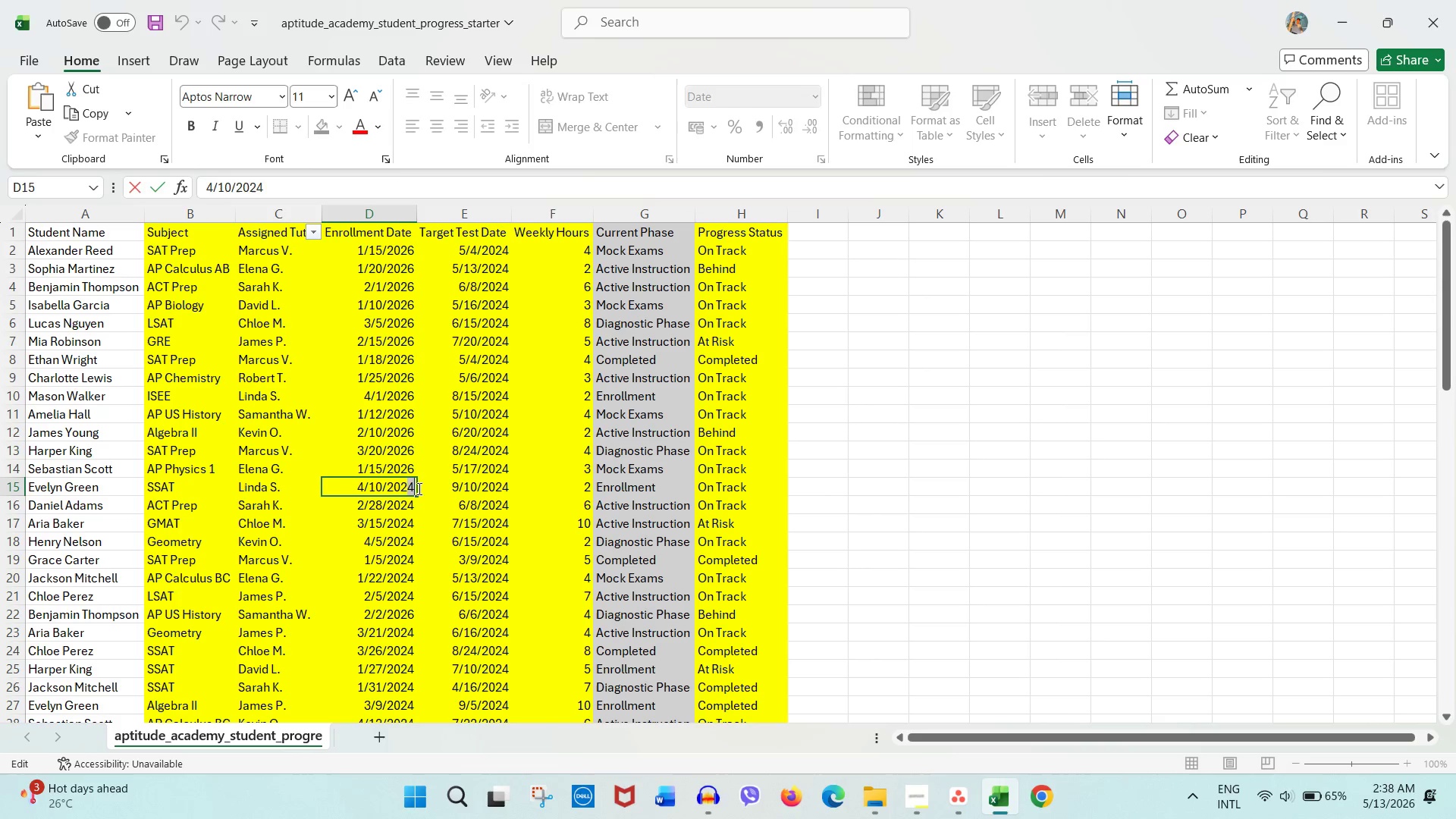 
key(Numpad6)
 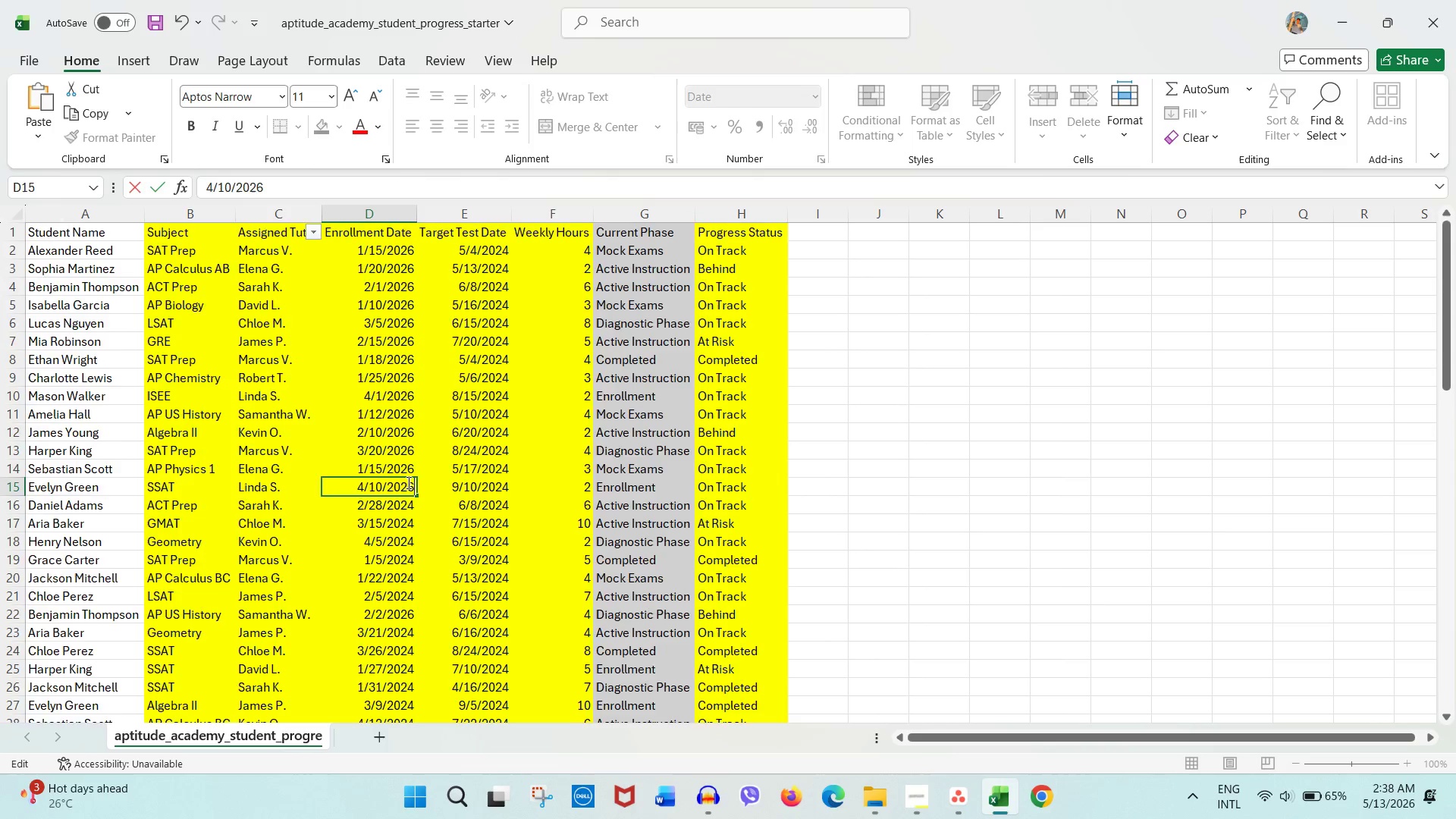 
scroll: coordinate [407, 482], scroll_direction: down, amount: 2.0
 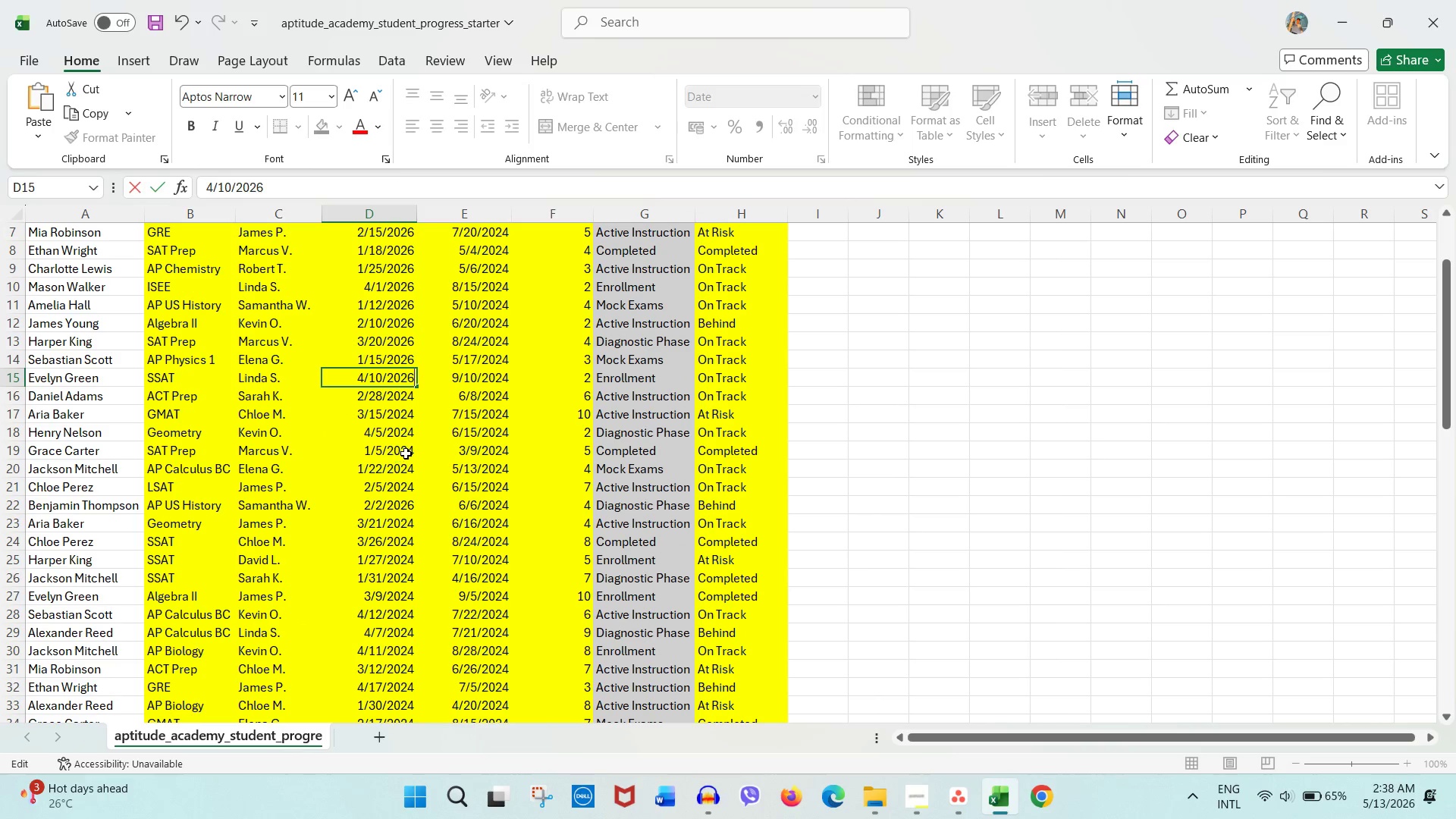 
double_click([406, 453])
 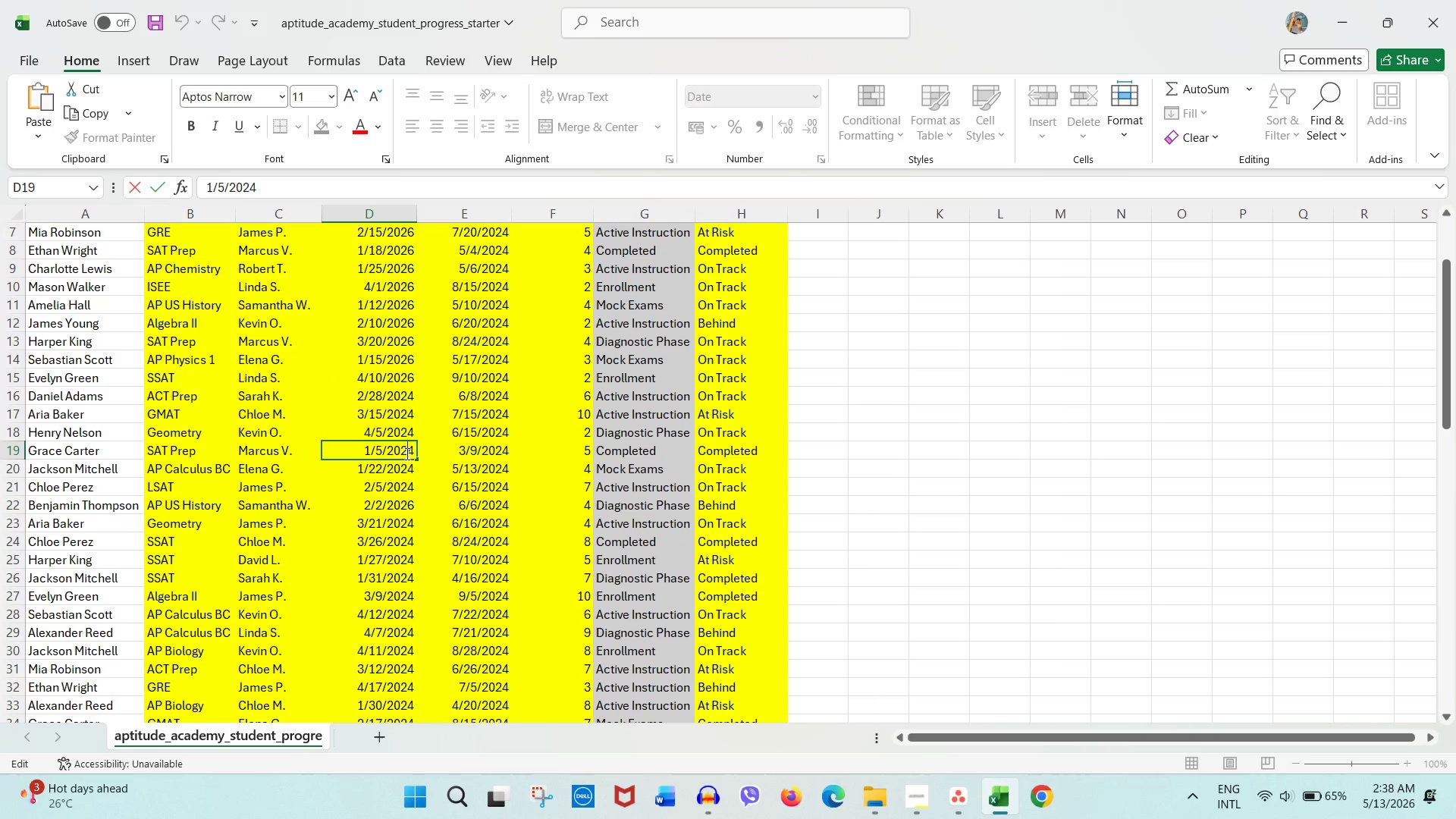 
left_click_drag(start_coordinate=[406, 453], to_coordinate=[417, 453])
 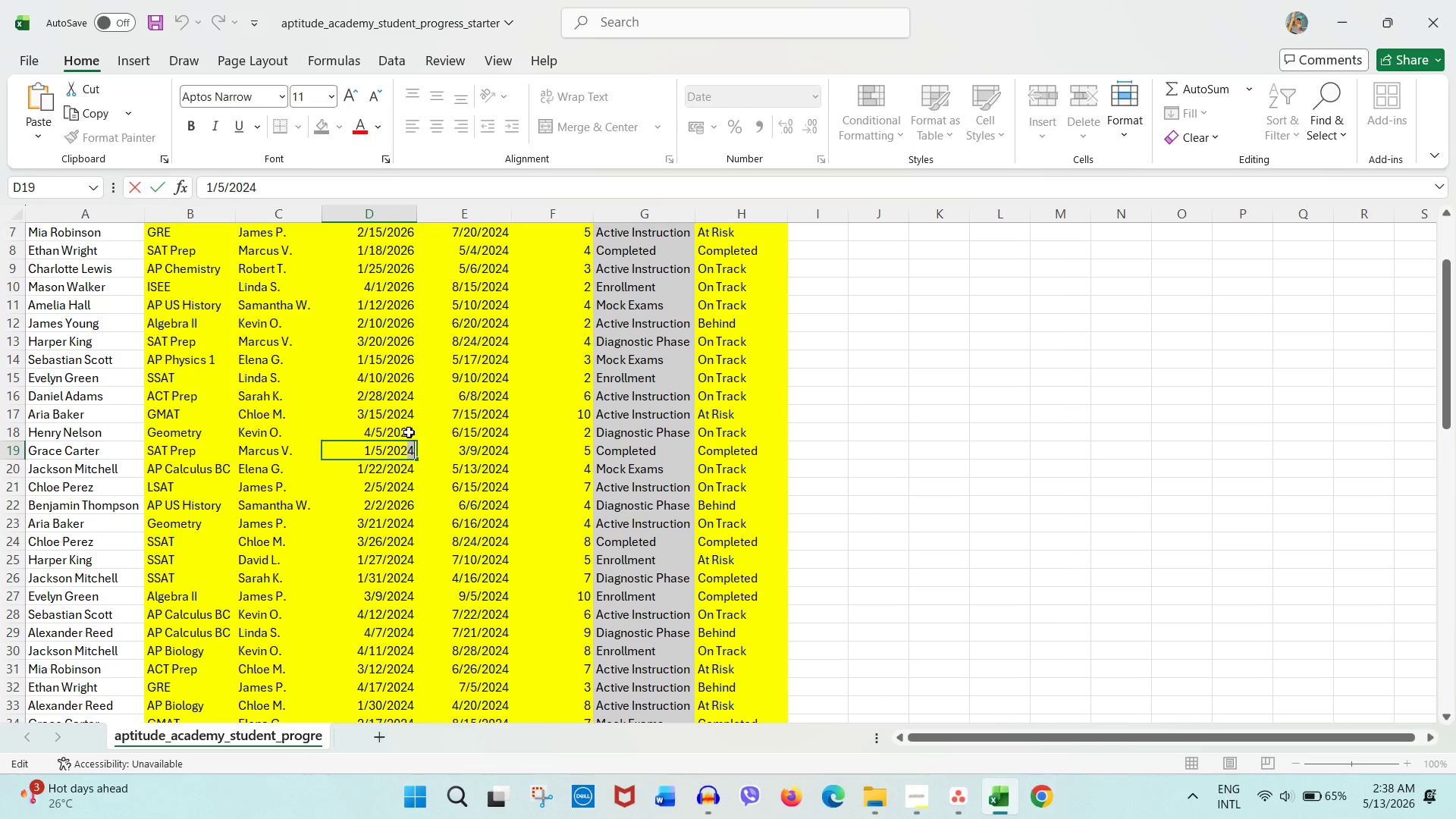 
key(Numpad6)
 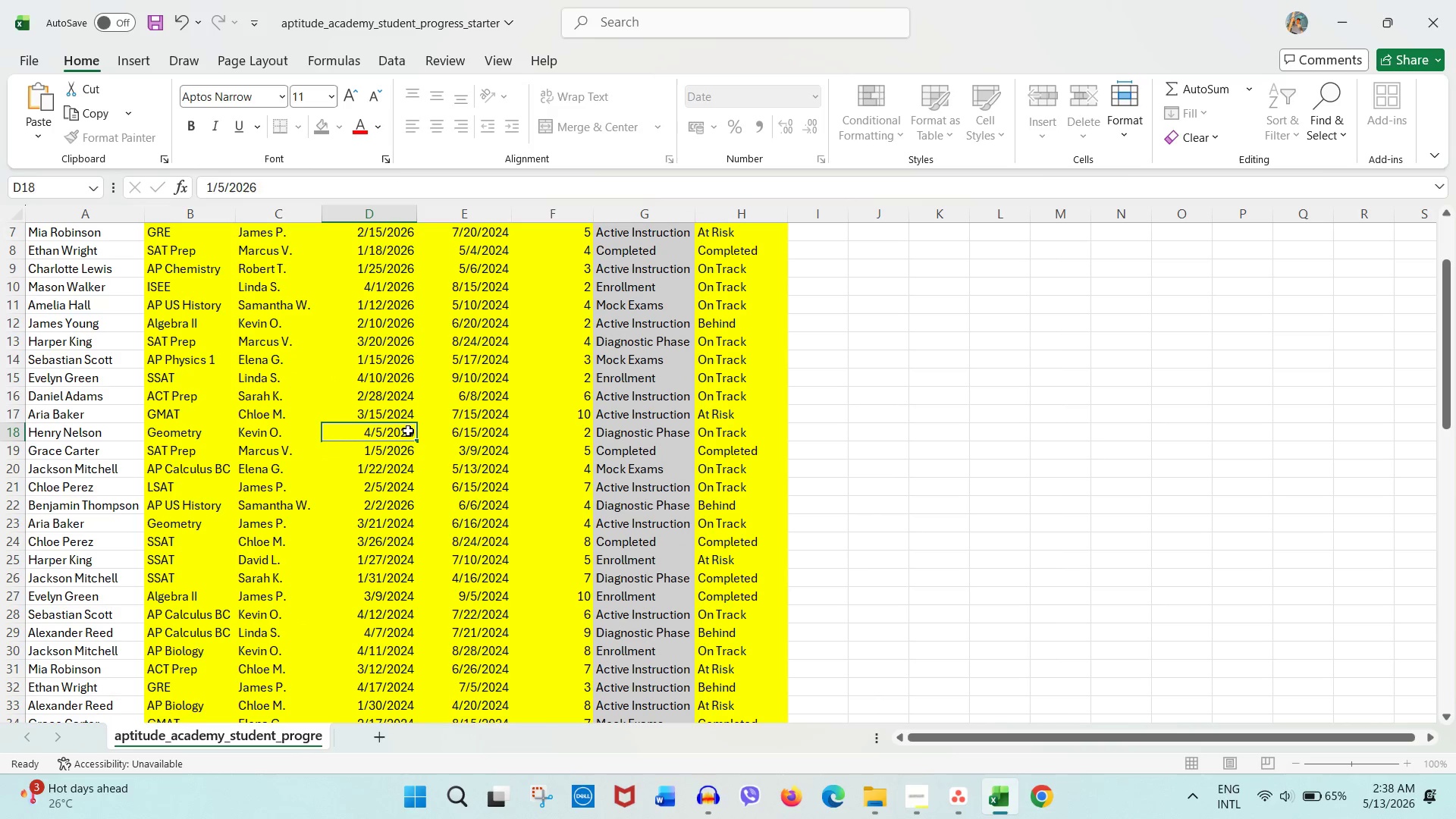 
double_click([408, 431])
 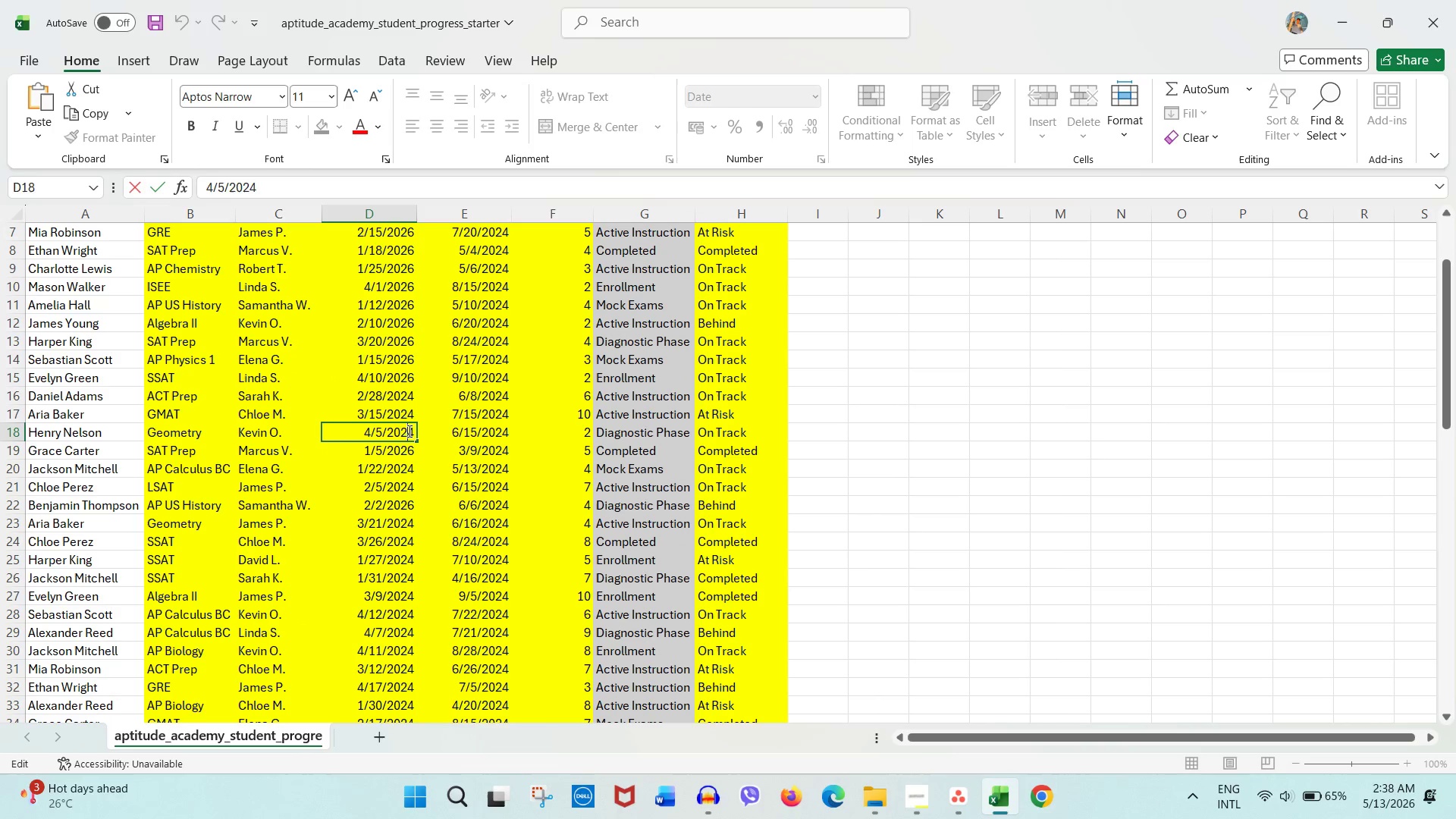 
left_click_drag(start_coordinate=[408, 432], to_coordinate=[416, 435])
 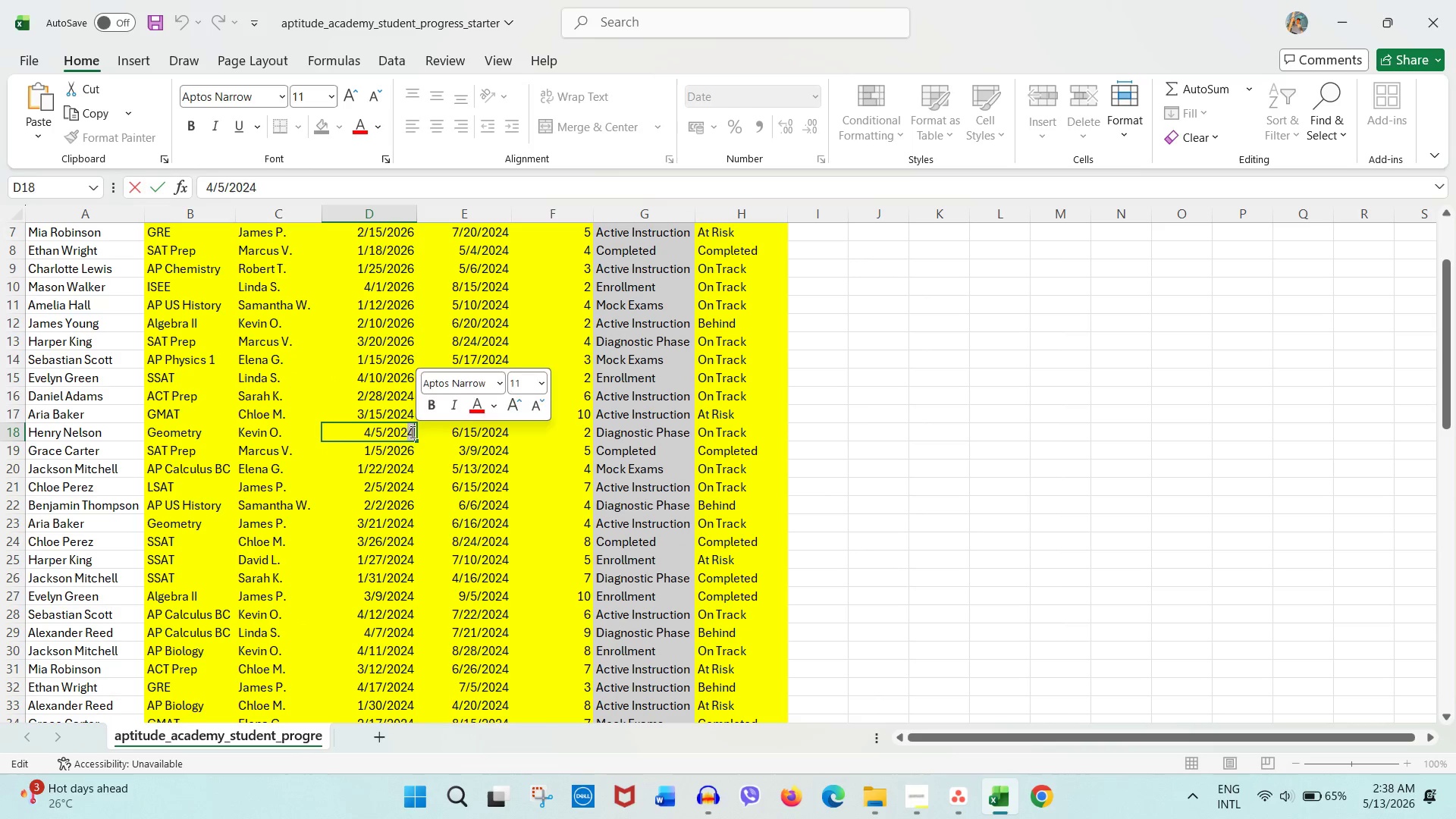 
key(Numpad6)
 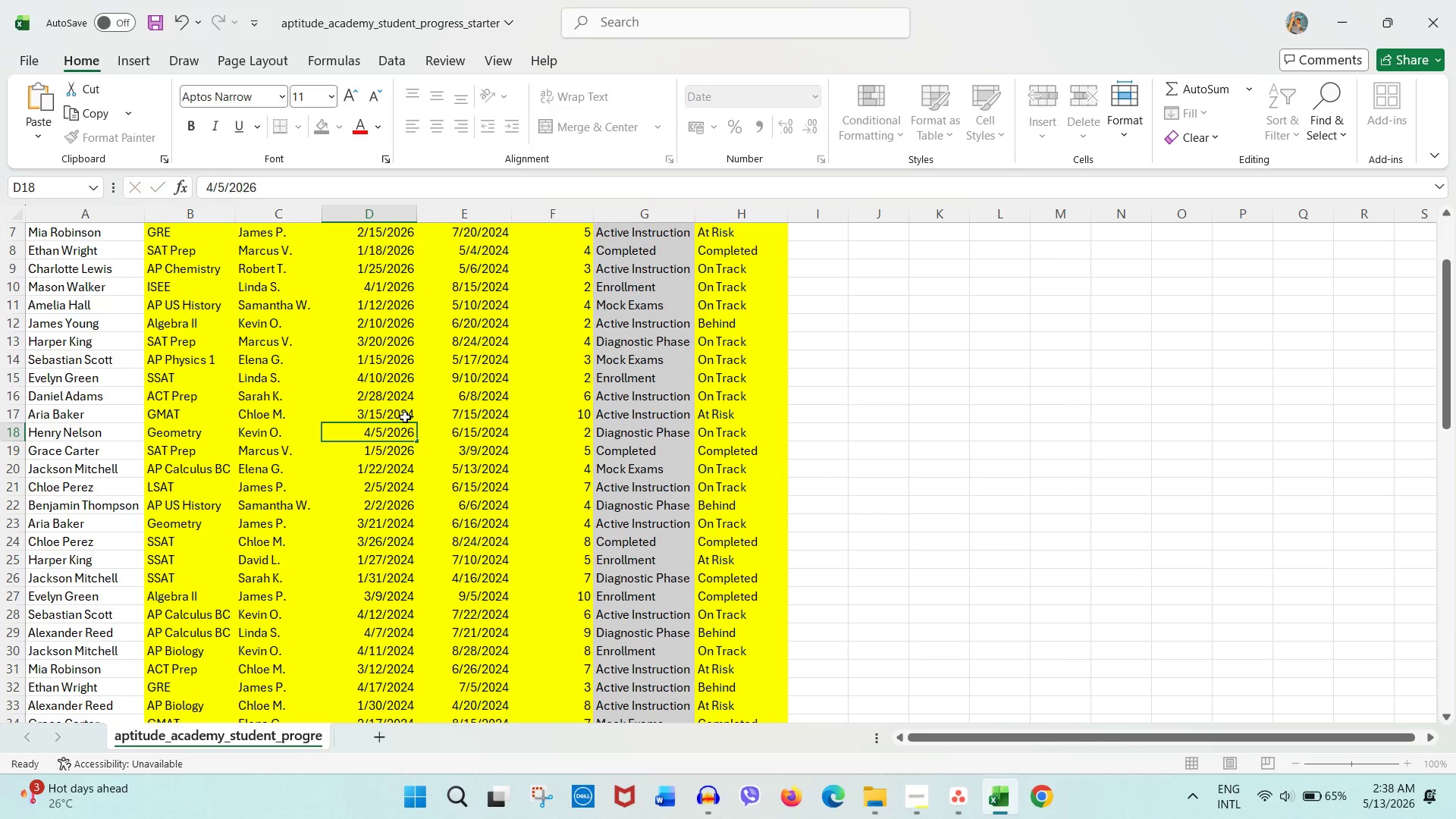 
double_click([405, 417])
 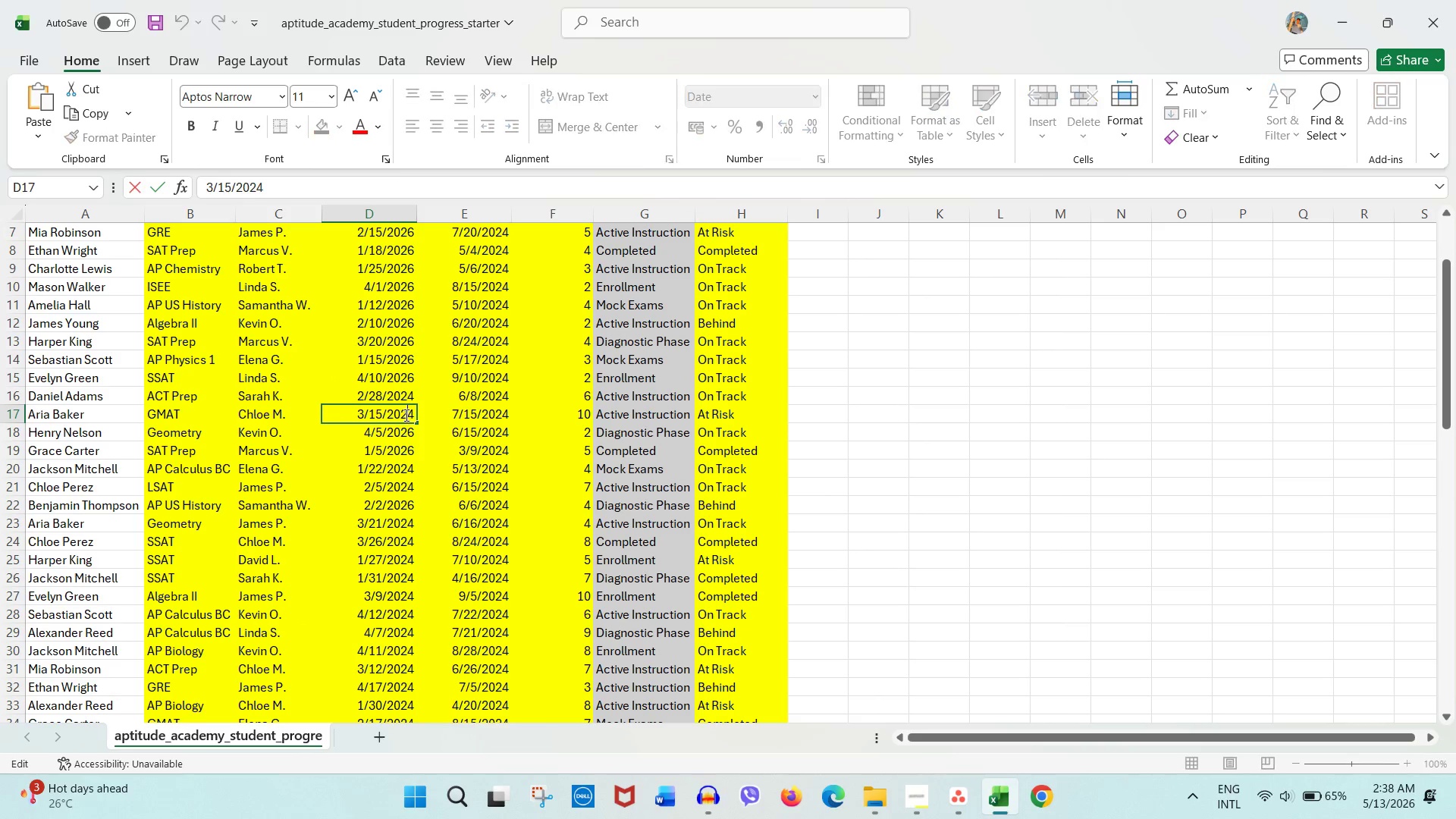 
left_click_drag(start_coordinate=[406, 415], to_coordinate=[413, 414])
 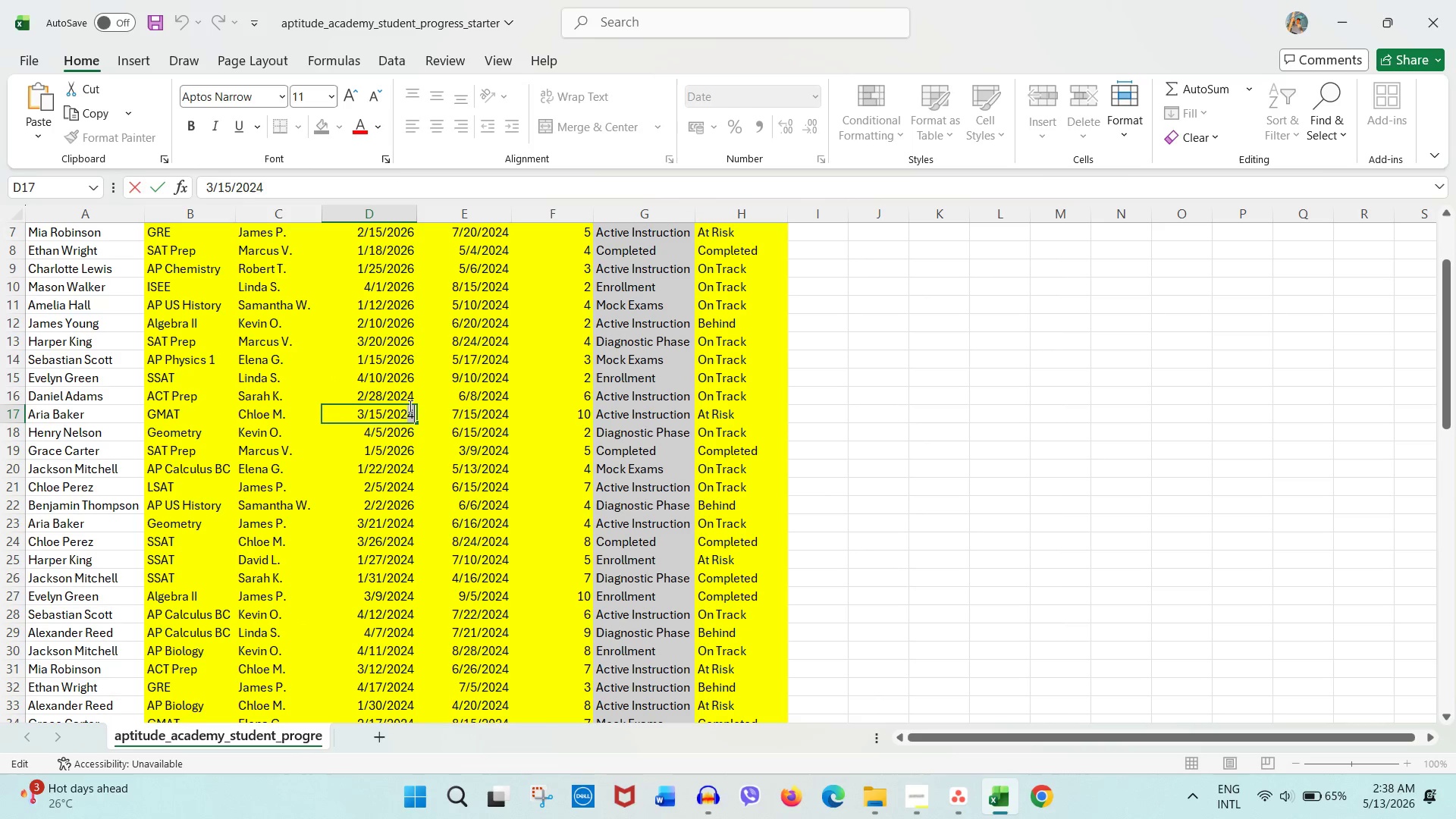 
key(Numpad6)
 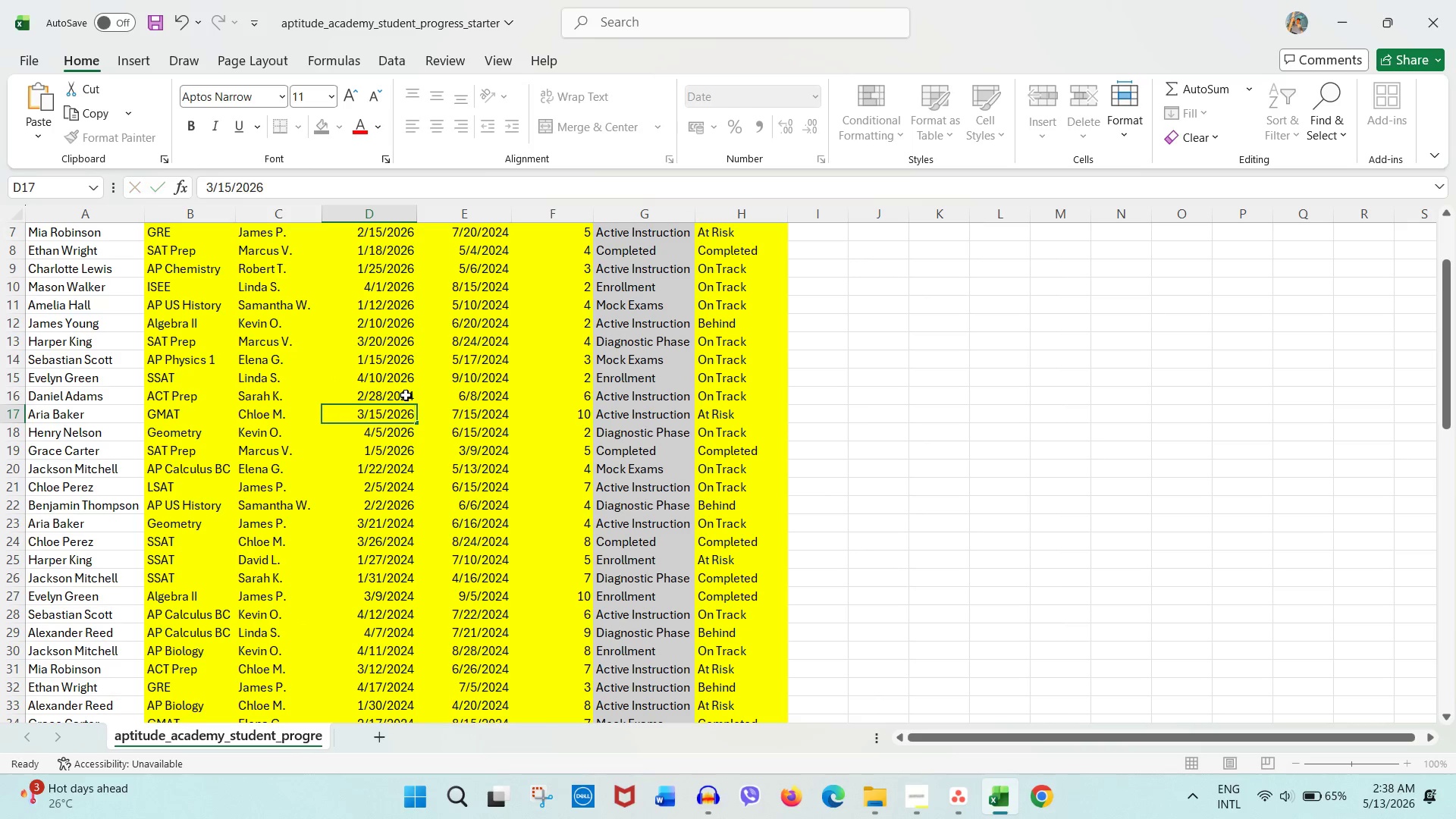 
double_click([406, 395])
 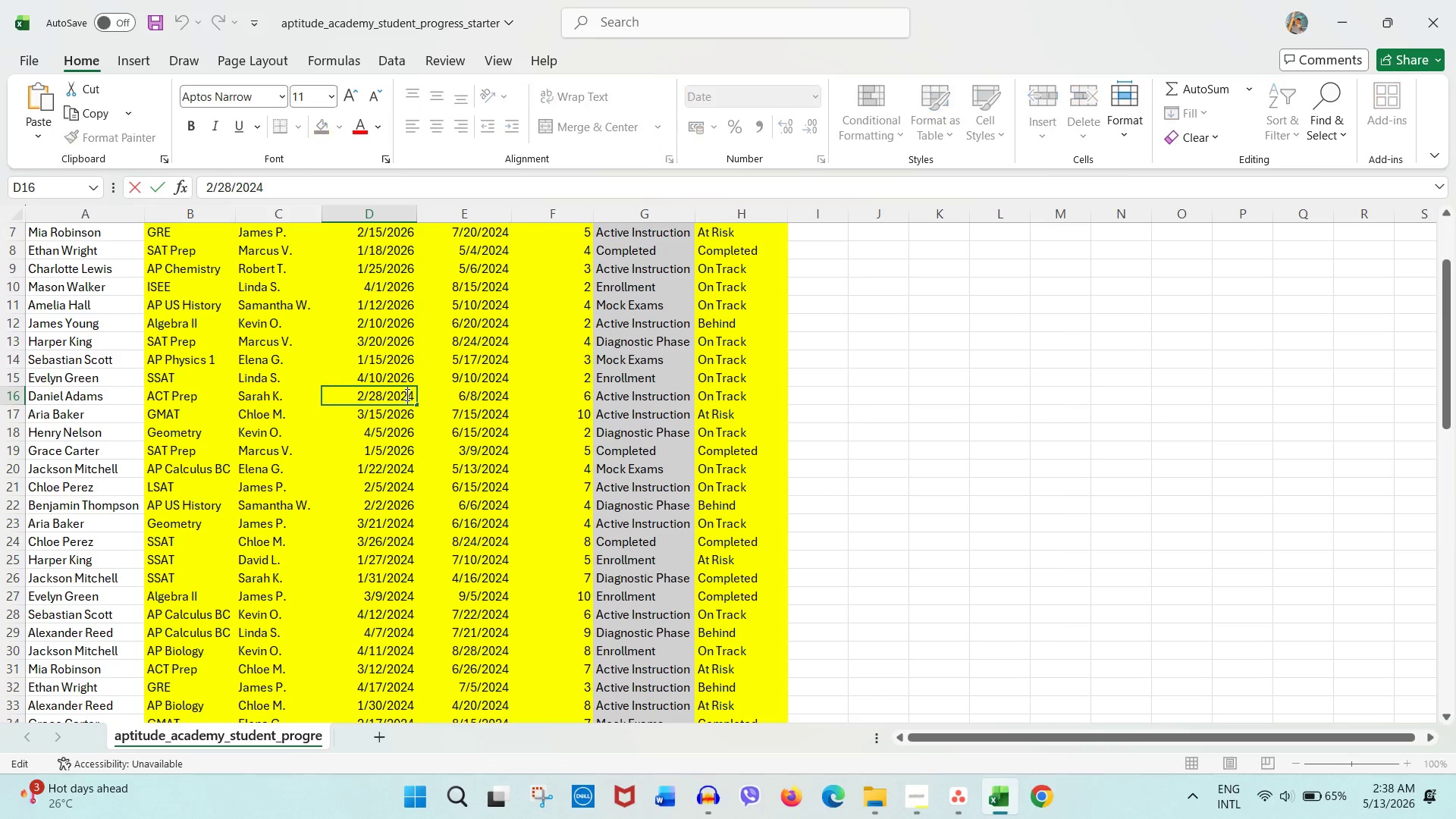 
left_click_drag(start_coordinate=[406, 394], to_coordinate=[419, 397])
 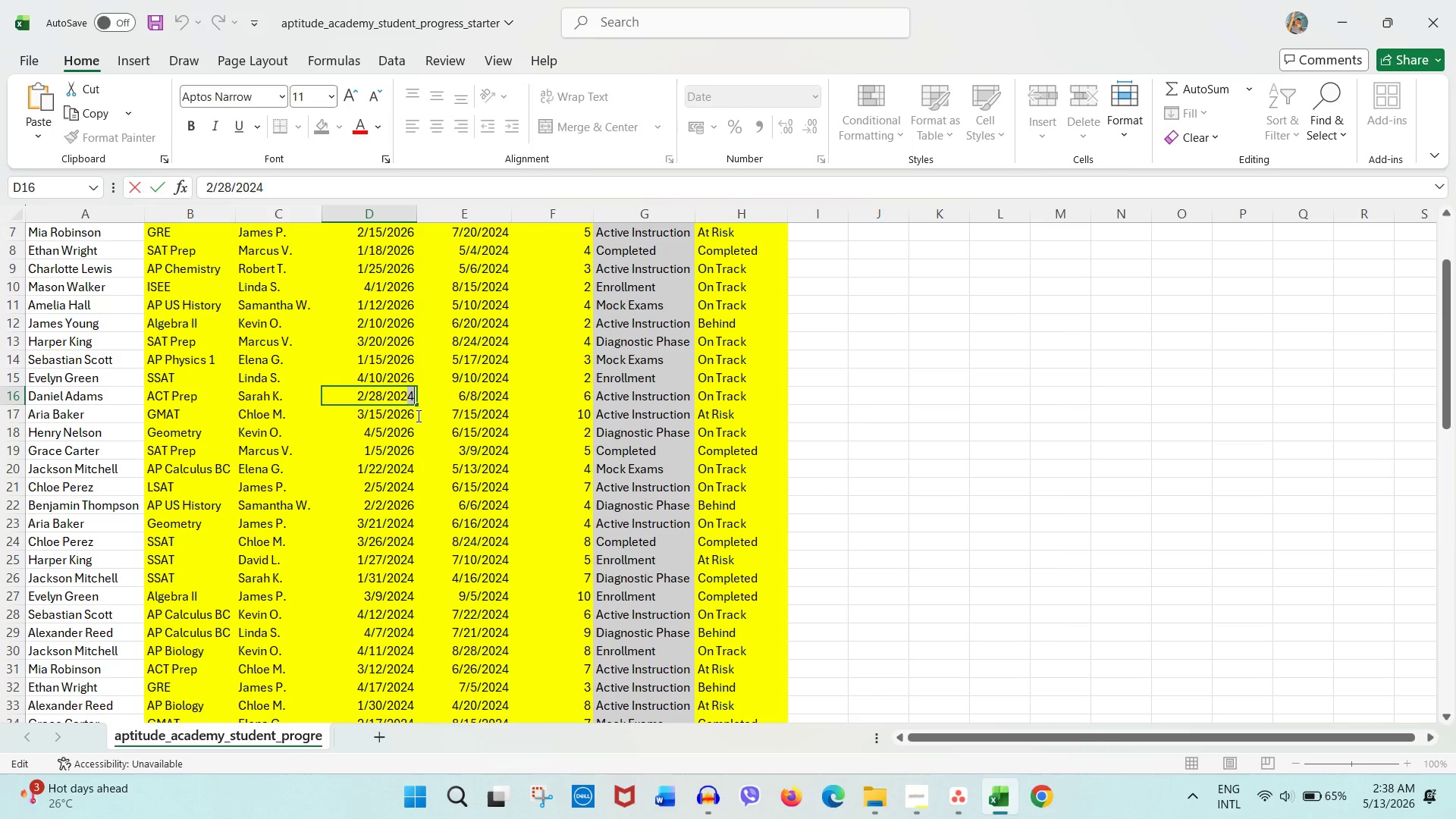 
key(Numpad6)
 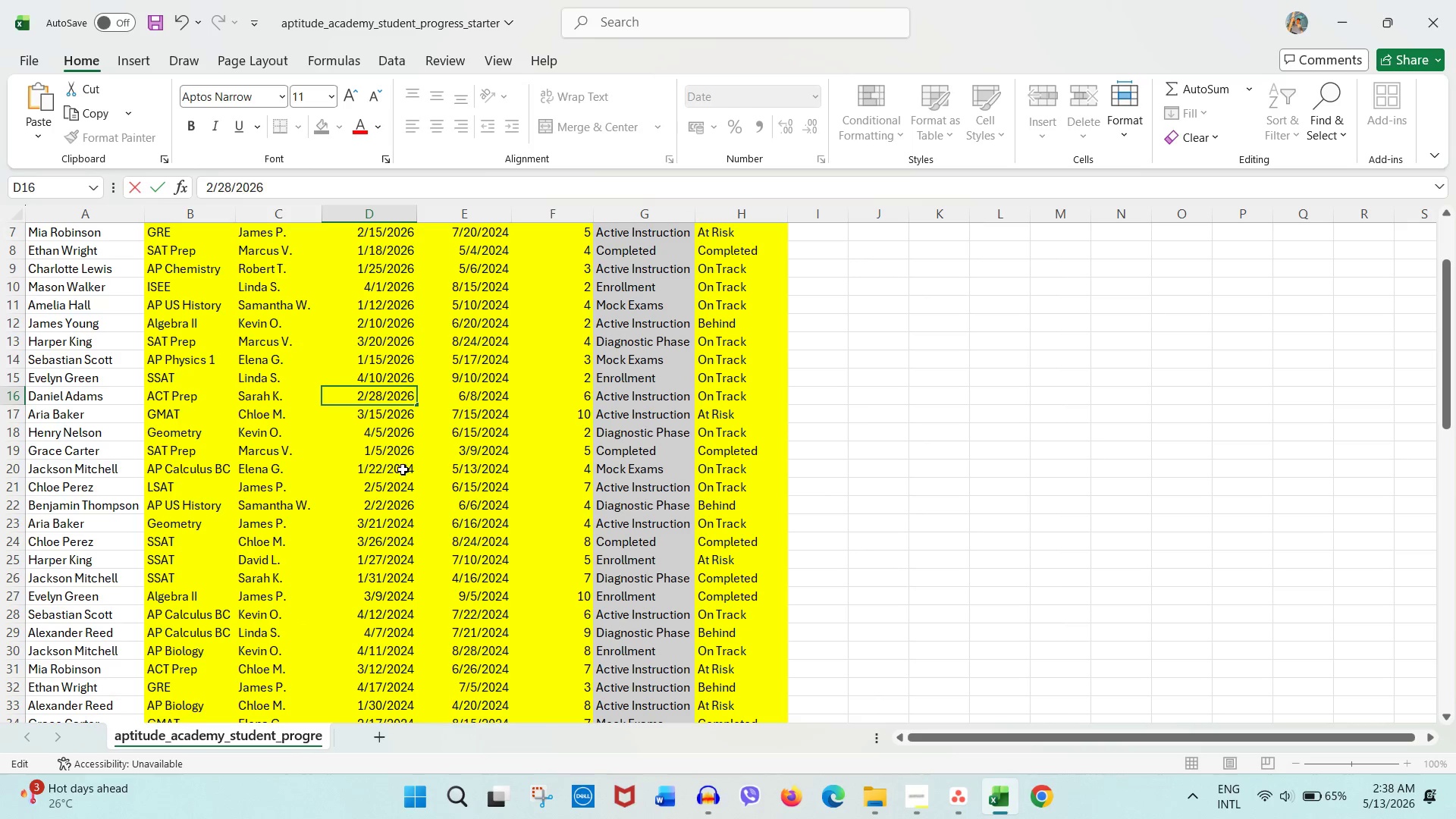 
double_click([403, 469])
 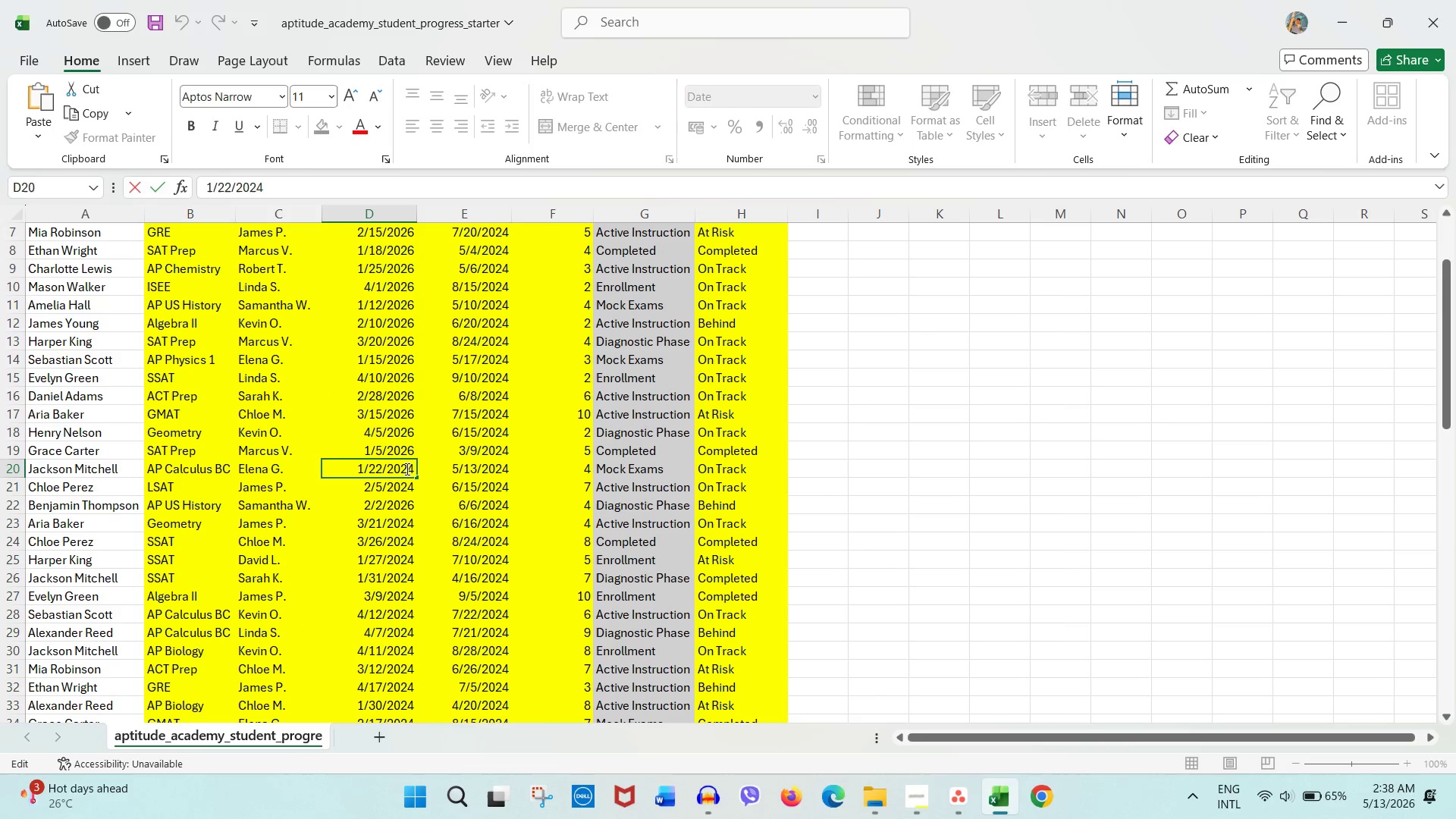 
left_click_drag(start_coordinate=[406, 469], to_coordinate=[425, 469])
 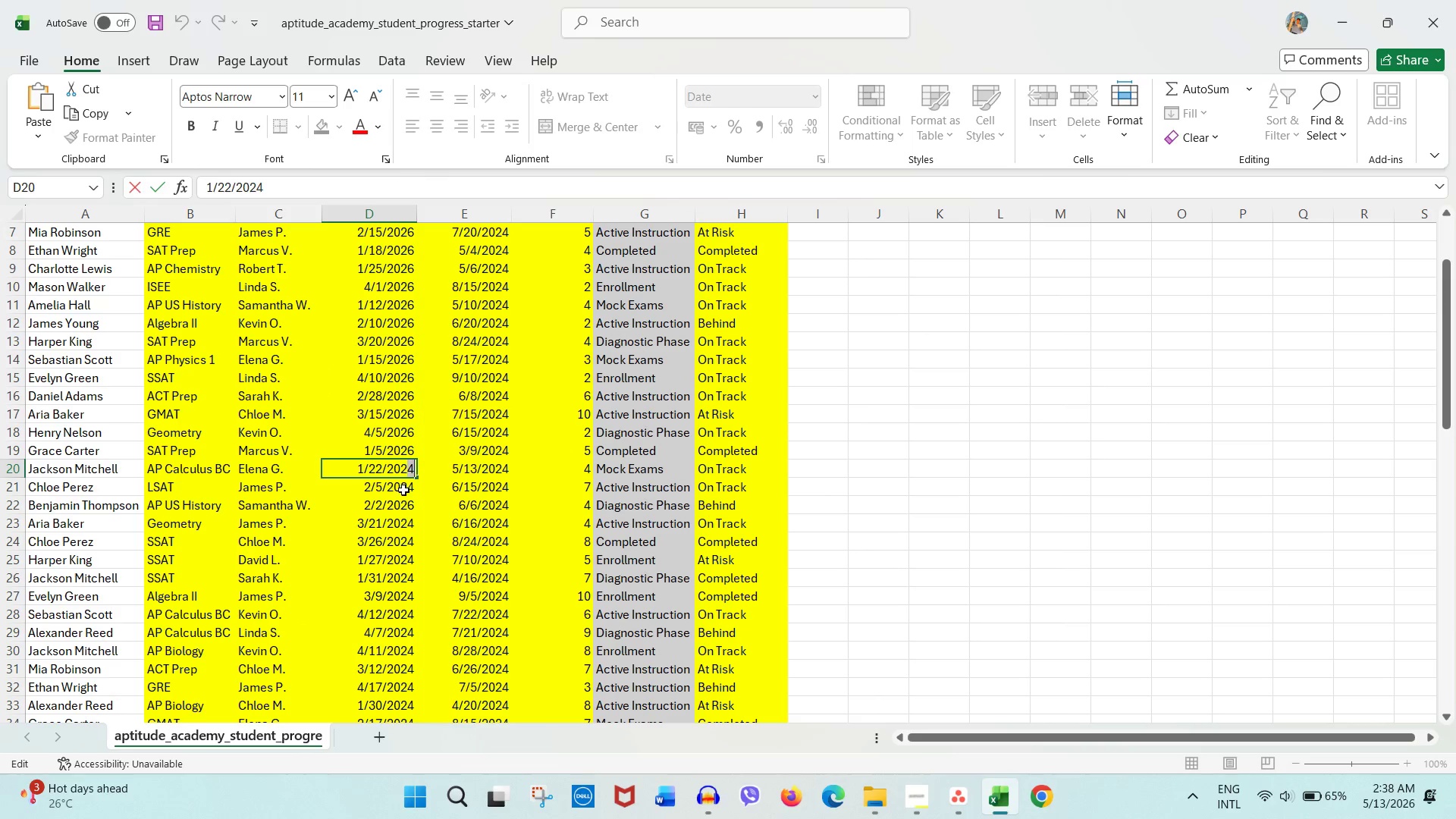 
key(Numpad6)
 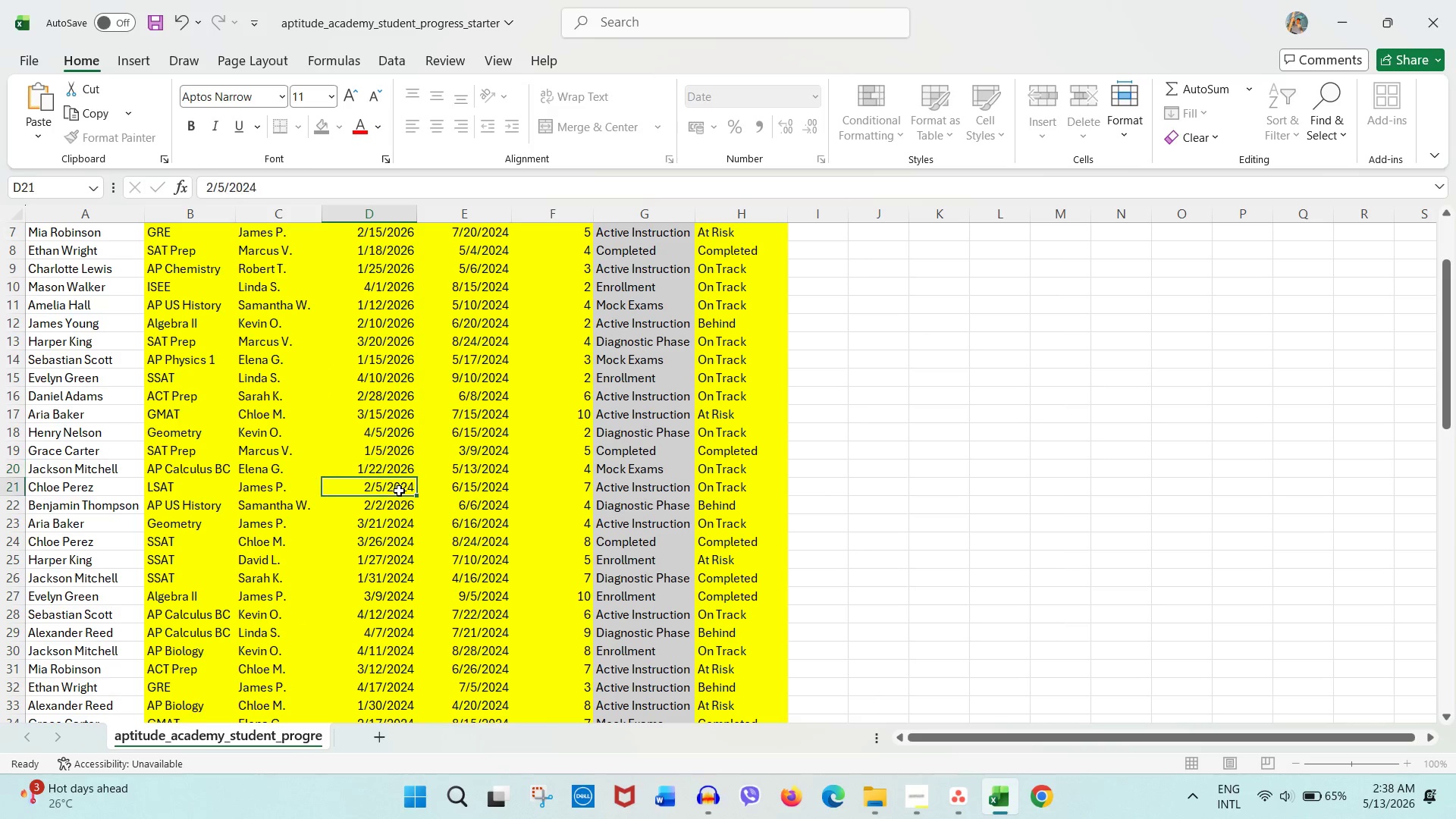 
double_click([399, 491])
 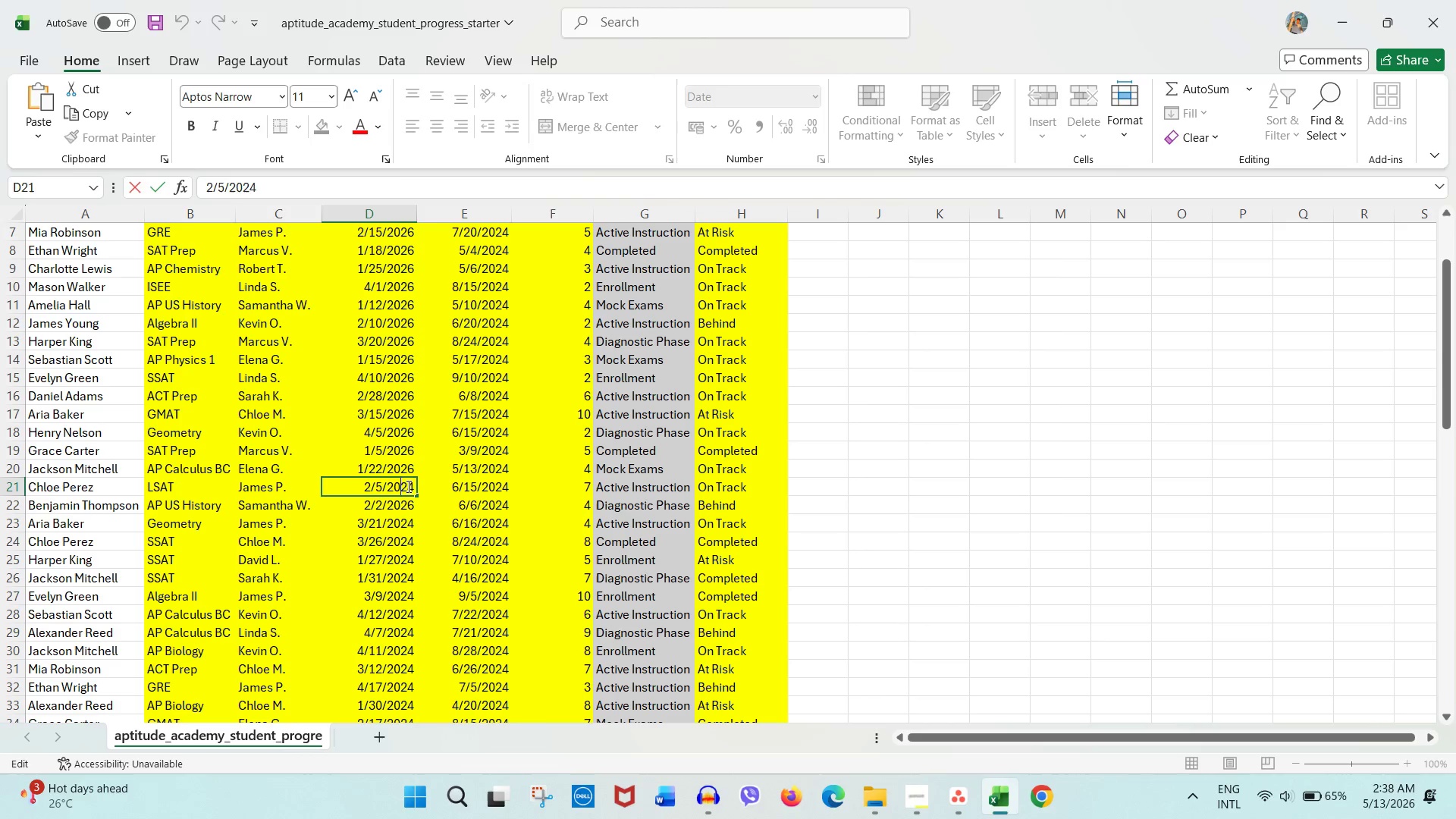 
left_click_drag(start_coordinate=[409, 485], to_coordinate=[426, 485])
 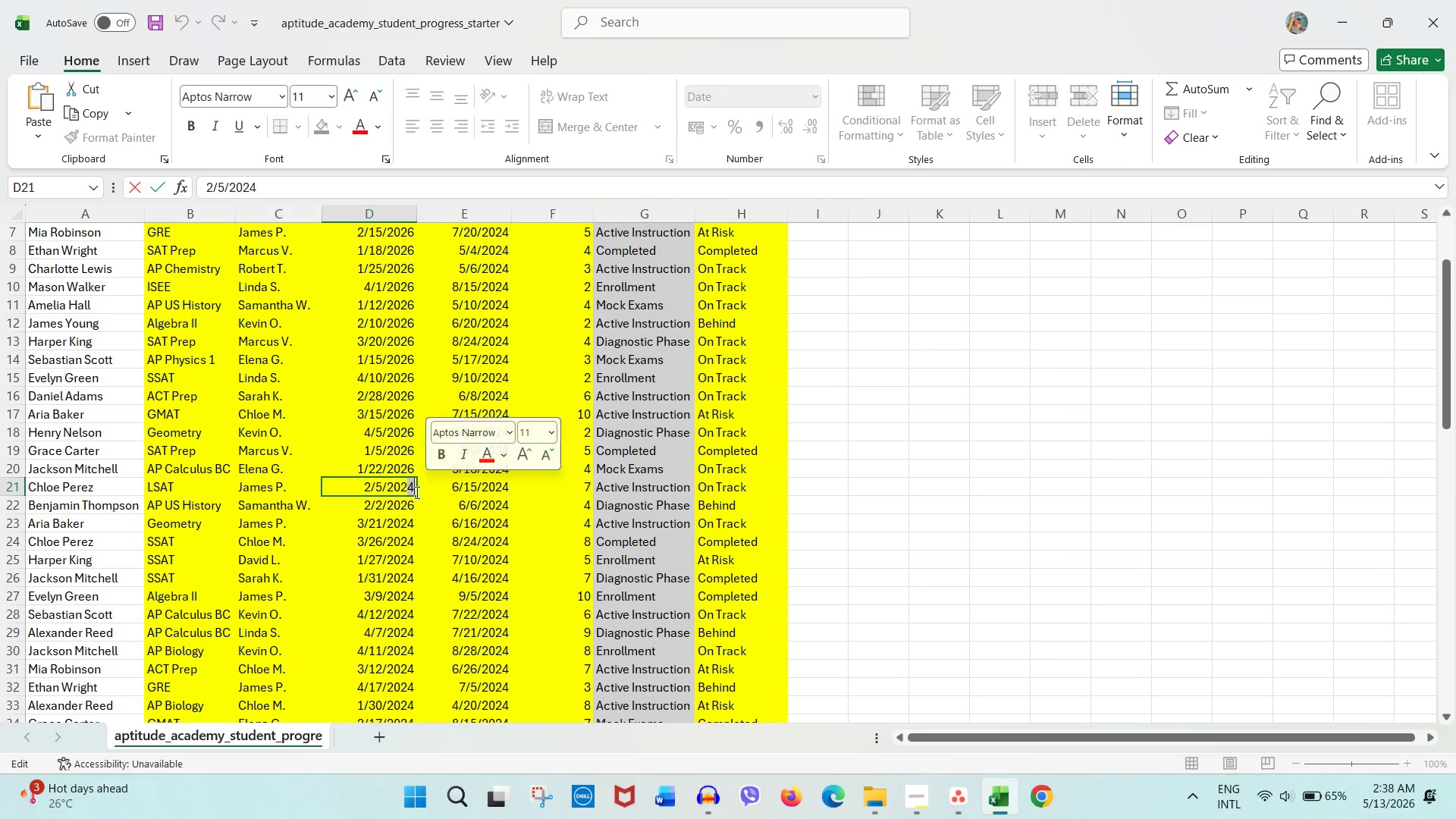 
key(Numpad6)
 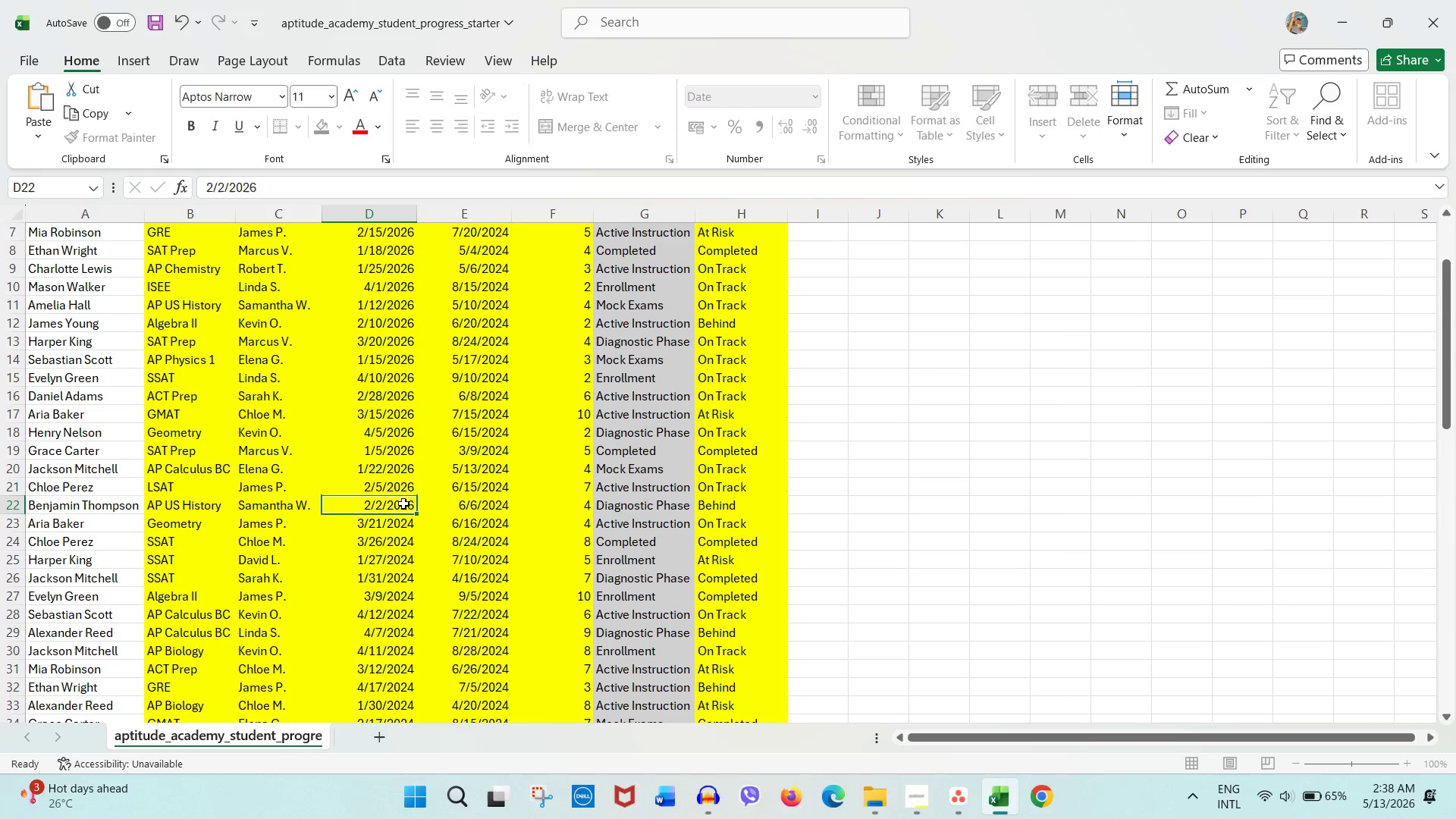 
double_click([403, 504])
 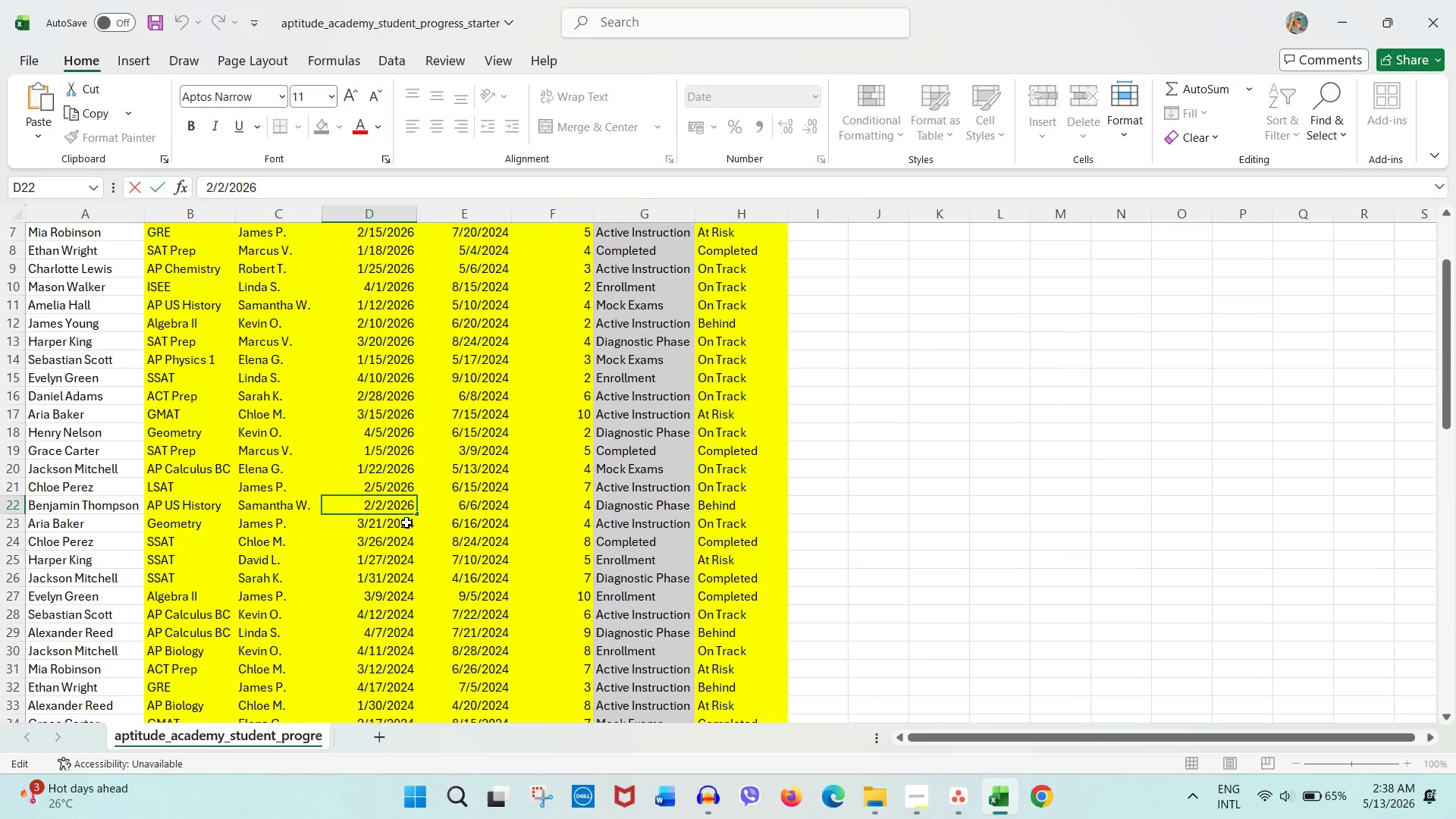 
double_click([406, 522])
 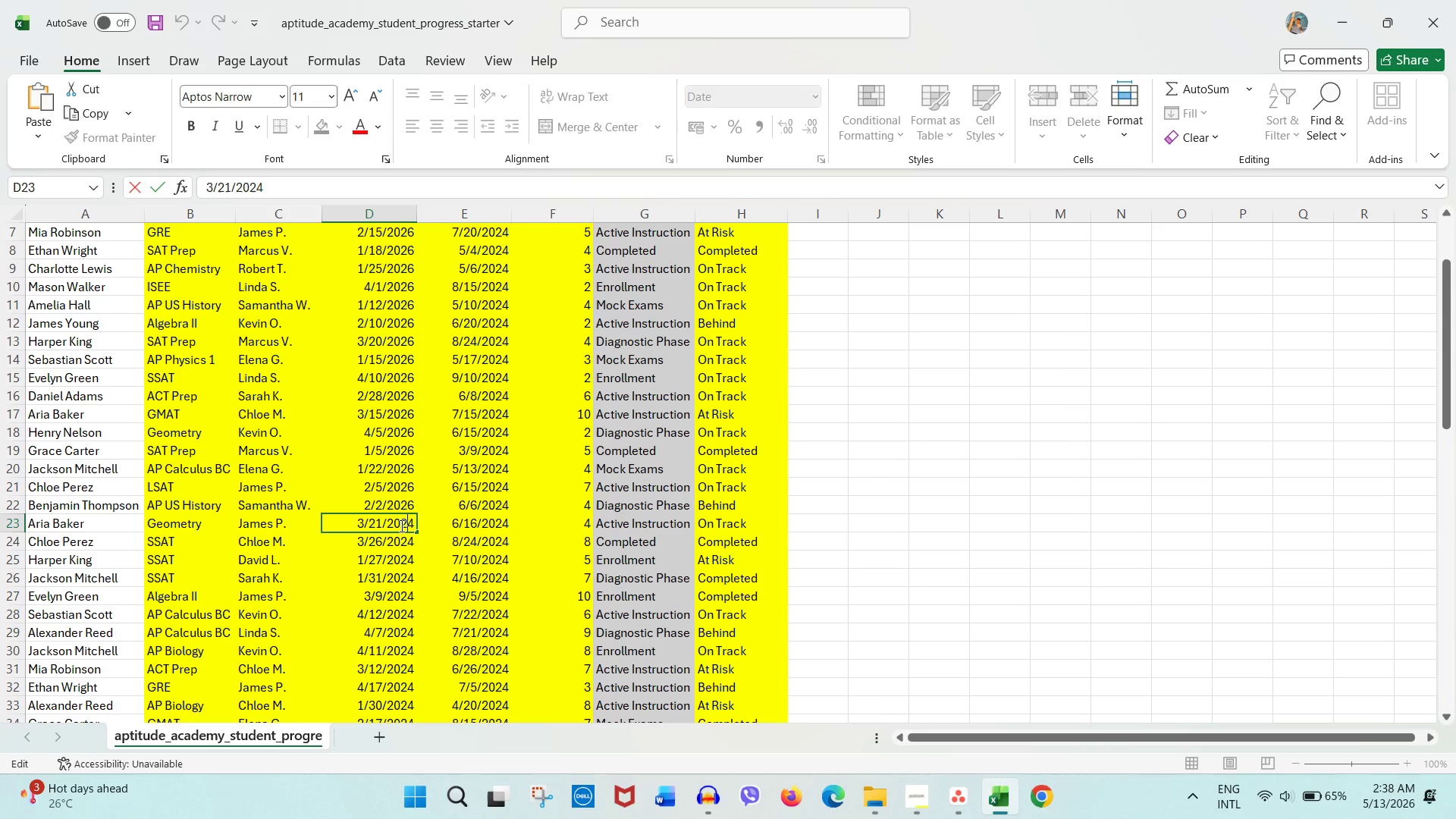 
left_click_drag(start_coordinate=[400, 523], to_coordinate=[417, 522])
 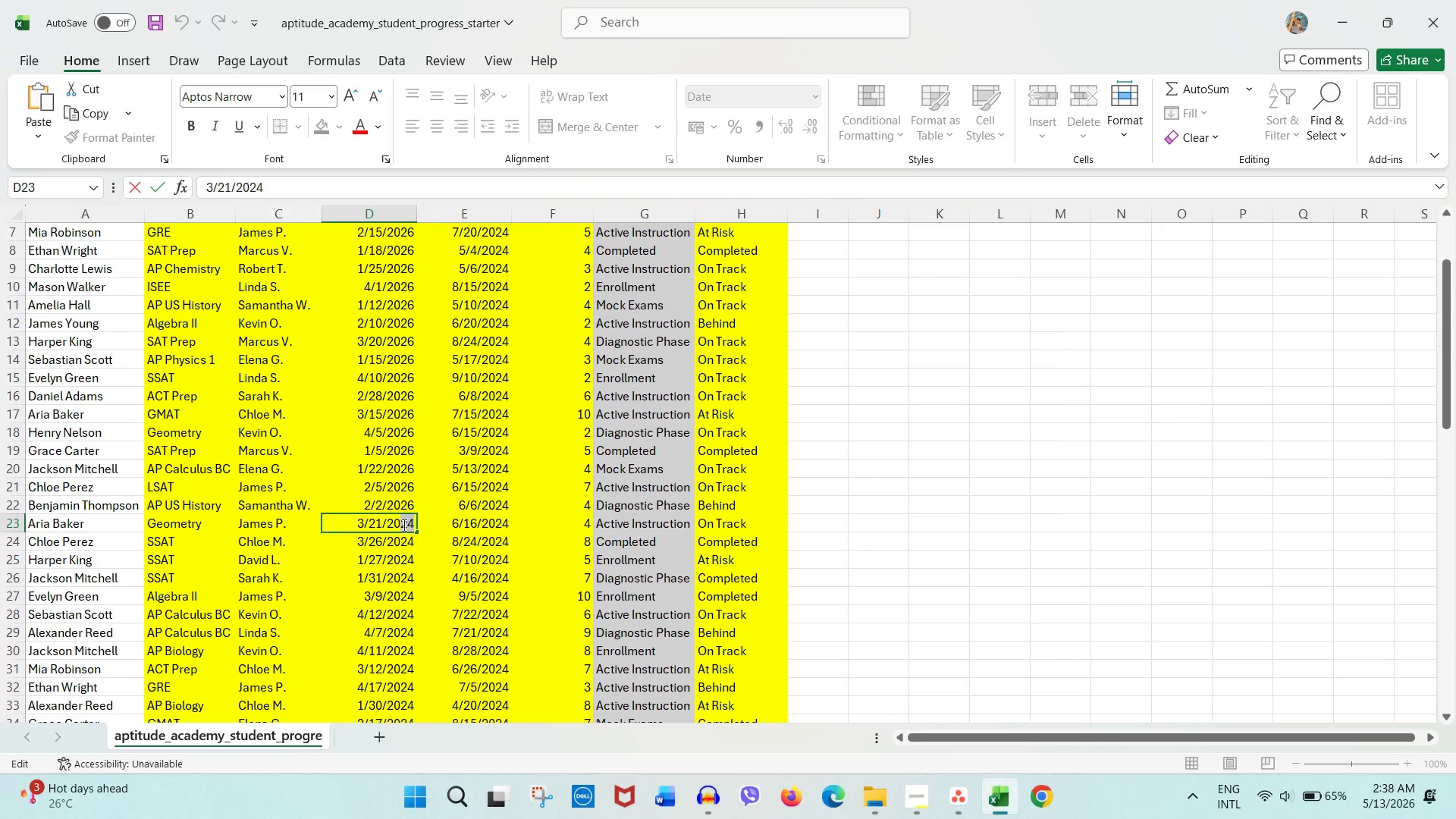 
left_click_drag(start_coordinate=[403, 525], to_coordinate=[414, 525])
 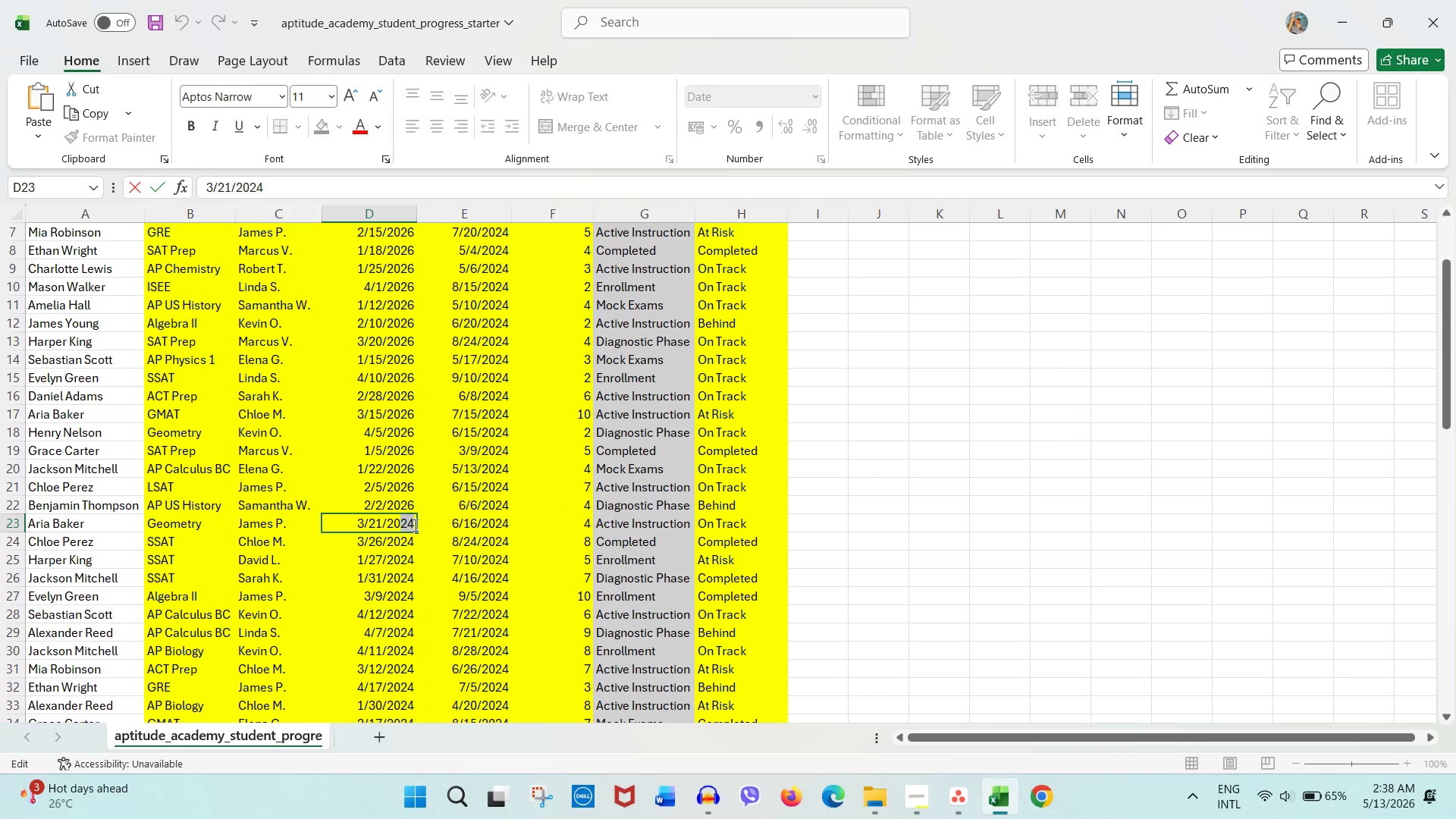 
key(Numpad2)
 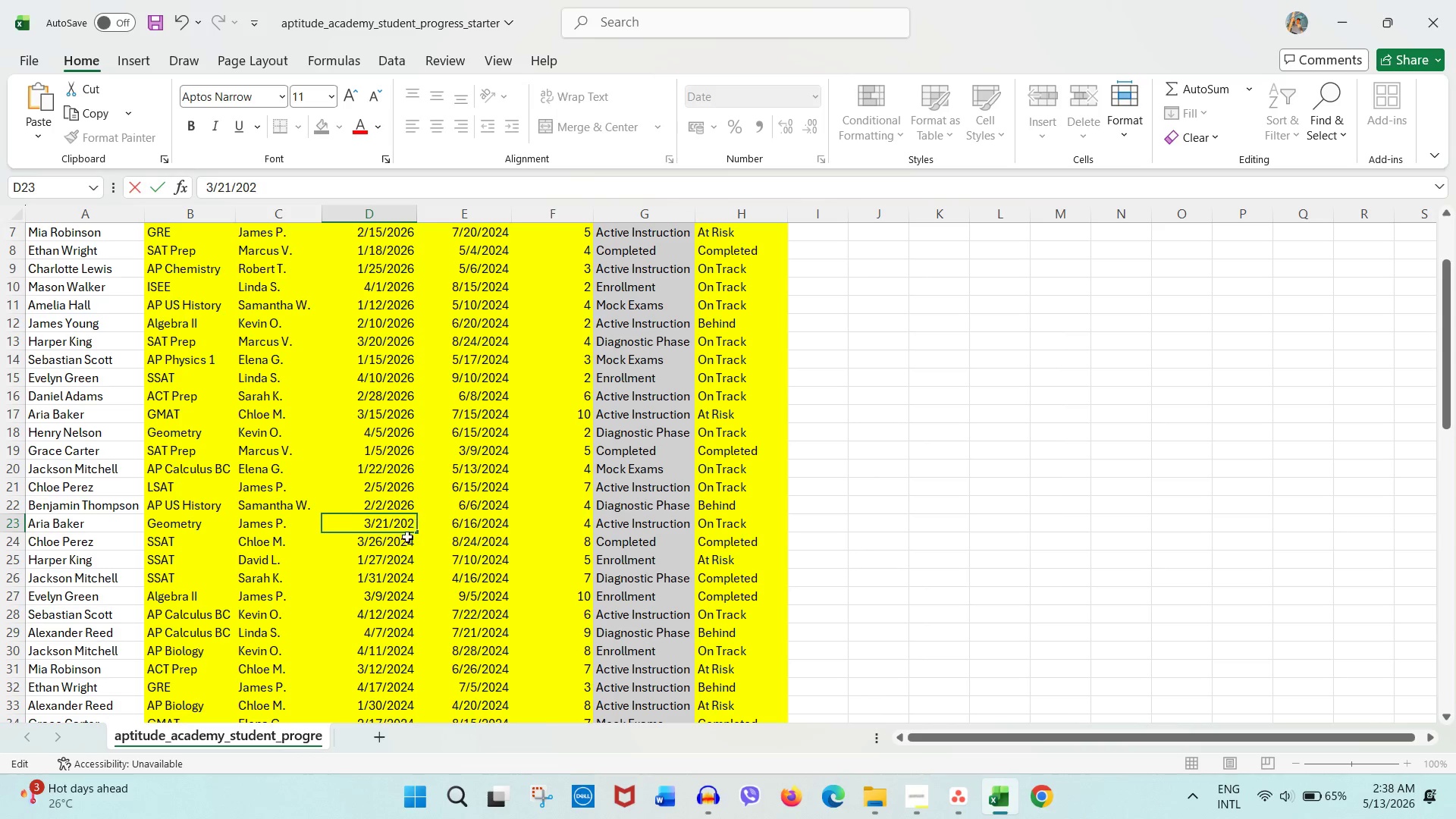 
key(Numpad6)
 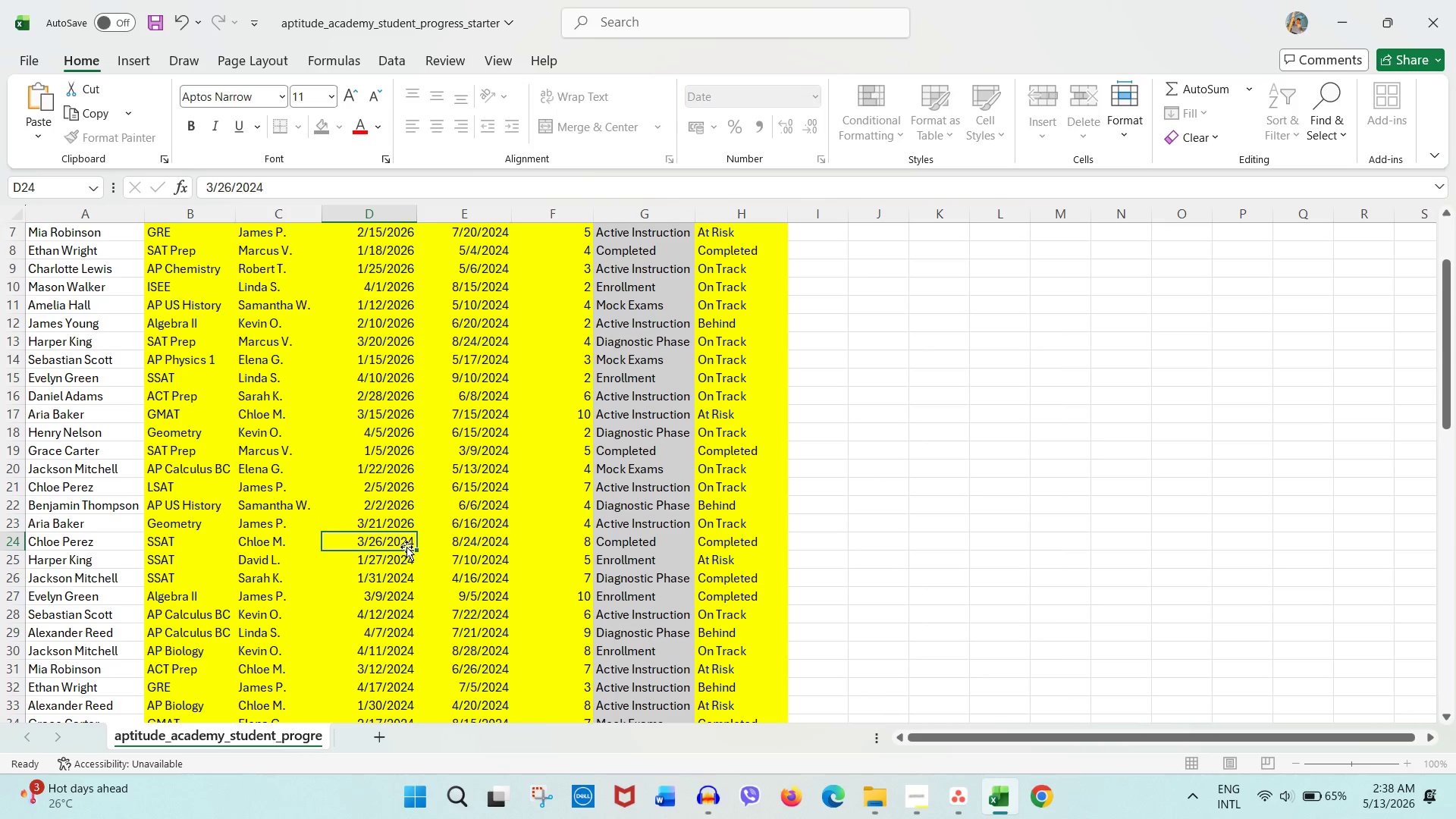 
double_click([402, 541])
 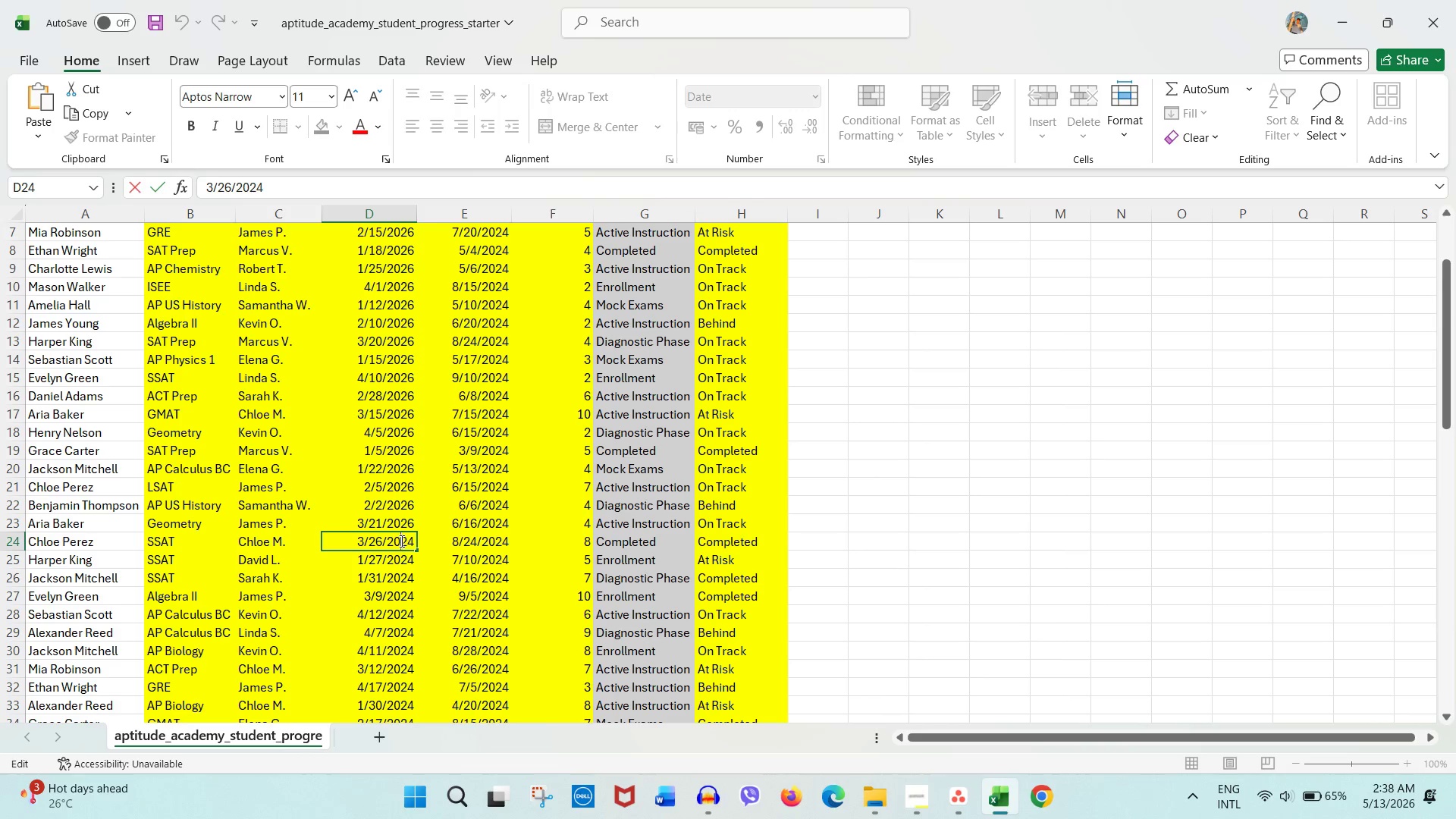 
left_click_drag(start_coordinate=[401, 541], to_coordinate=[419, 541])
 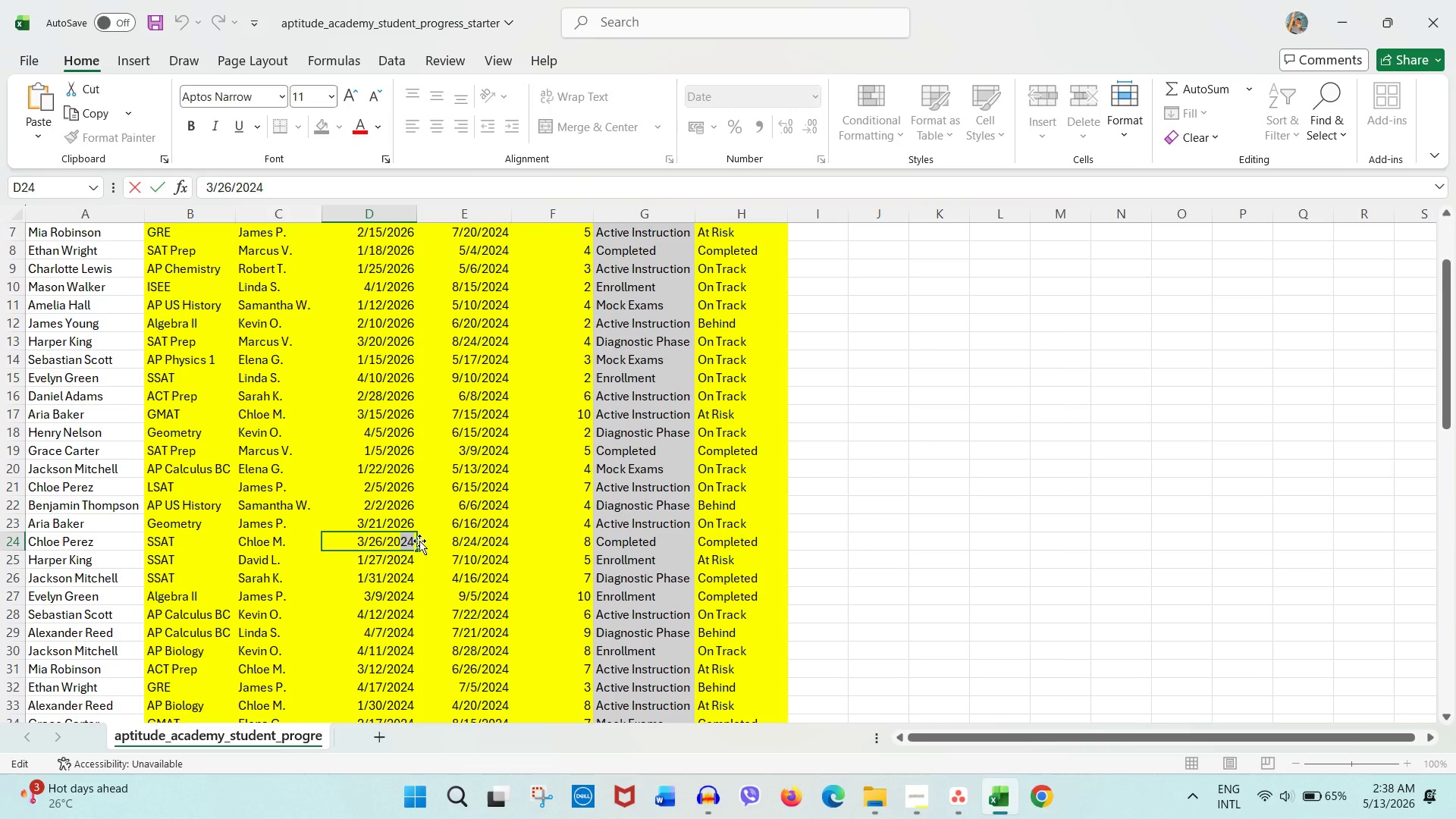 
key(Numpad2)
 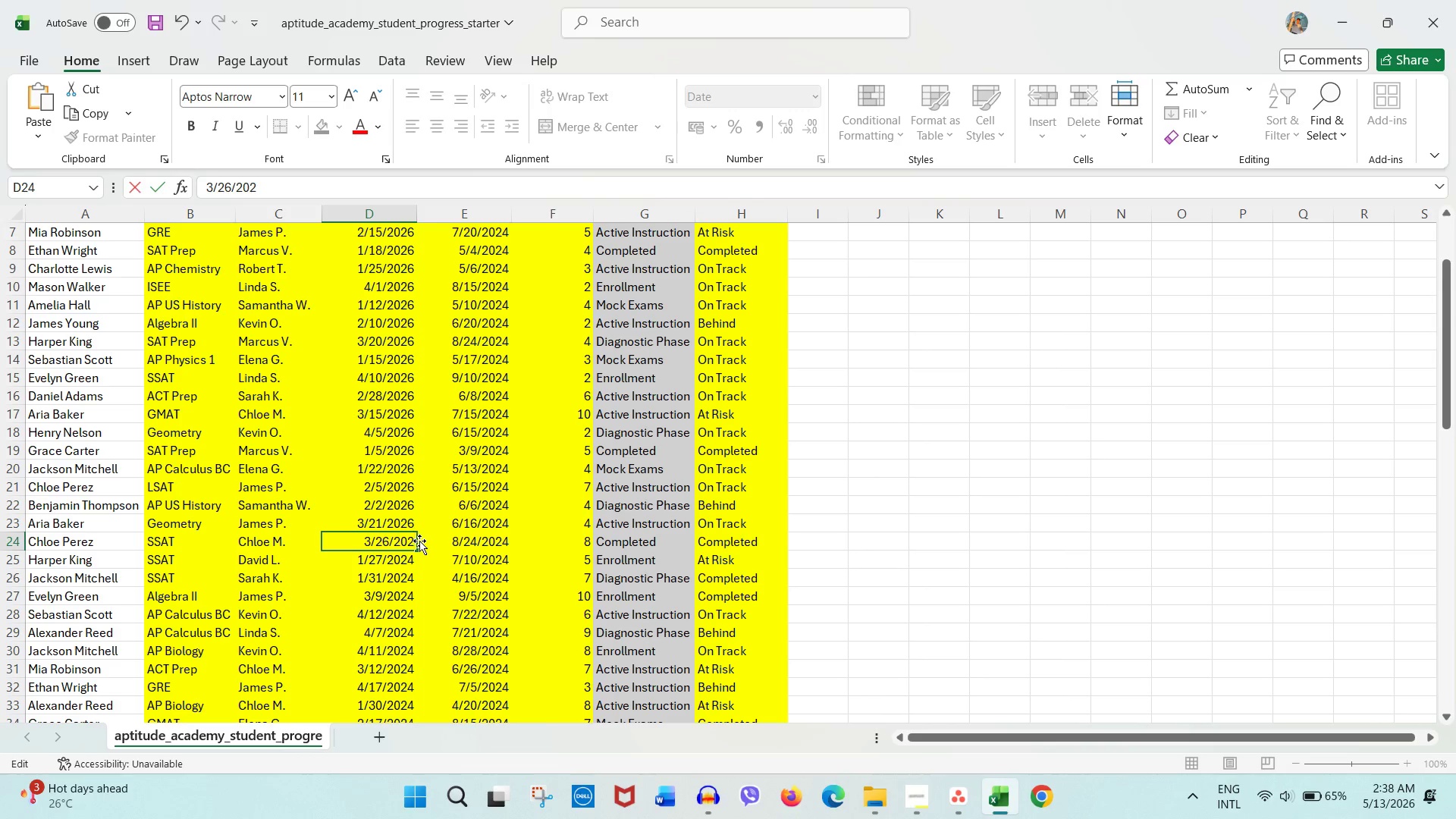 
key(Numpad6)
 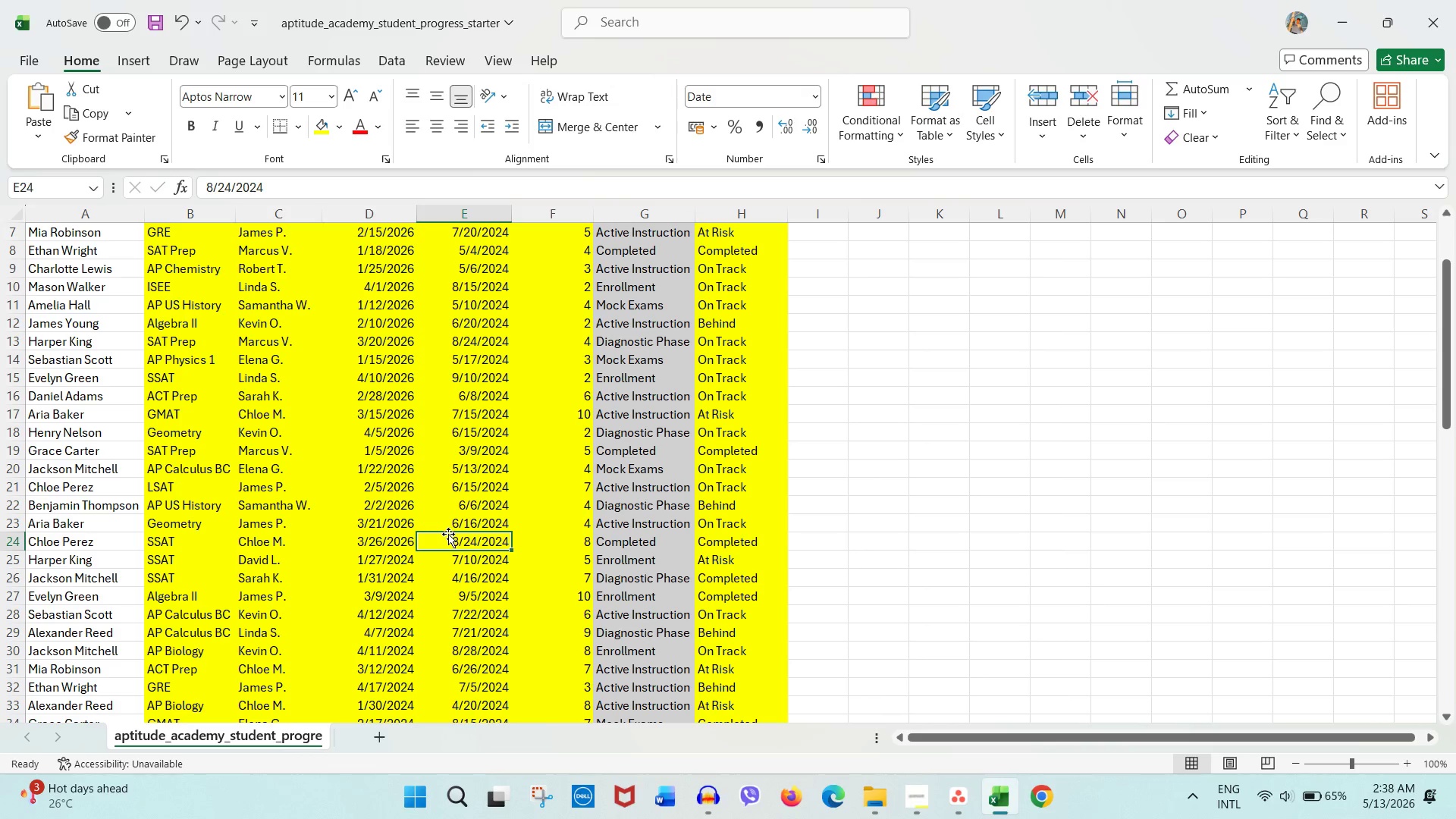 
scroll: coordinate [404, 537], scroll_direction: down, amount: 17.0
 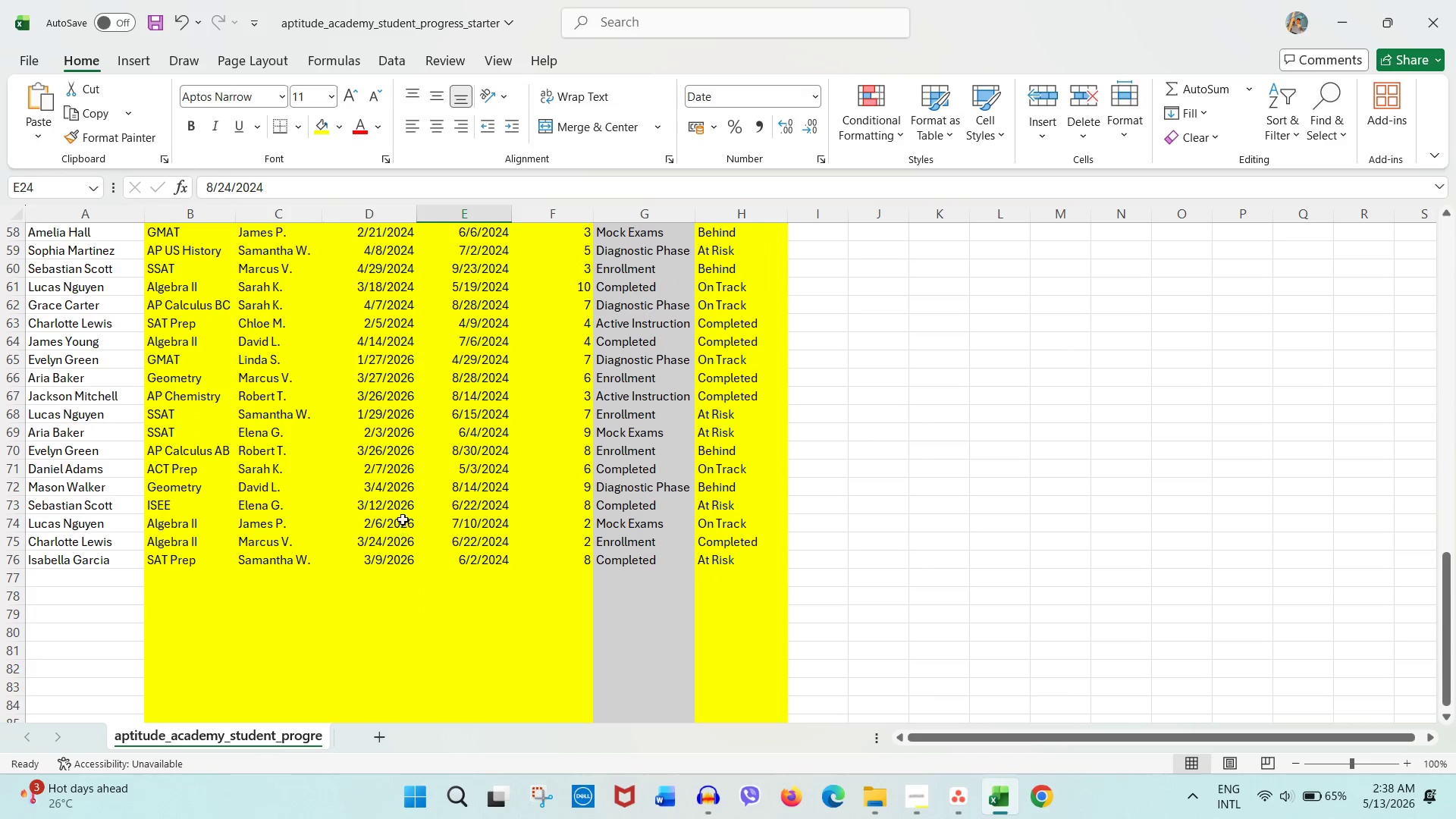 
scroll: coordinate [403, 498], scroll_direction: up, amount: 4.0
 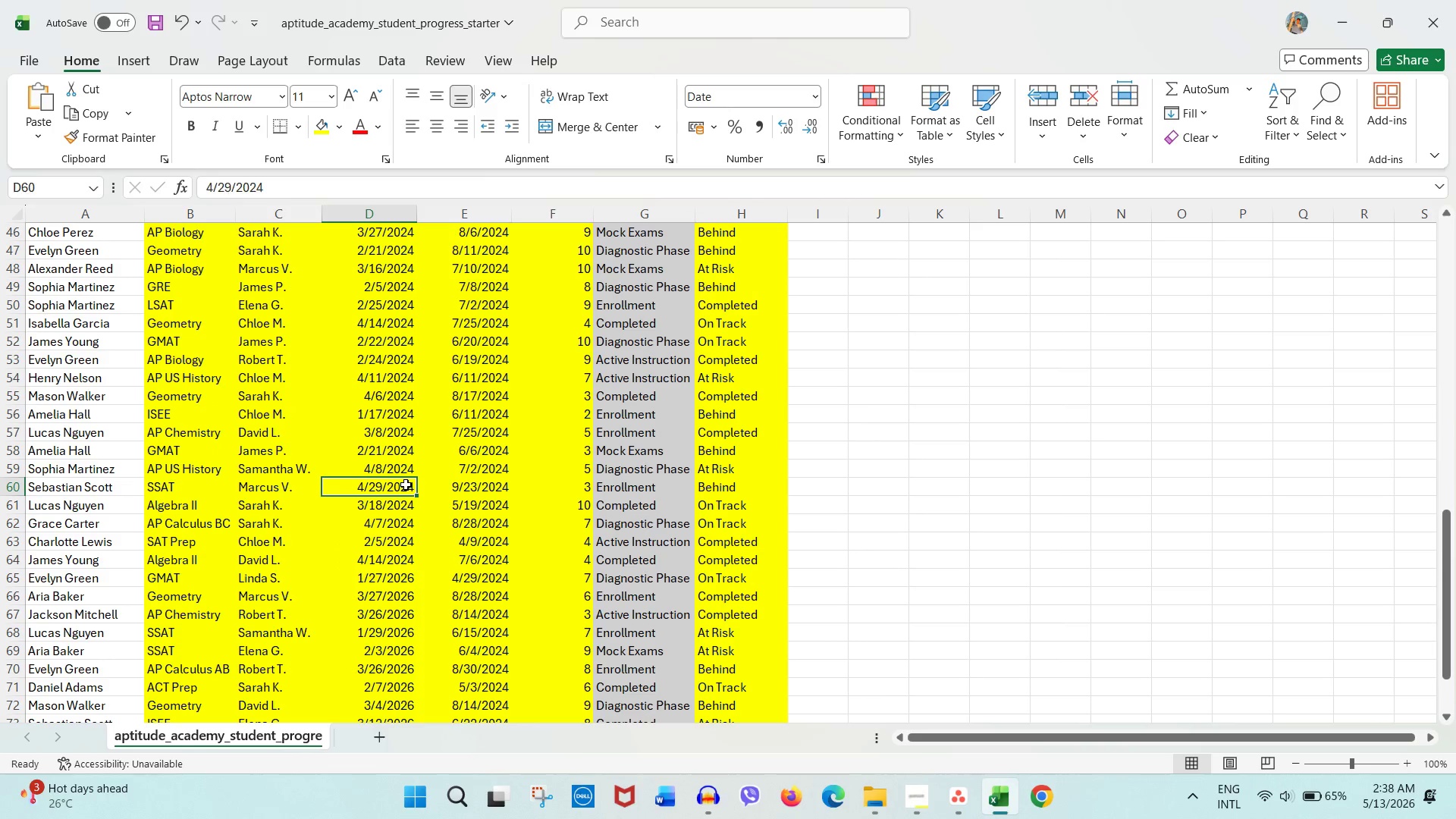 
double_click([406, 485])
 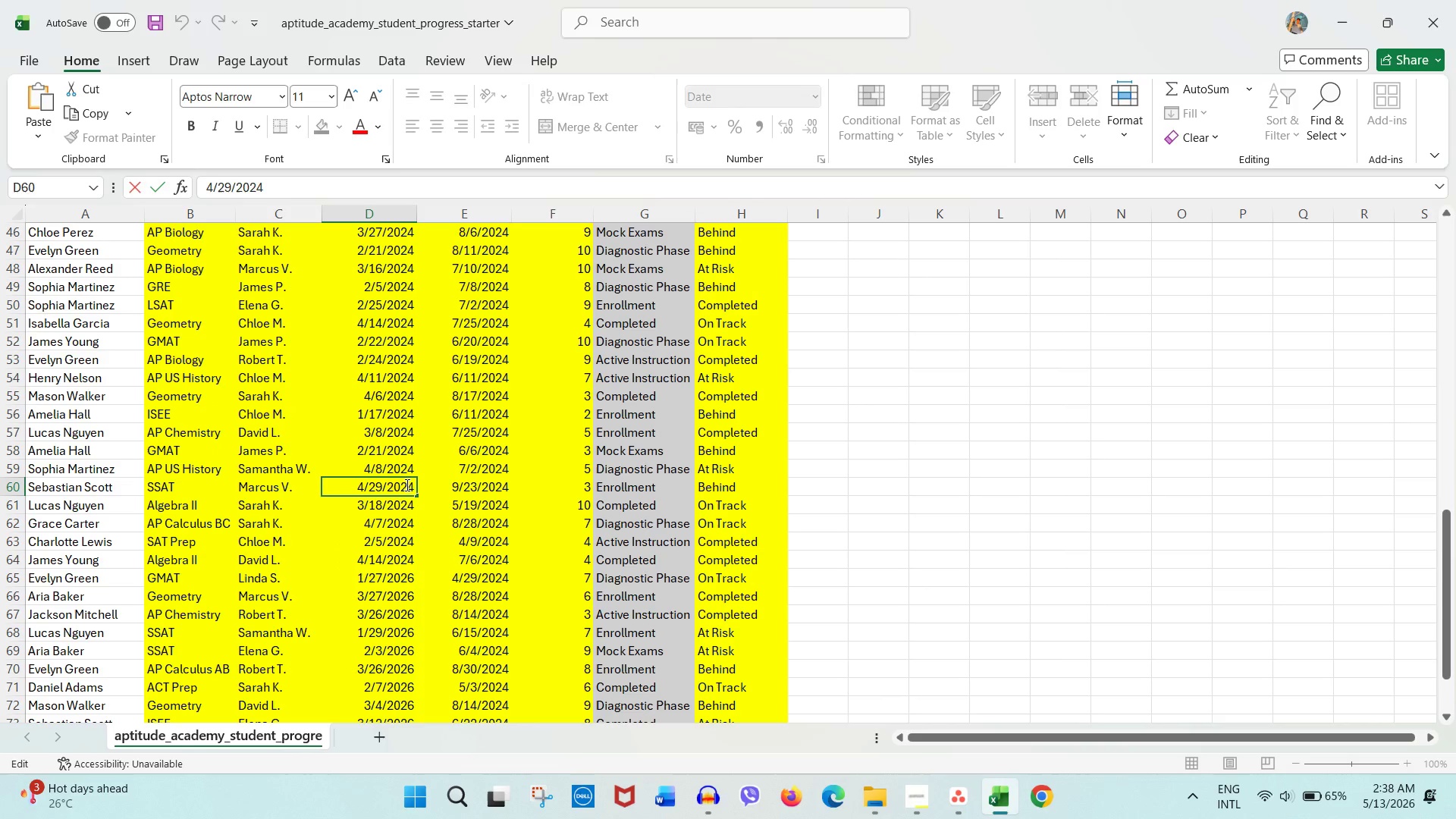 
left_click_drag(start_coordinate=[406, 485], to_coordinate=[414, 485])
 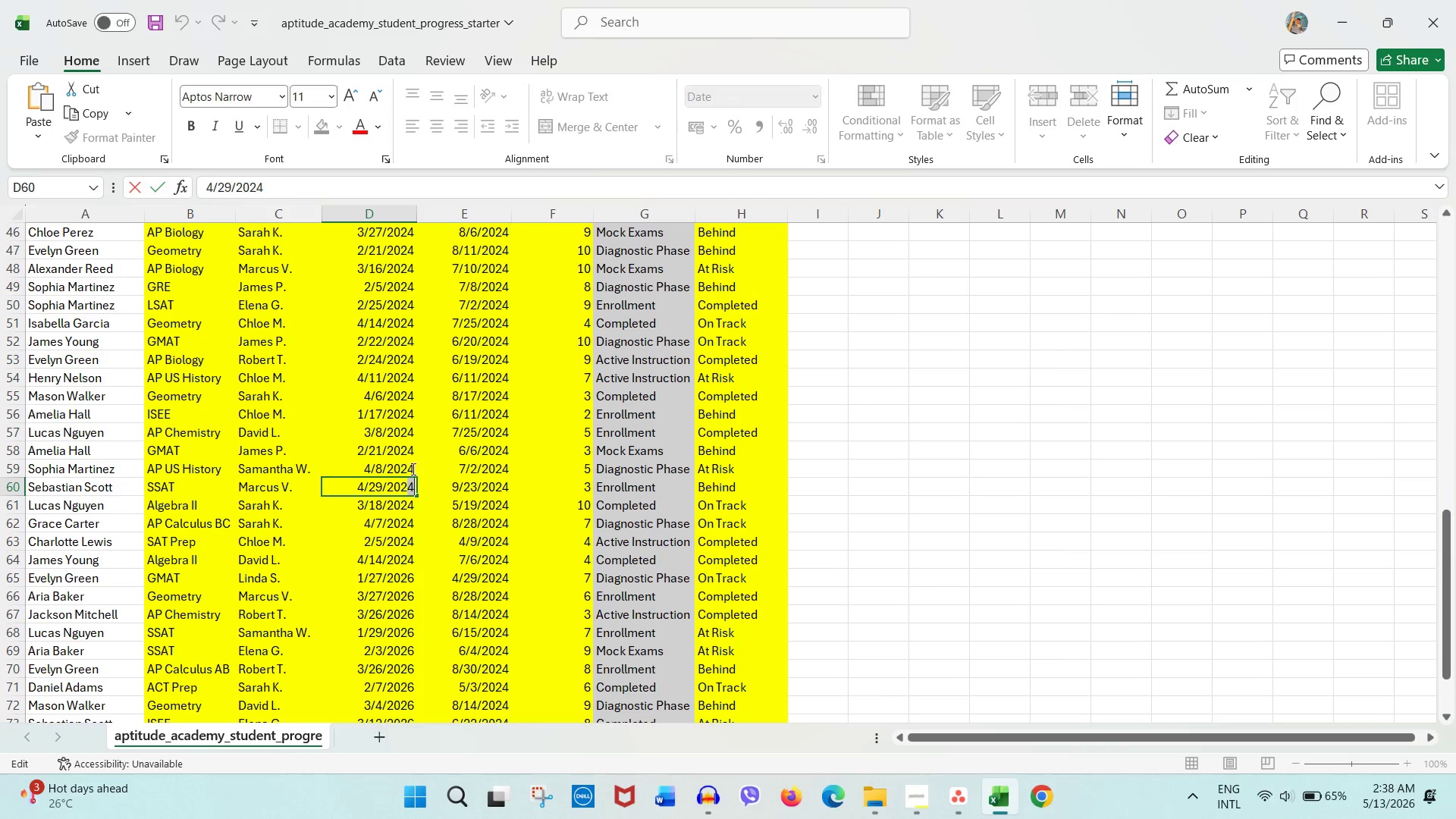 
key(Numpad6)
 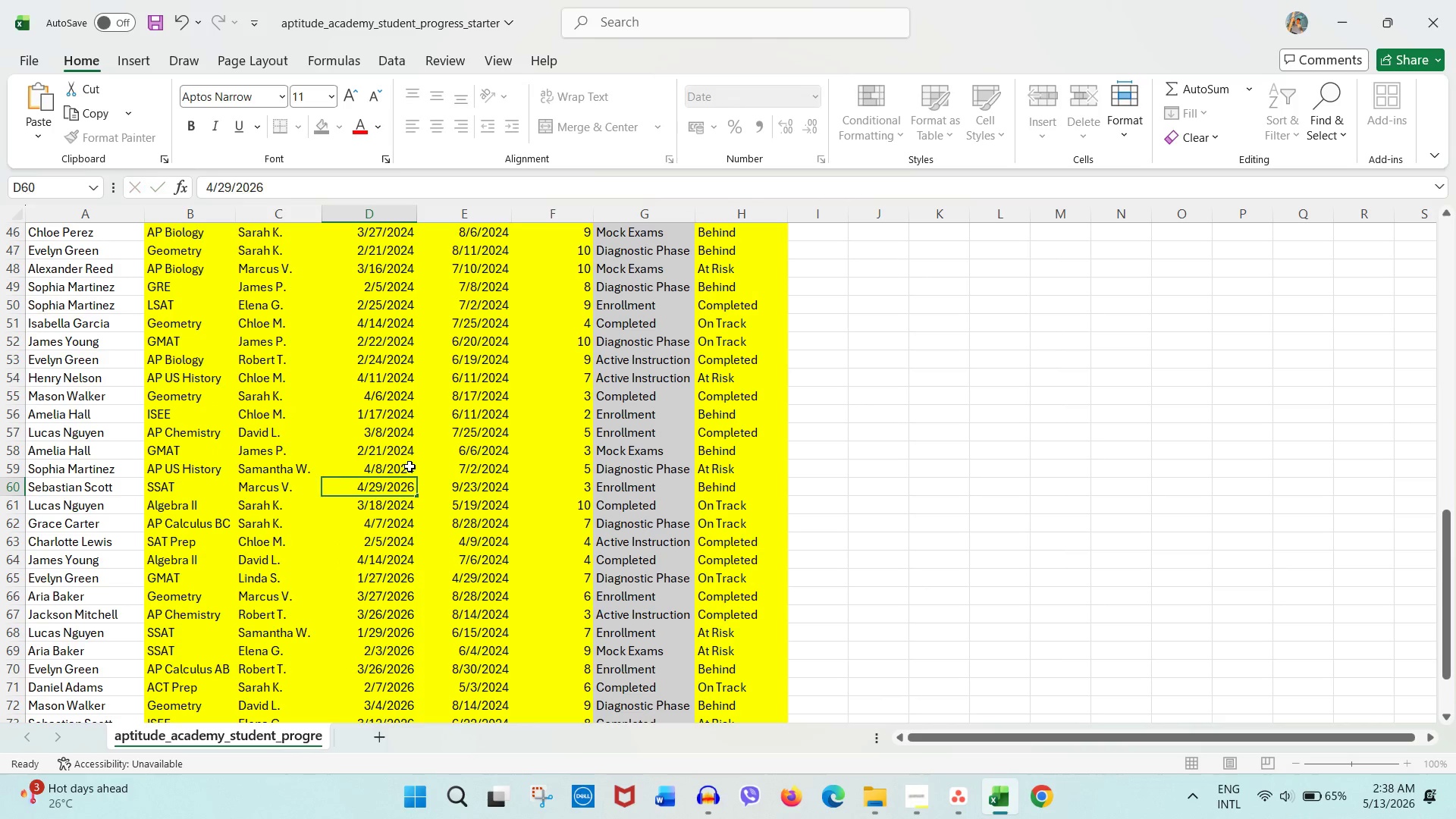 
double_click([410, 466])
 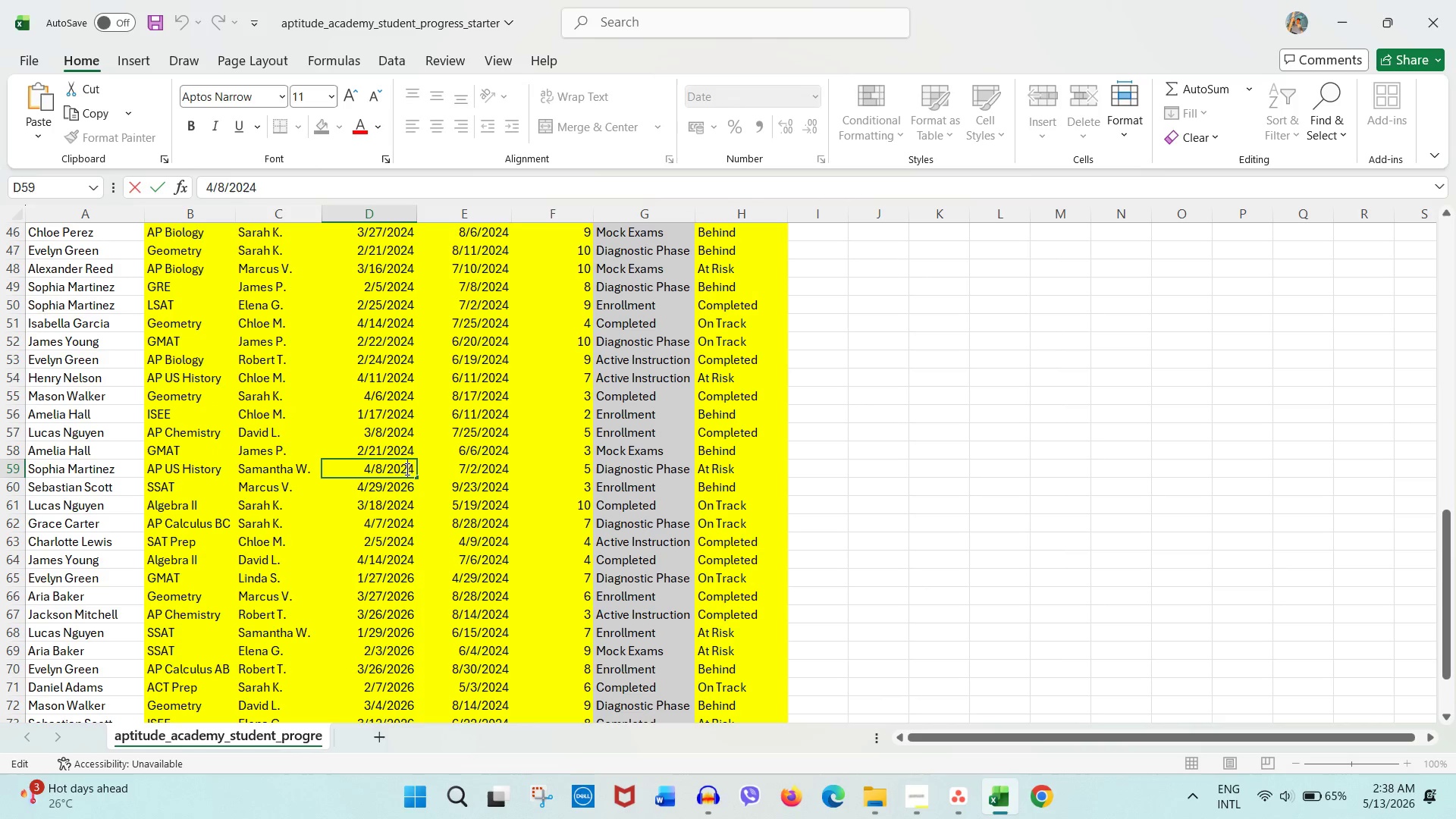 
left_click_drag(start_coordinate=[405, 469], to_coordinate=[431, 471])
 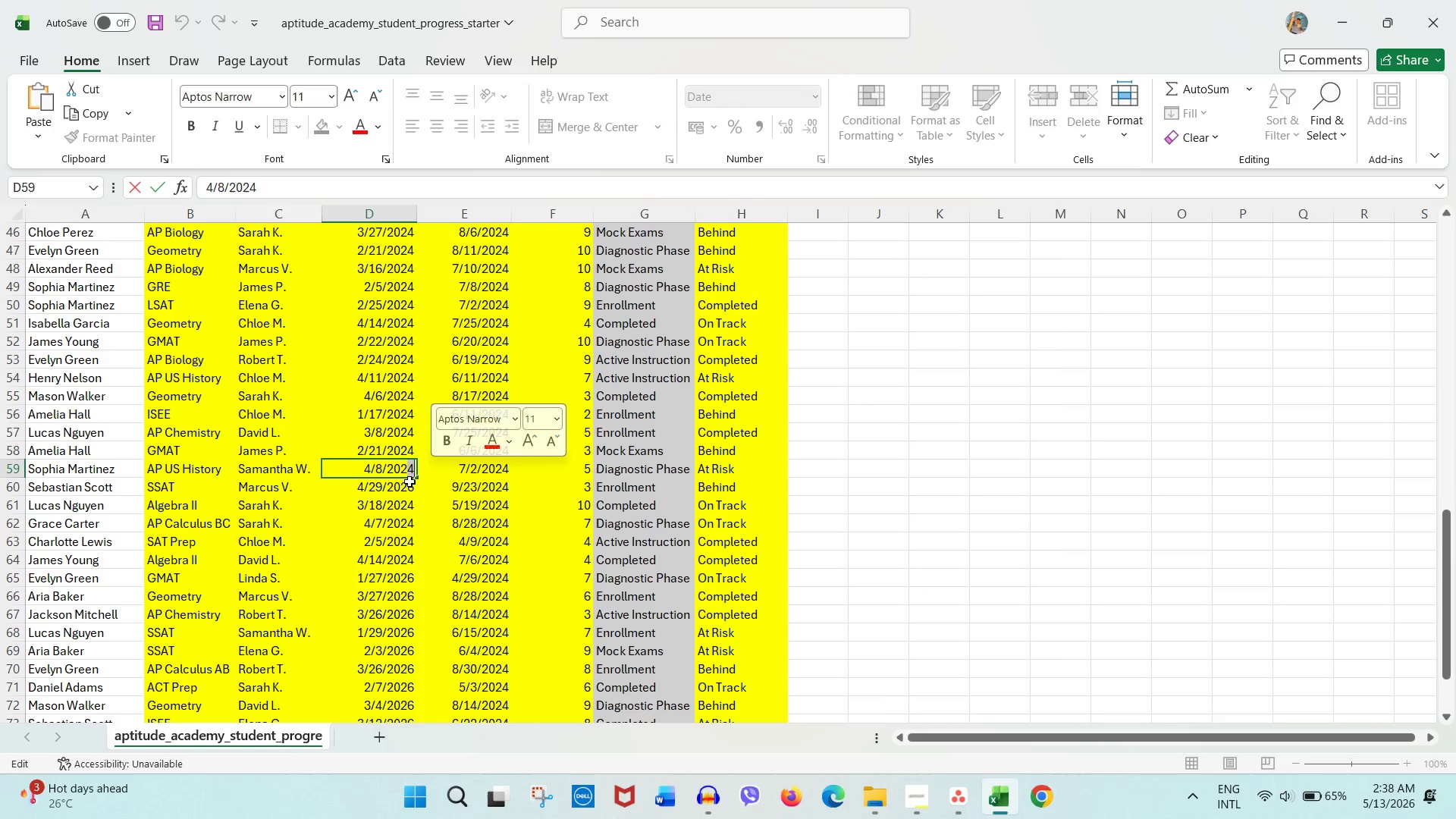 
key(Numpad6)
 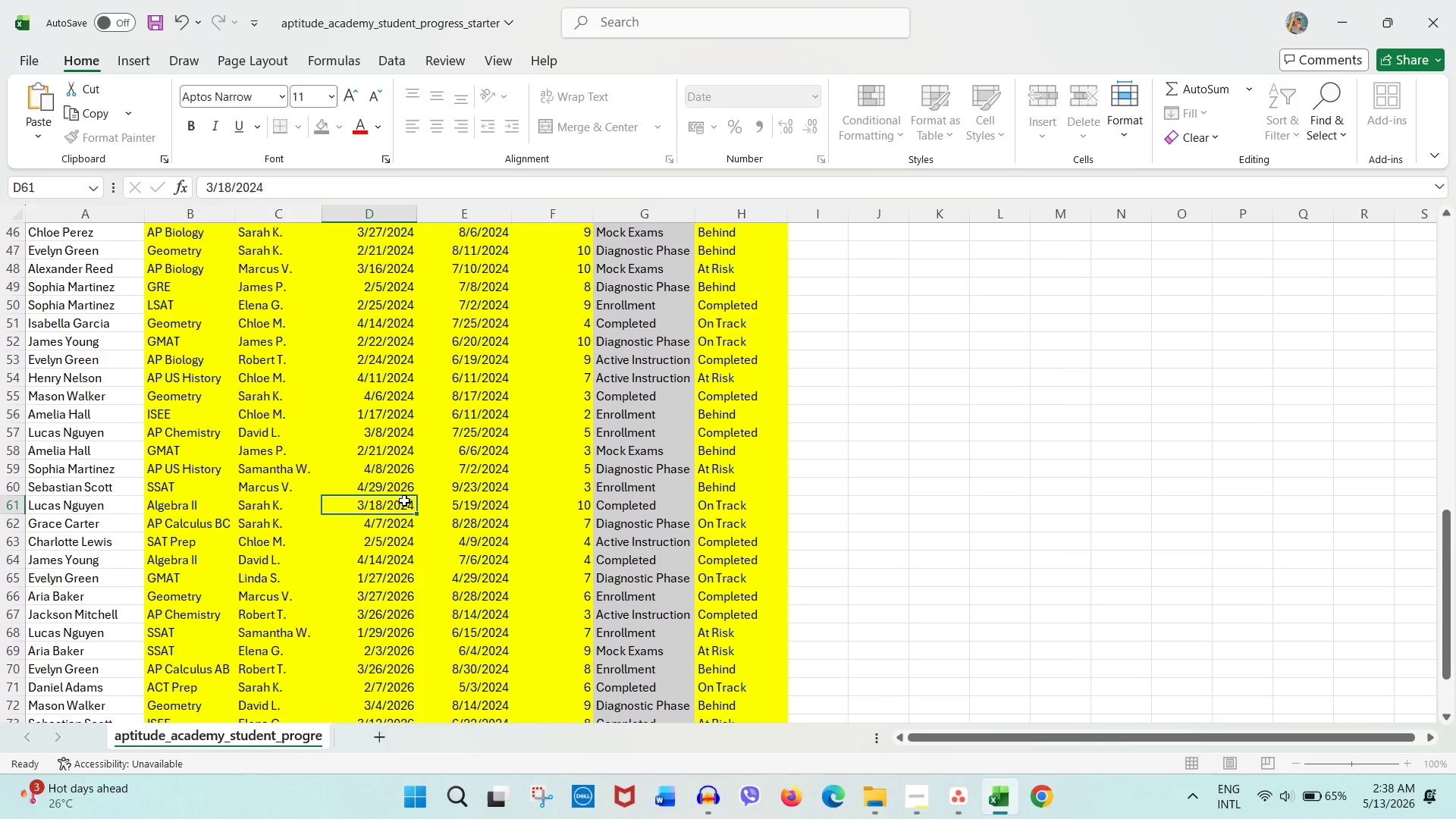 
double_click([404, 500])
 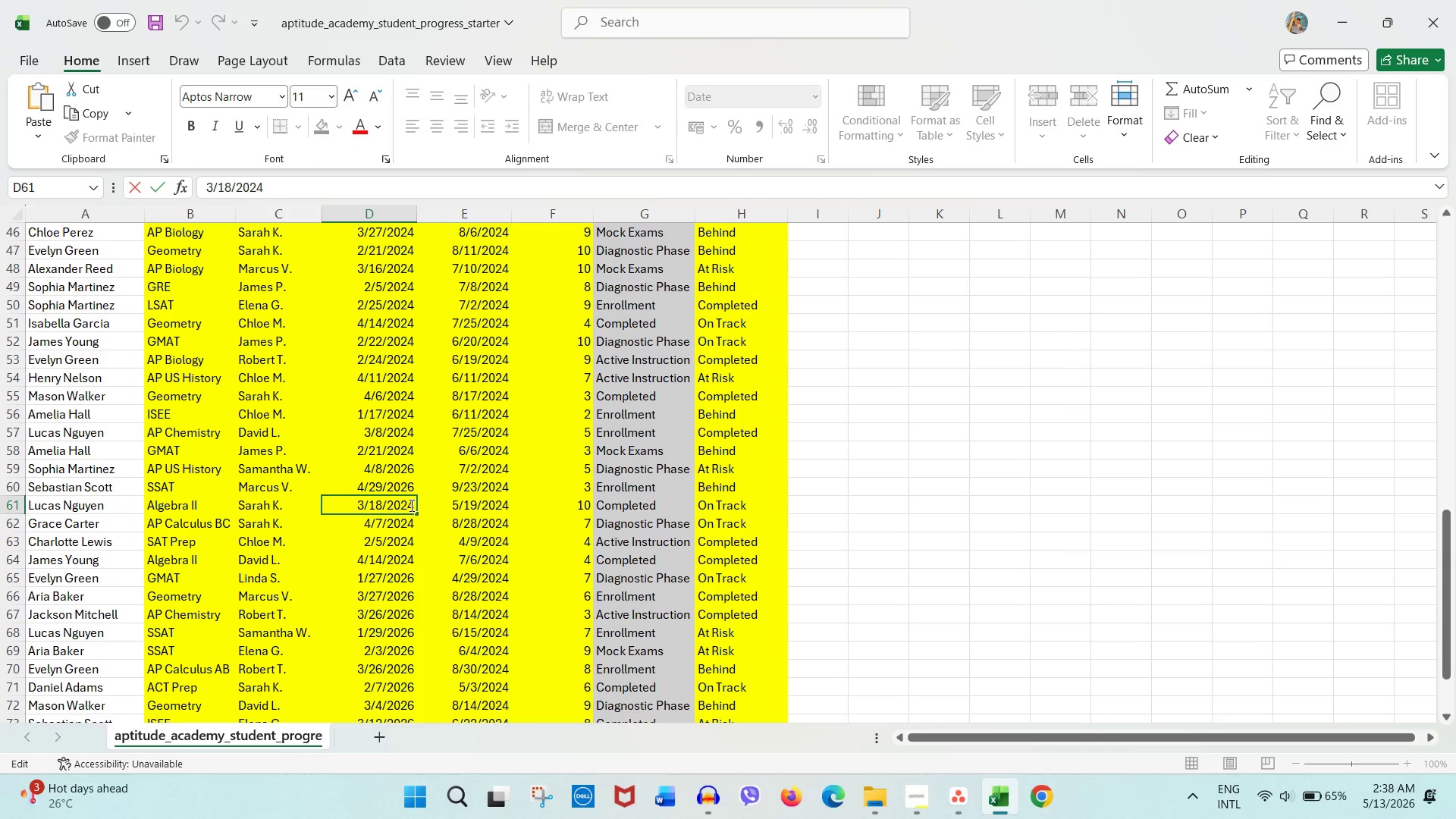 
left_click_drag(start_coordinate=[410, 505], to_coordinate=[438, 501])
 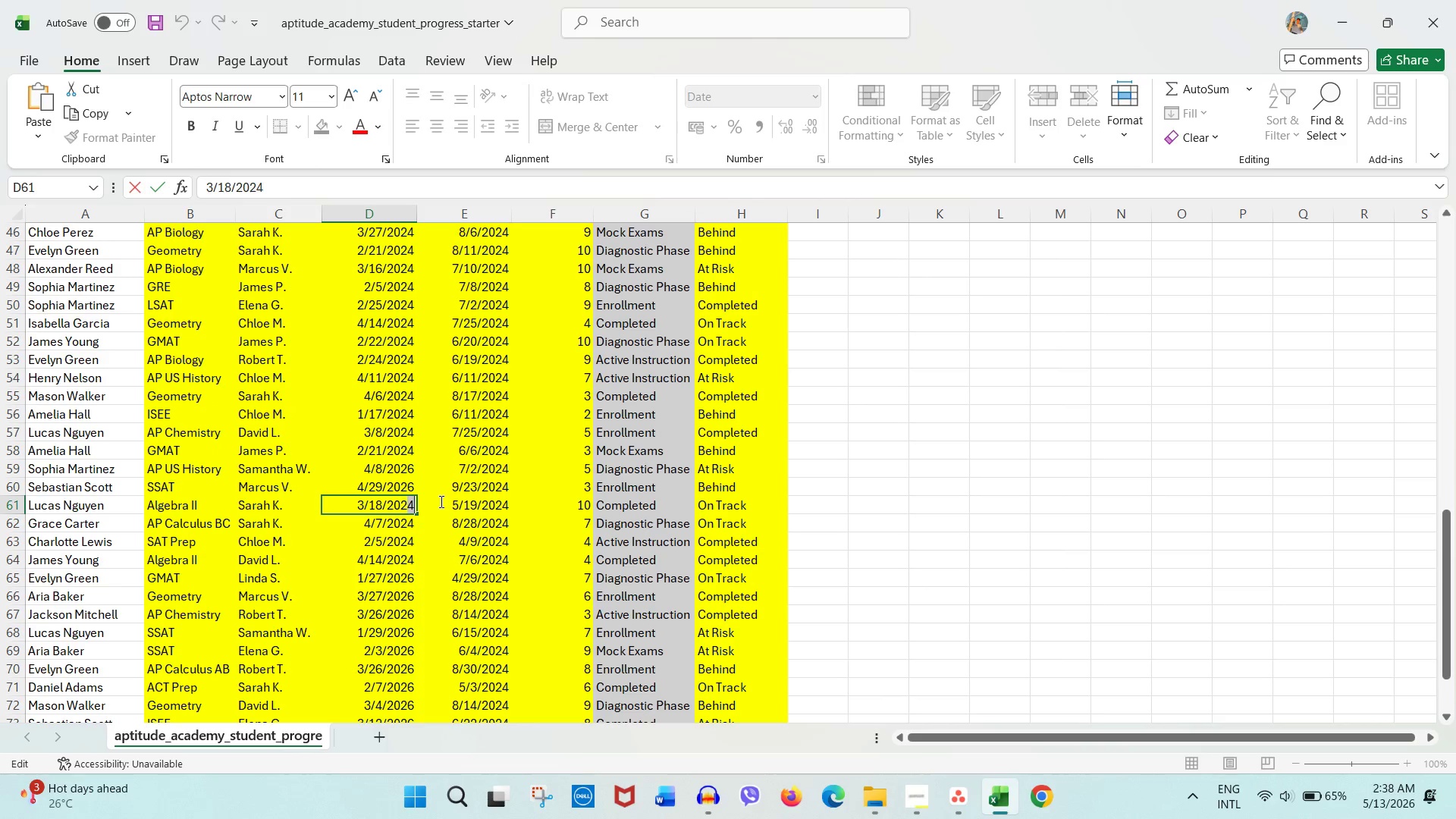 
key(Numpad6)
 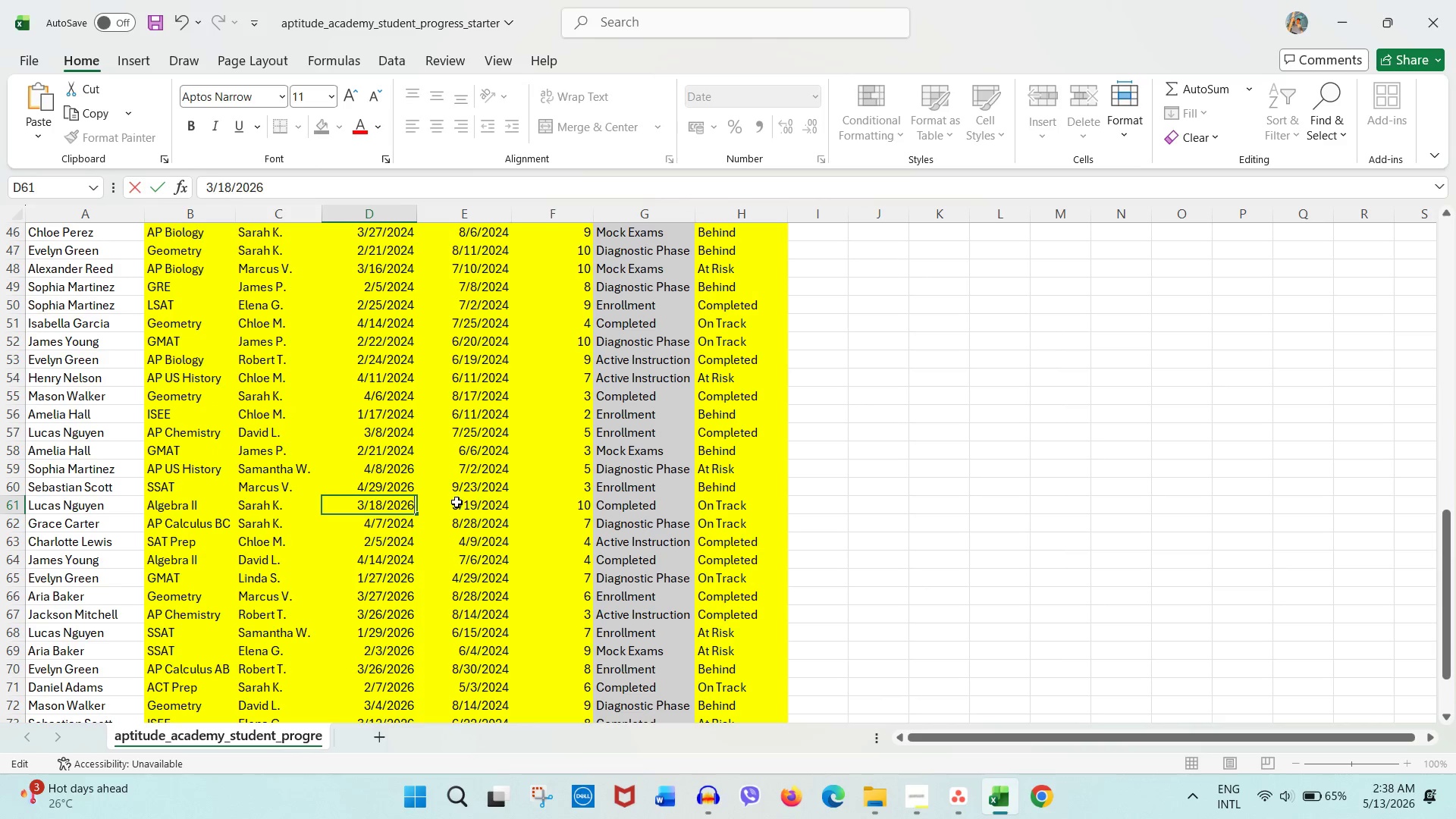 
left_click([457, 502])
 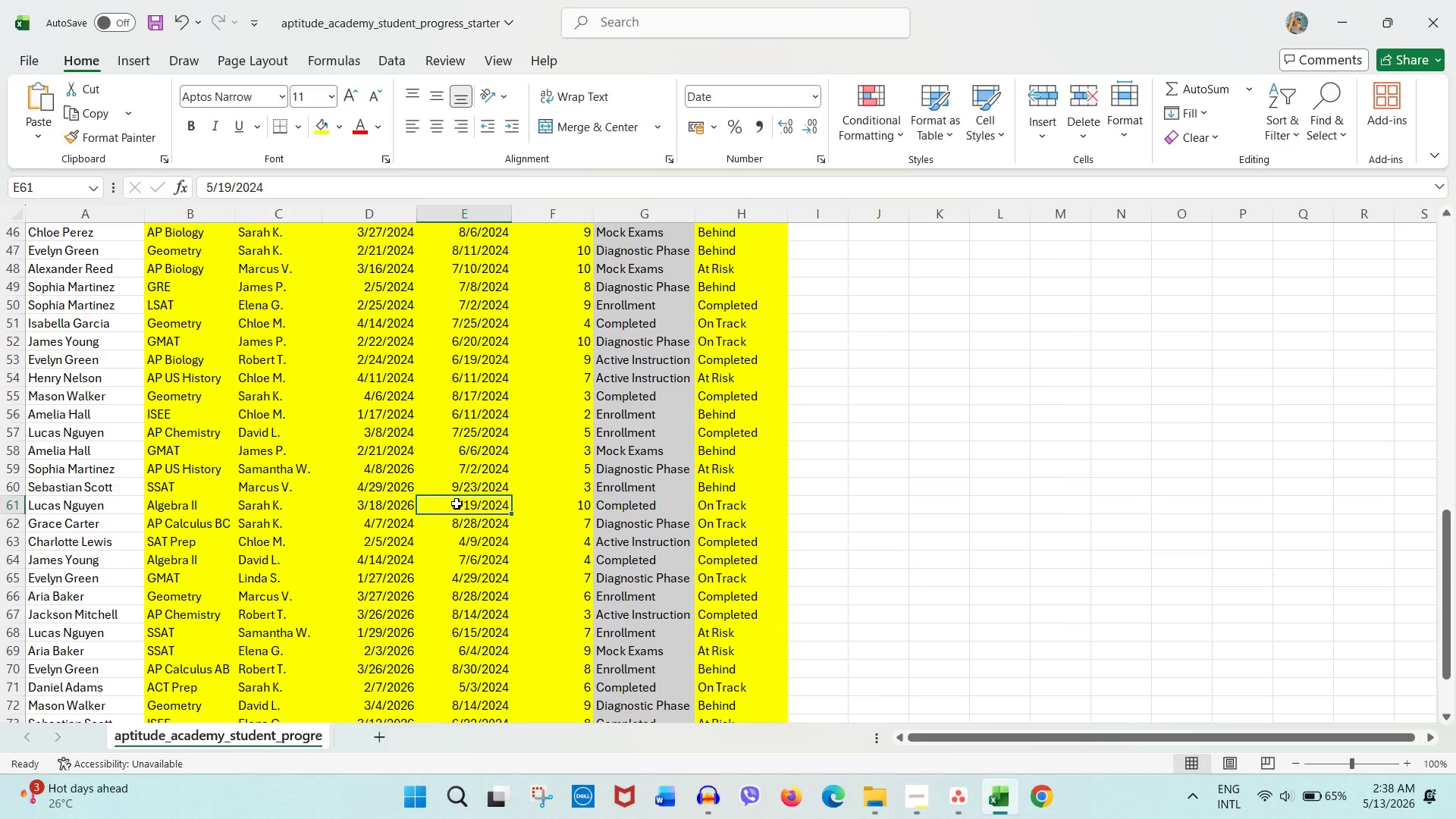 
scroll: coordinate [457, 504], scroll_direction: up, amount: 23.0
 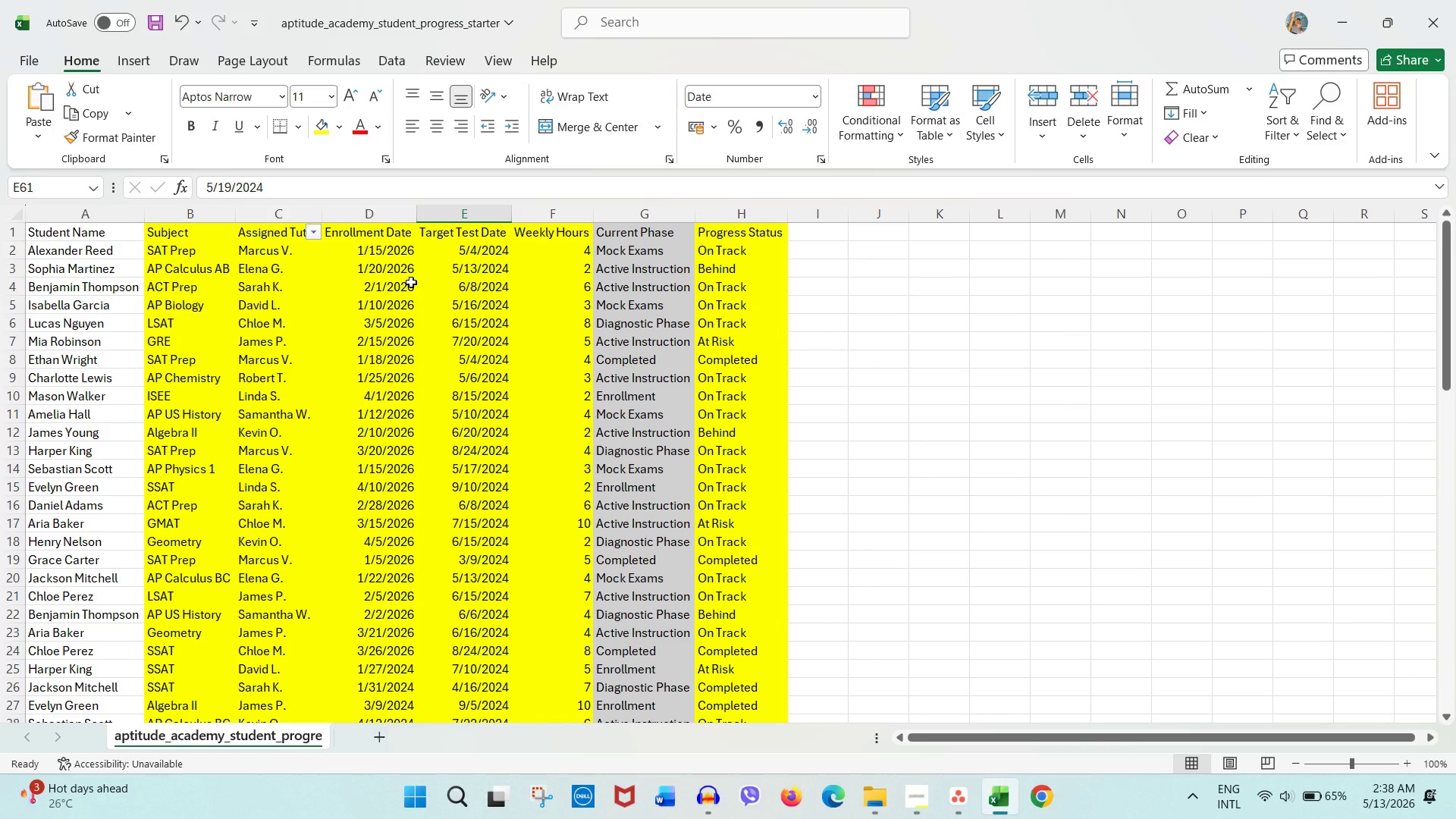 
scroll: coordinate [408, 507], scroll_direction: down, amount: 14.0
 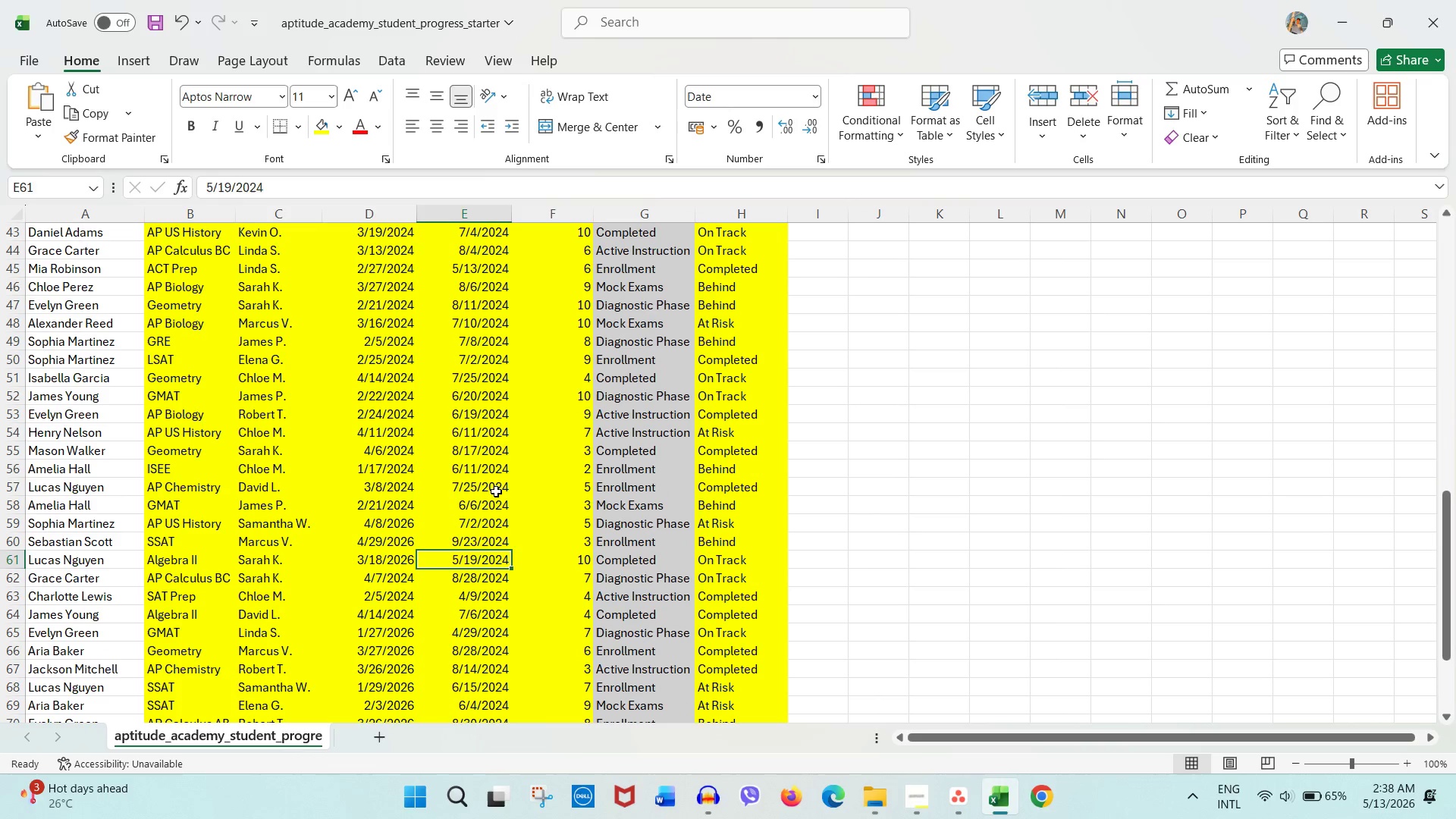 
double_click([496, 491])
 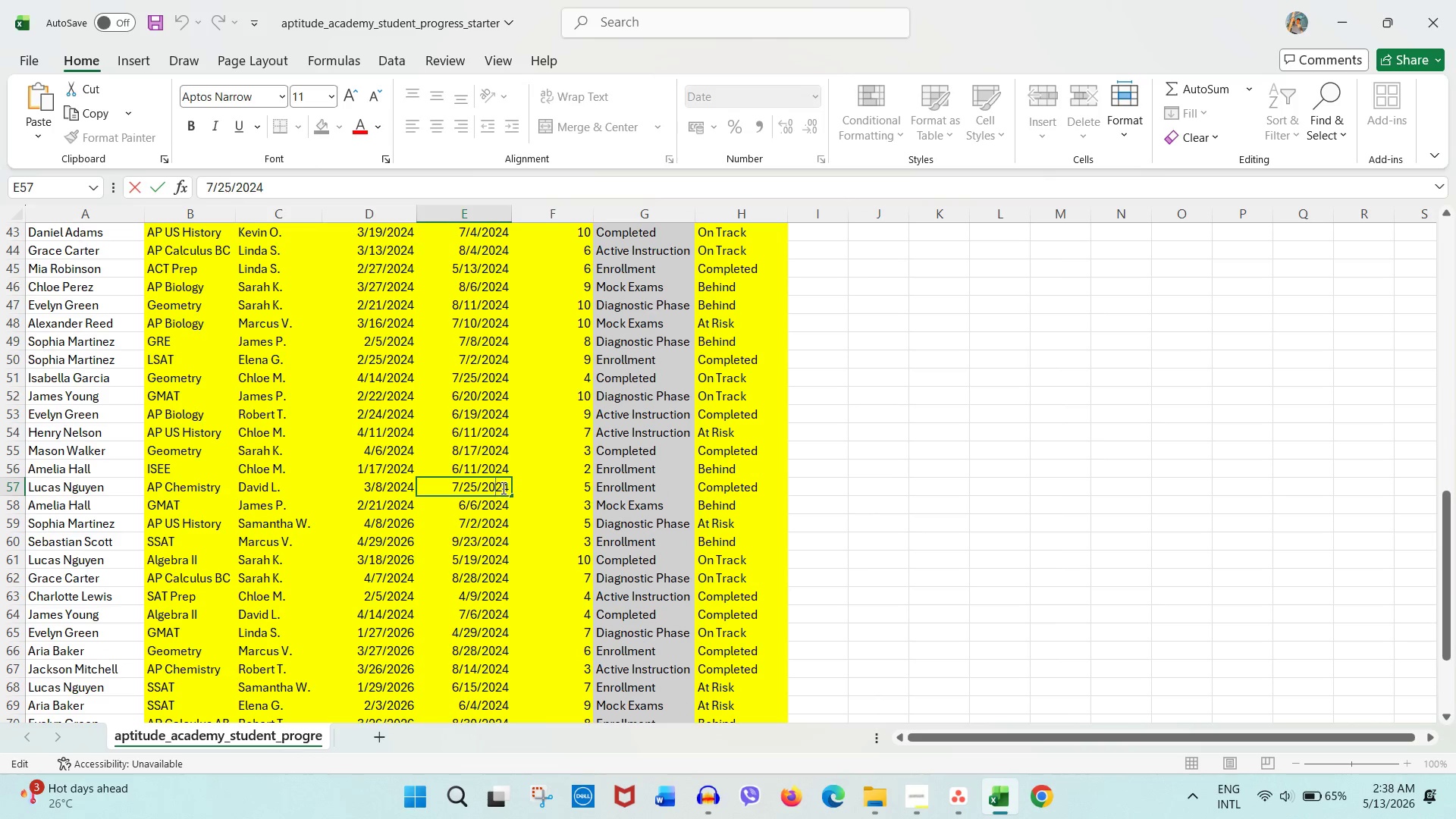 
left_click_drag(start_coordinate=[502, 488], to_coordinate=[509, 488])
 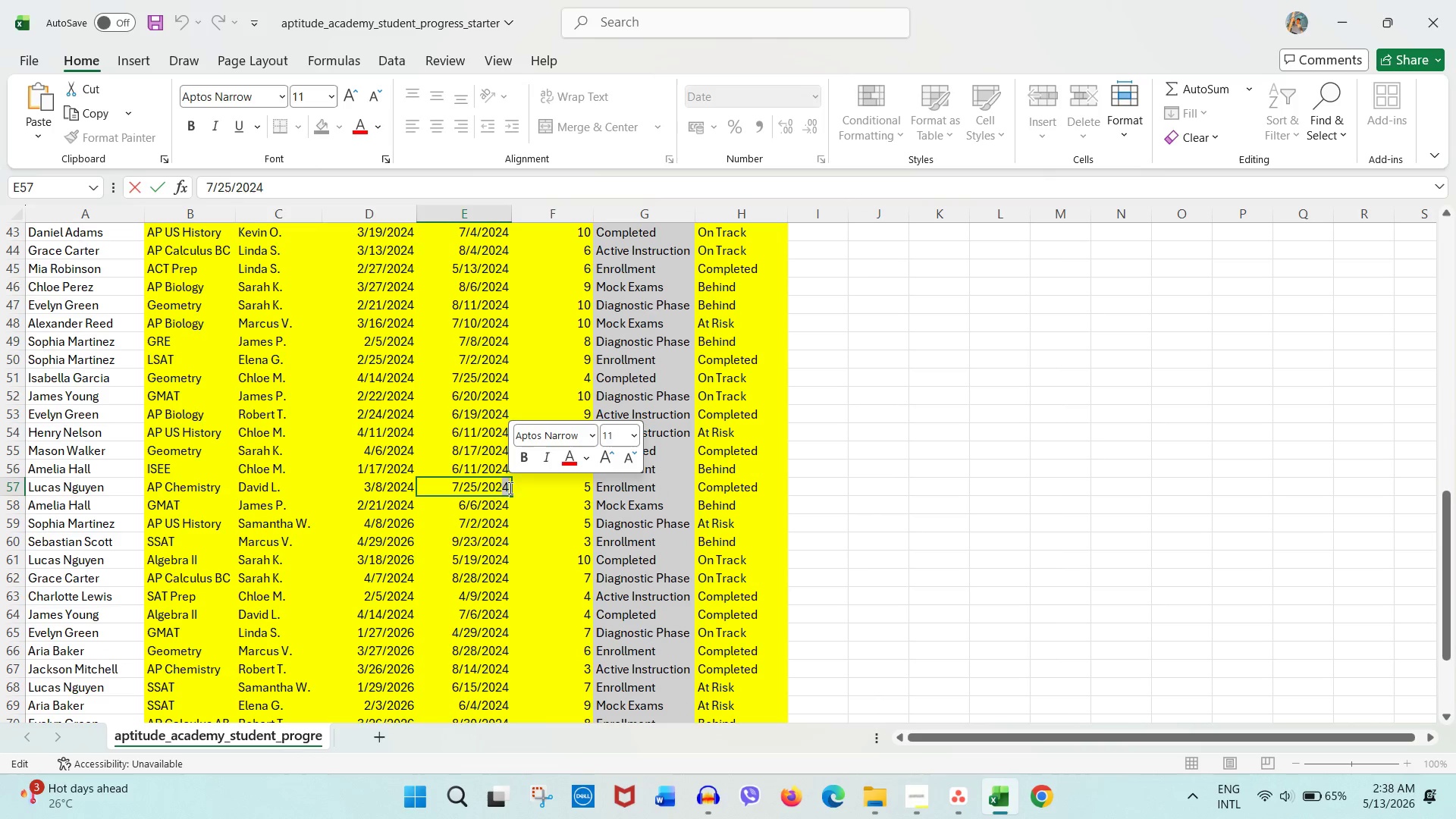 
key(Numpad6)
 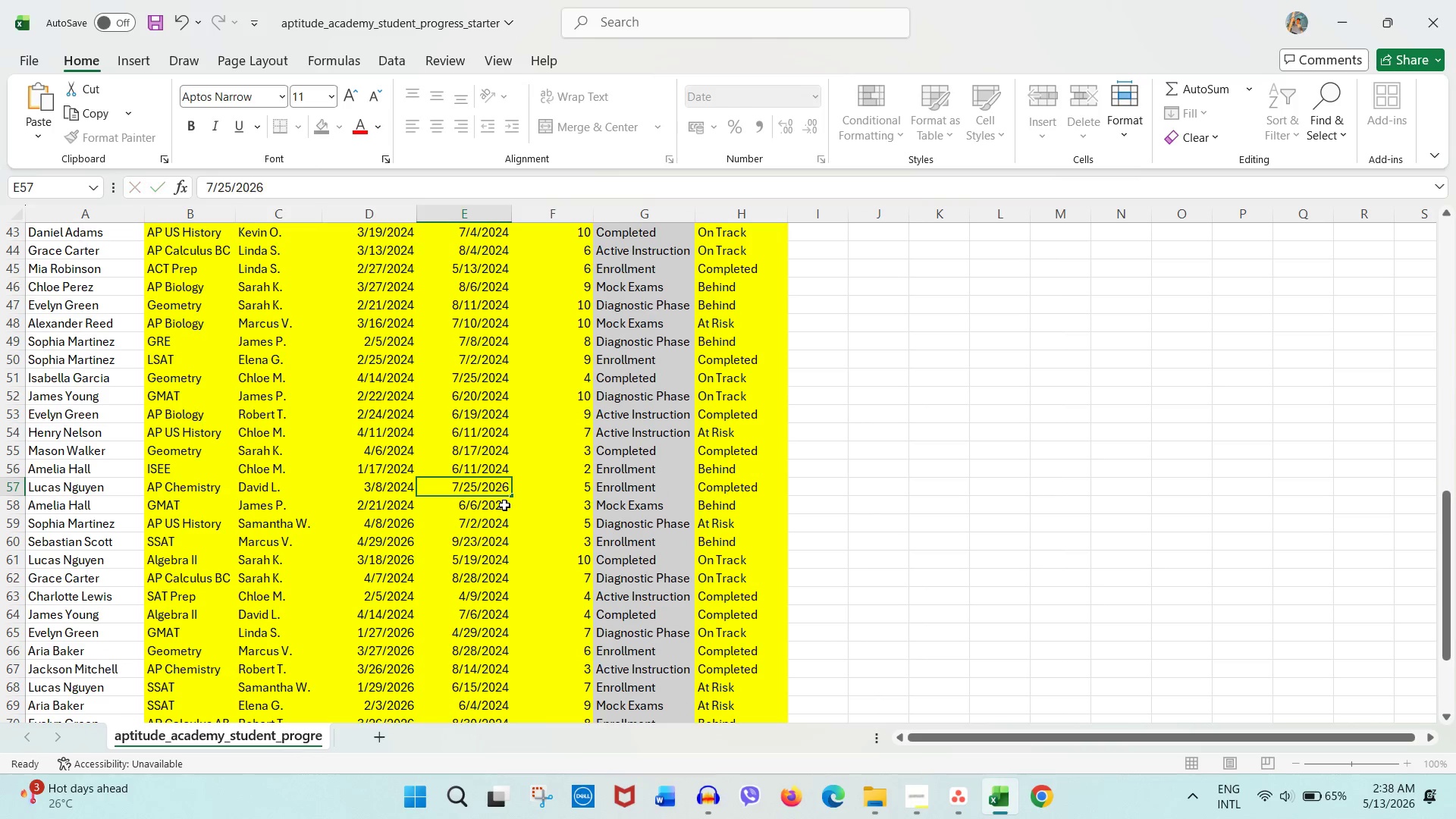 
double_click([504, 505])
 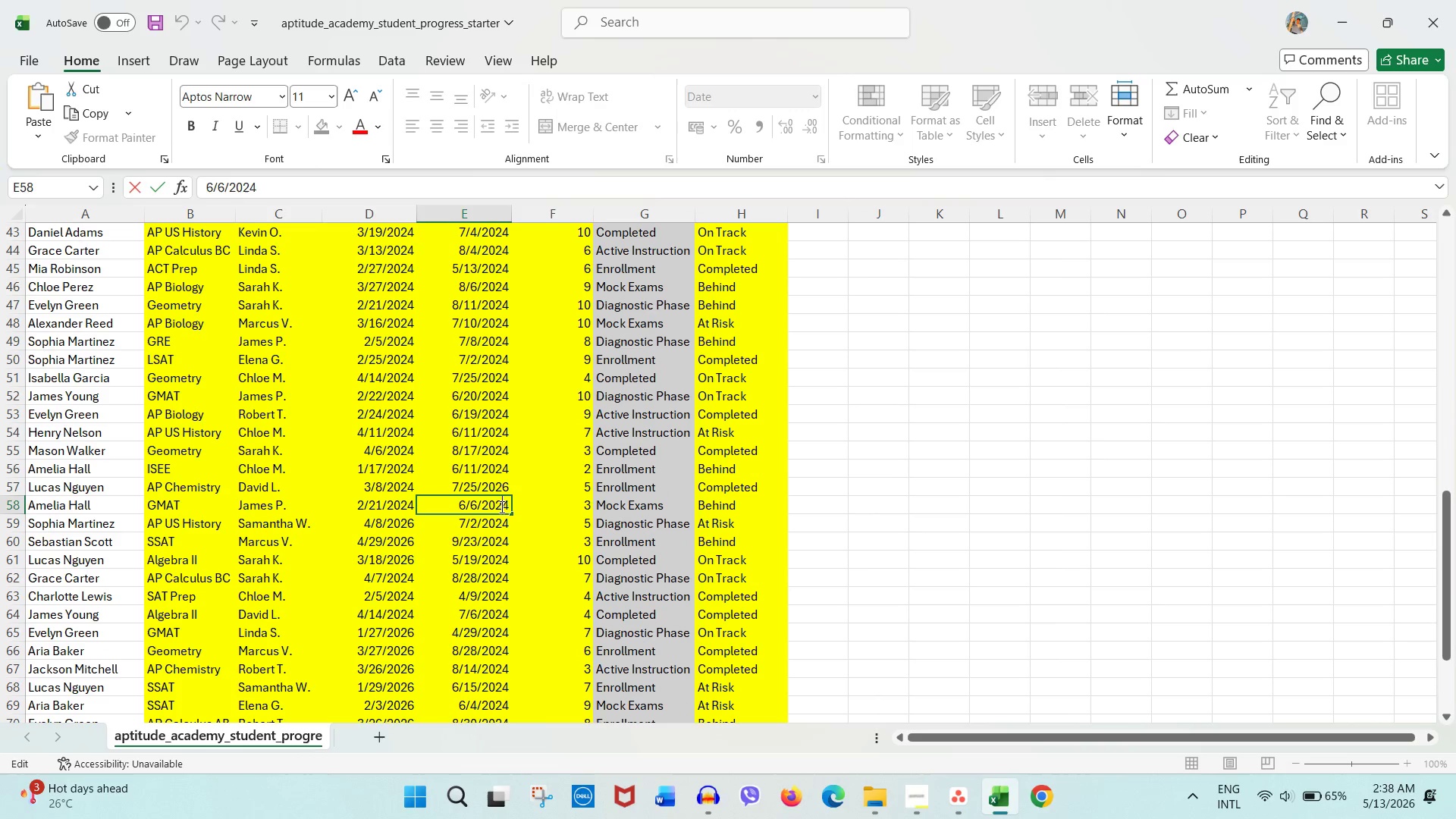 
left_click_drag(start_coordinate=[499, 507], to_coordinate=[510, 507])
 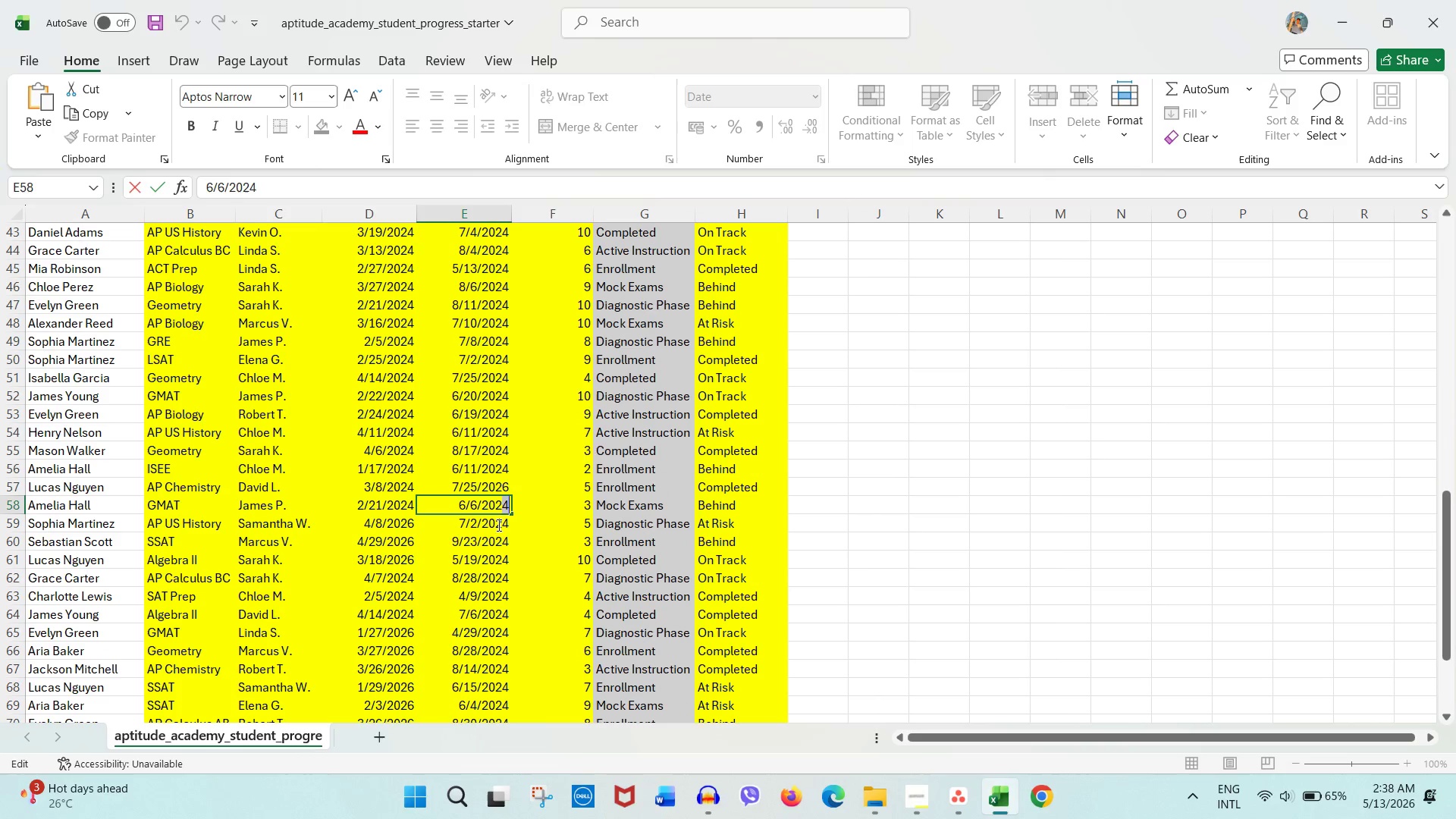 
key(Numpad6)
 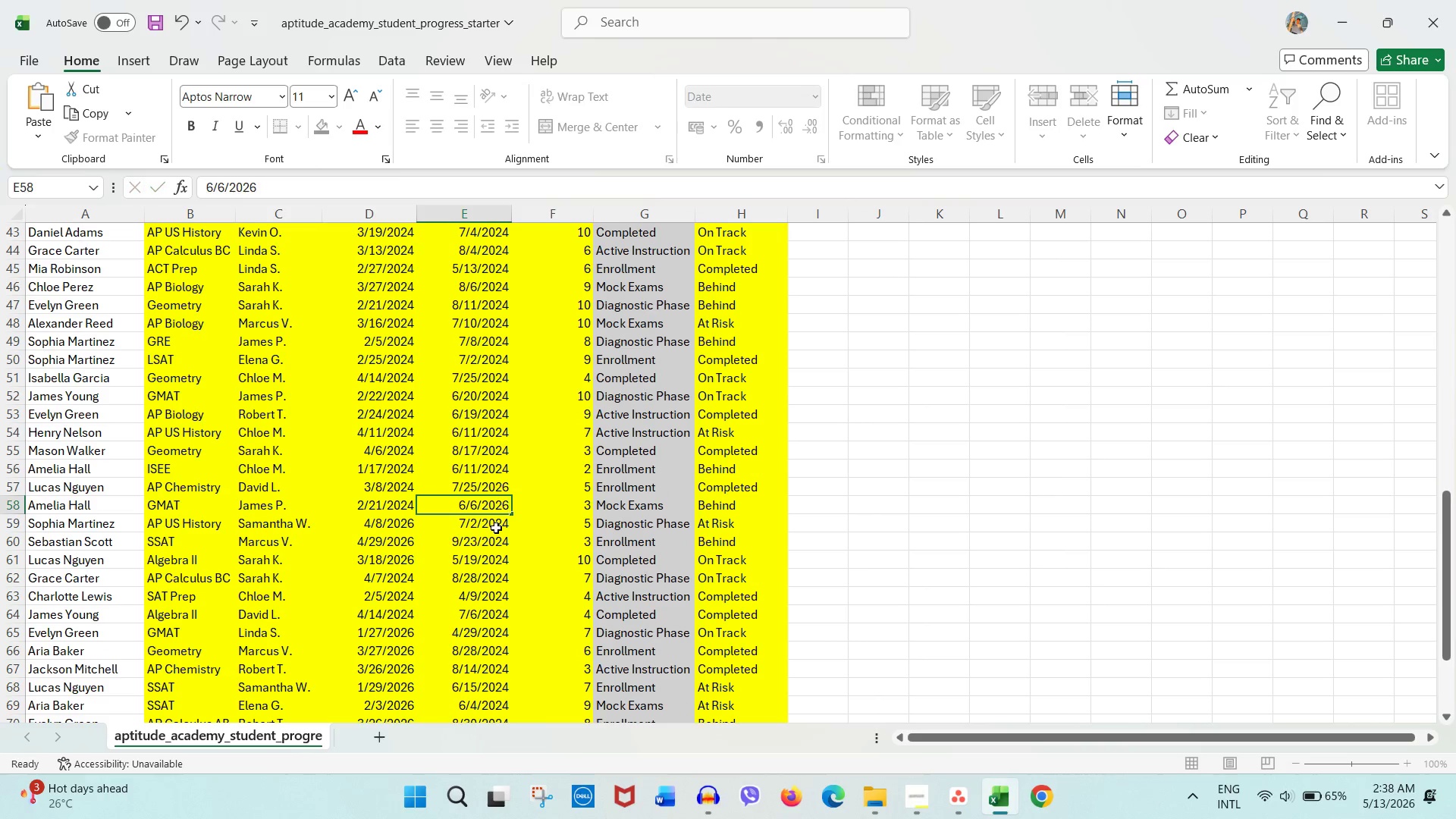 
double_click([496, 528])
 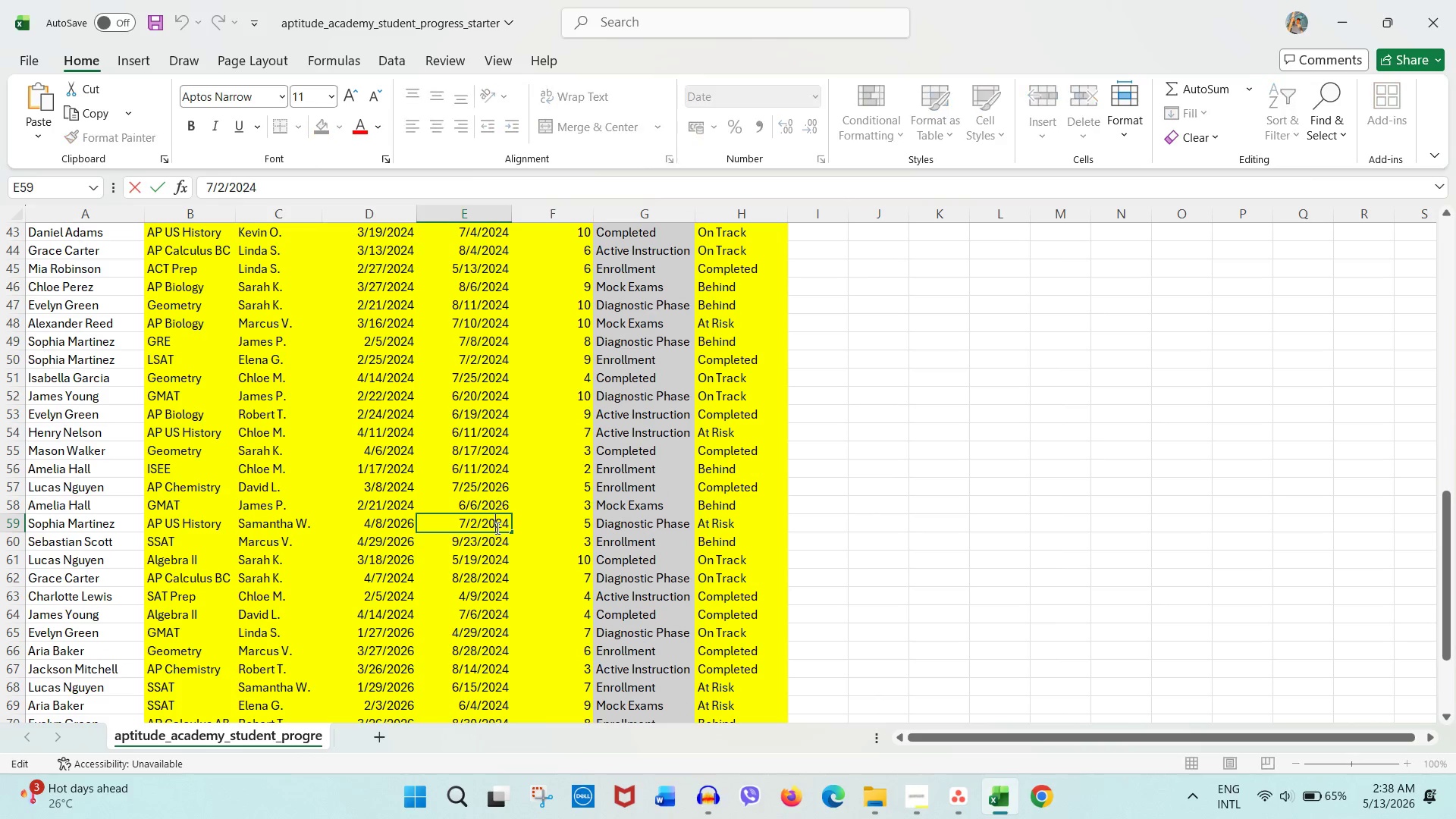 
left_click_drag(start_coordinate=[497, 528], to_coordinate=[517, 529])
 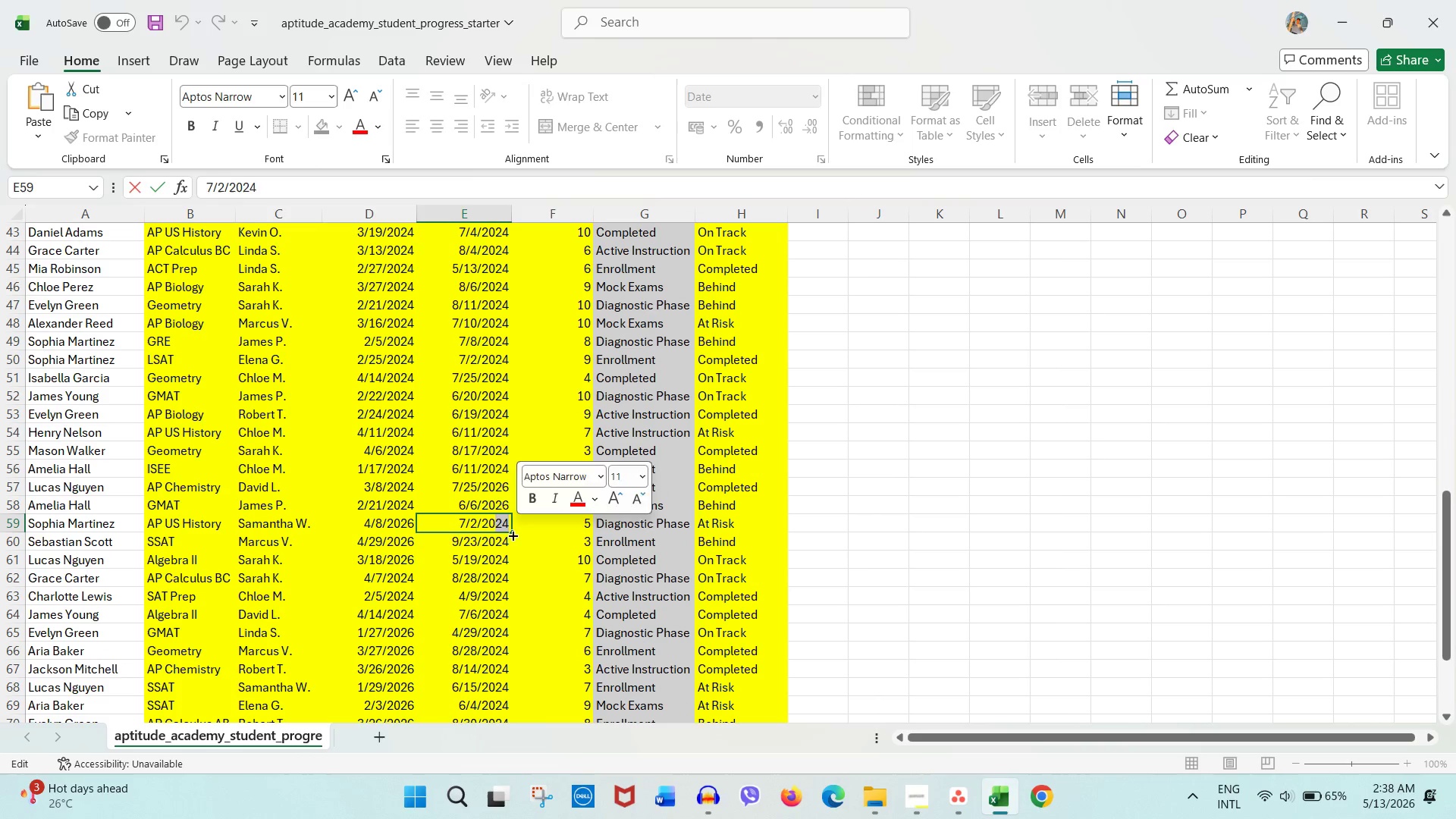 
key(Numpad2)
 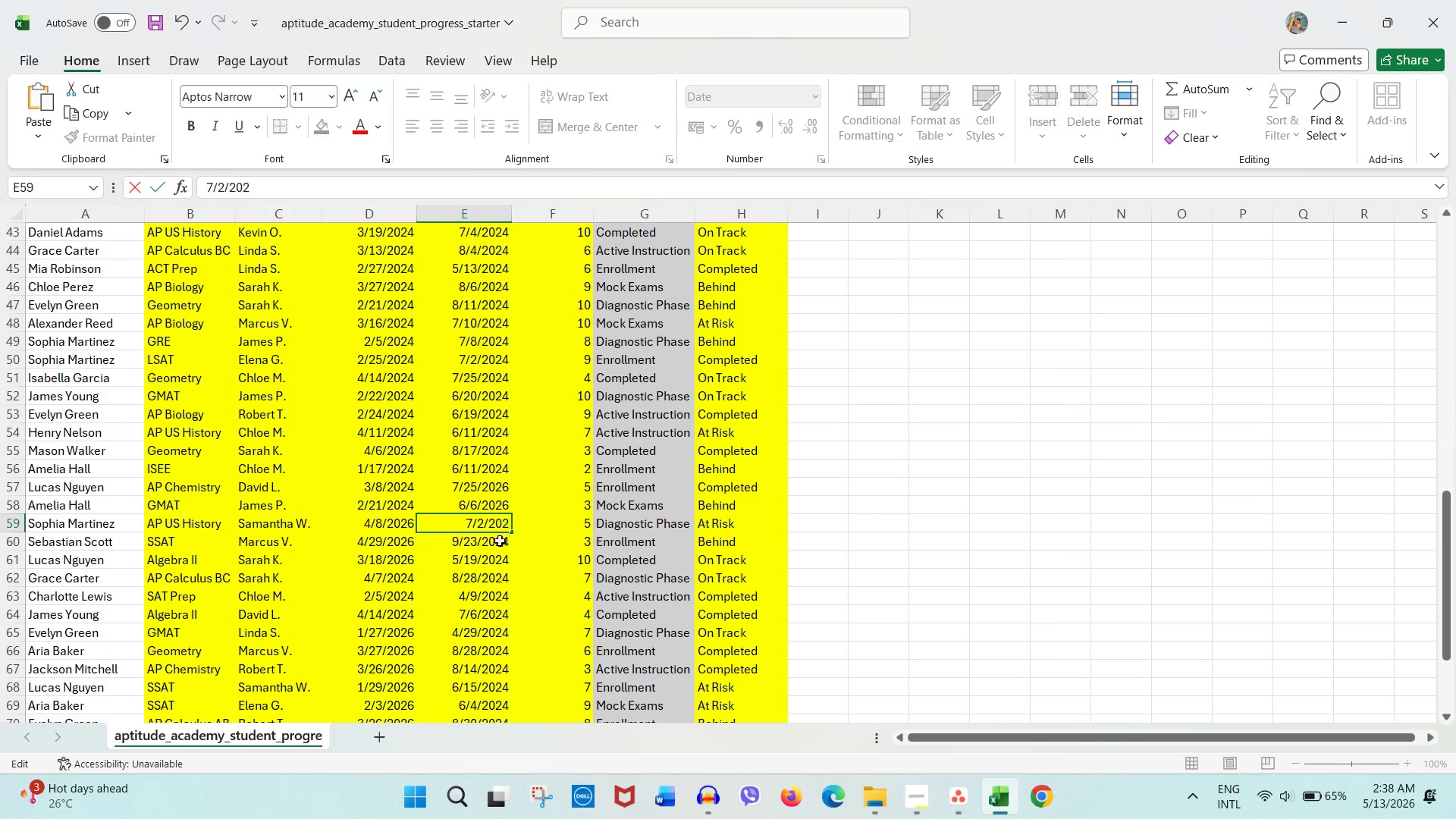 
key(Numpad6)
 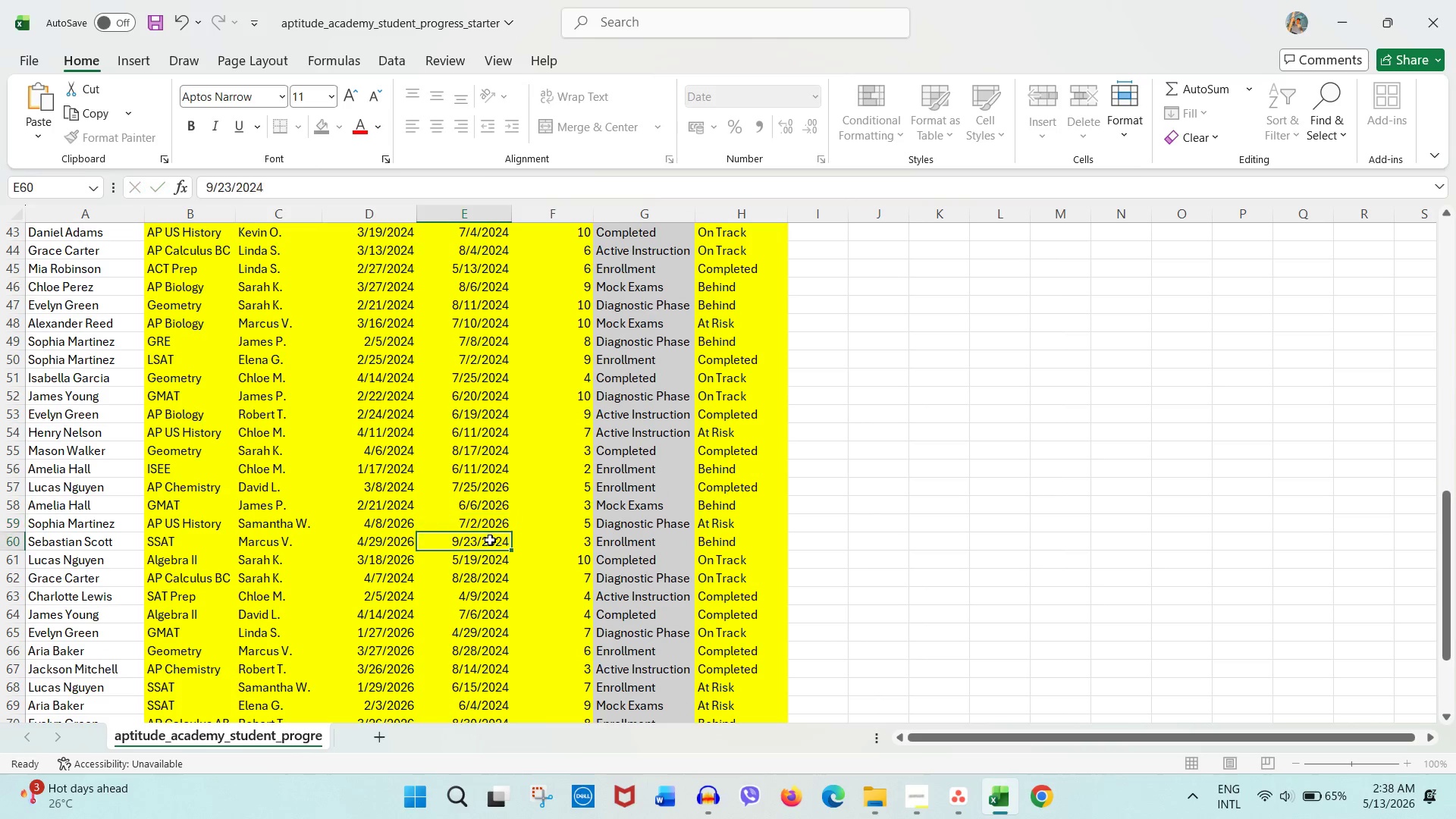 
double_click([490, 540])
 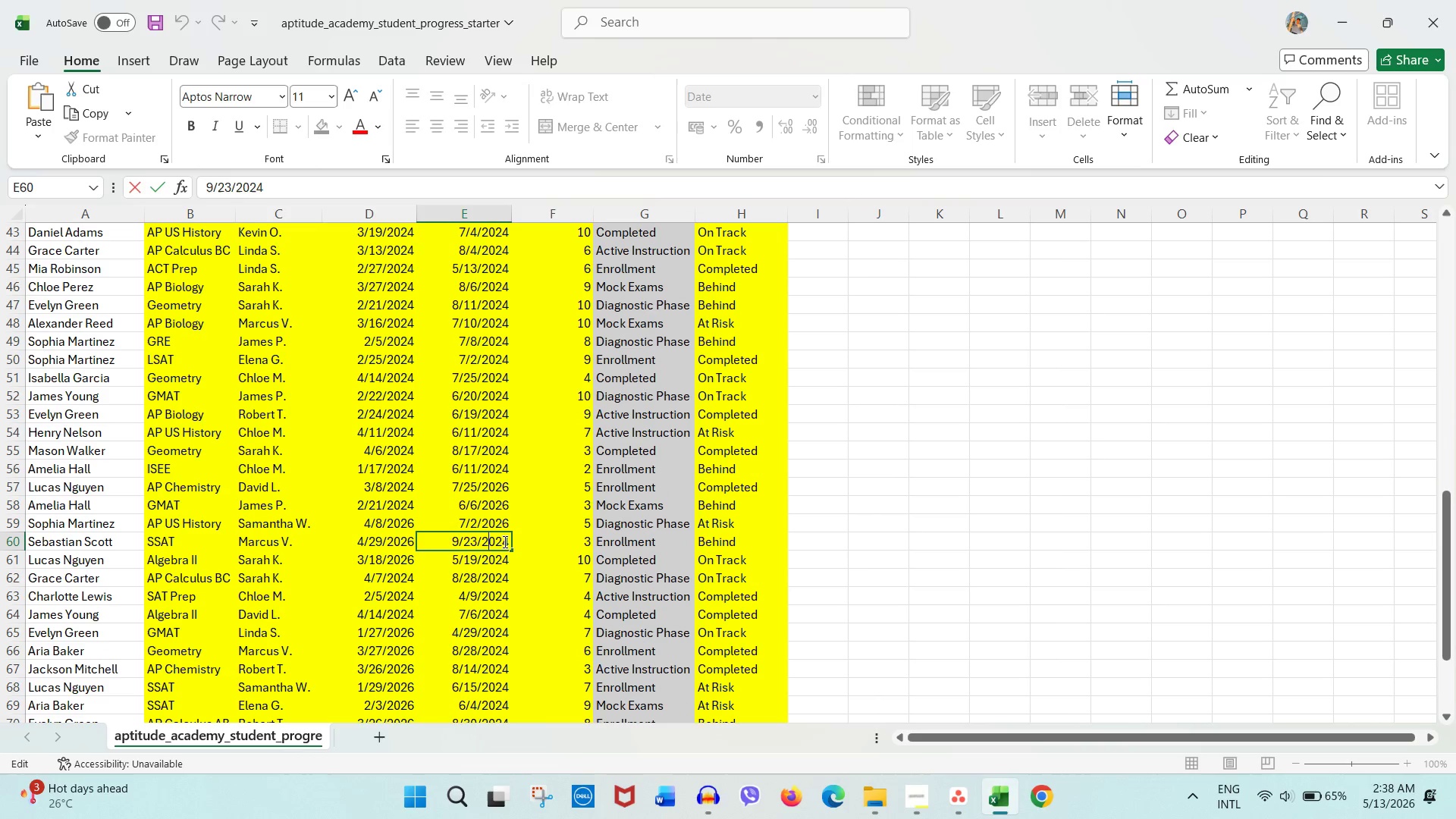 
left_click_drag(start_coordinate=[504, 541], to_coordinate=[528, 541])
 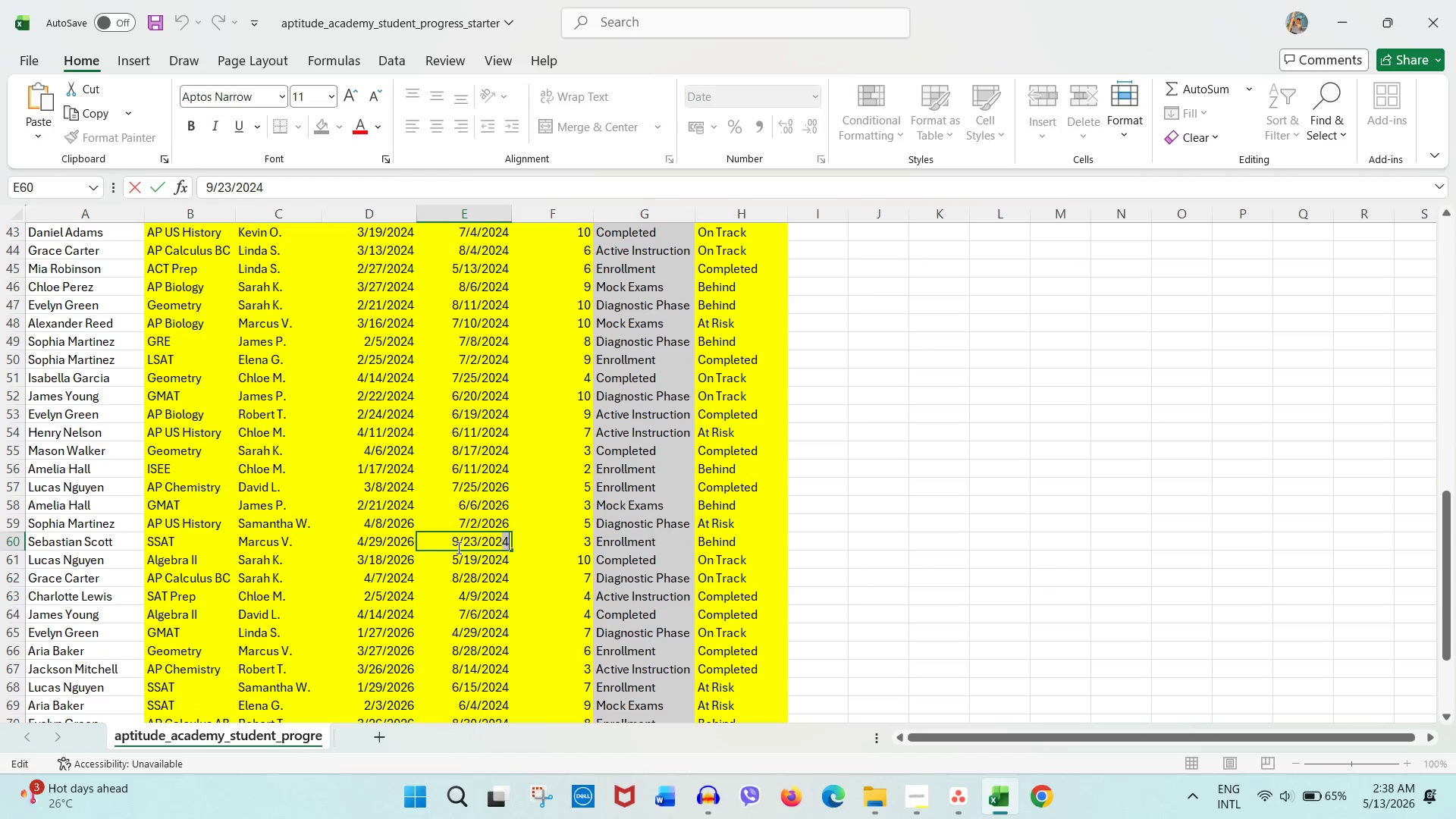 
key(Numpad6)
 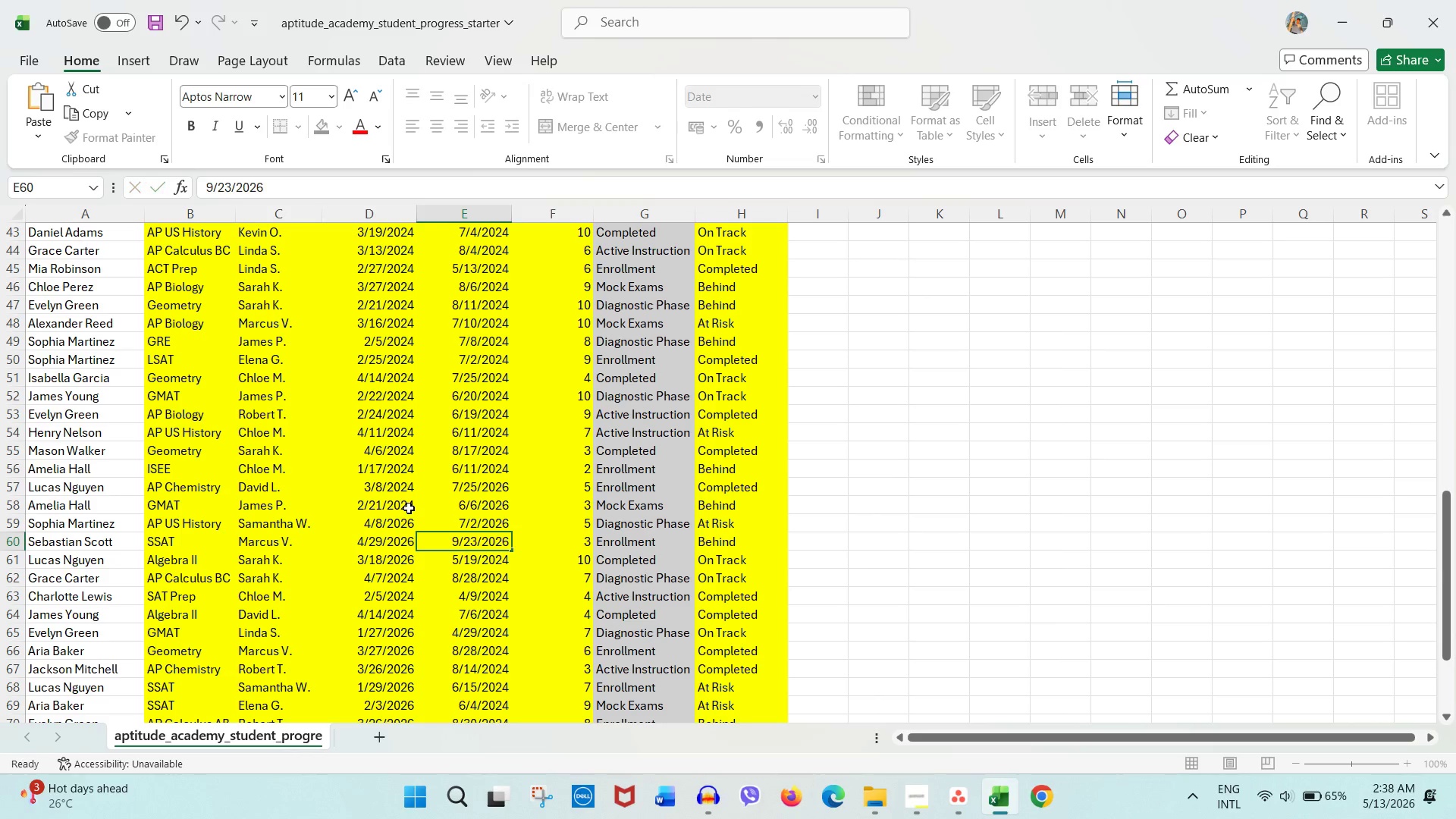 
double_click([409, 508])
 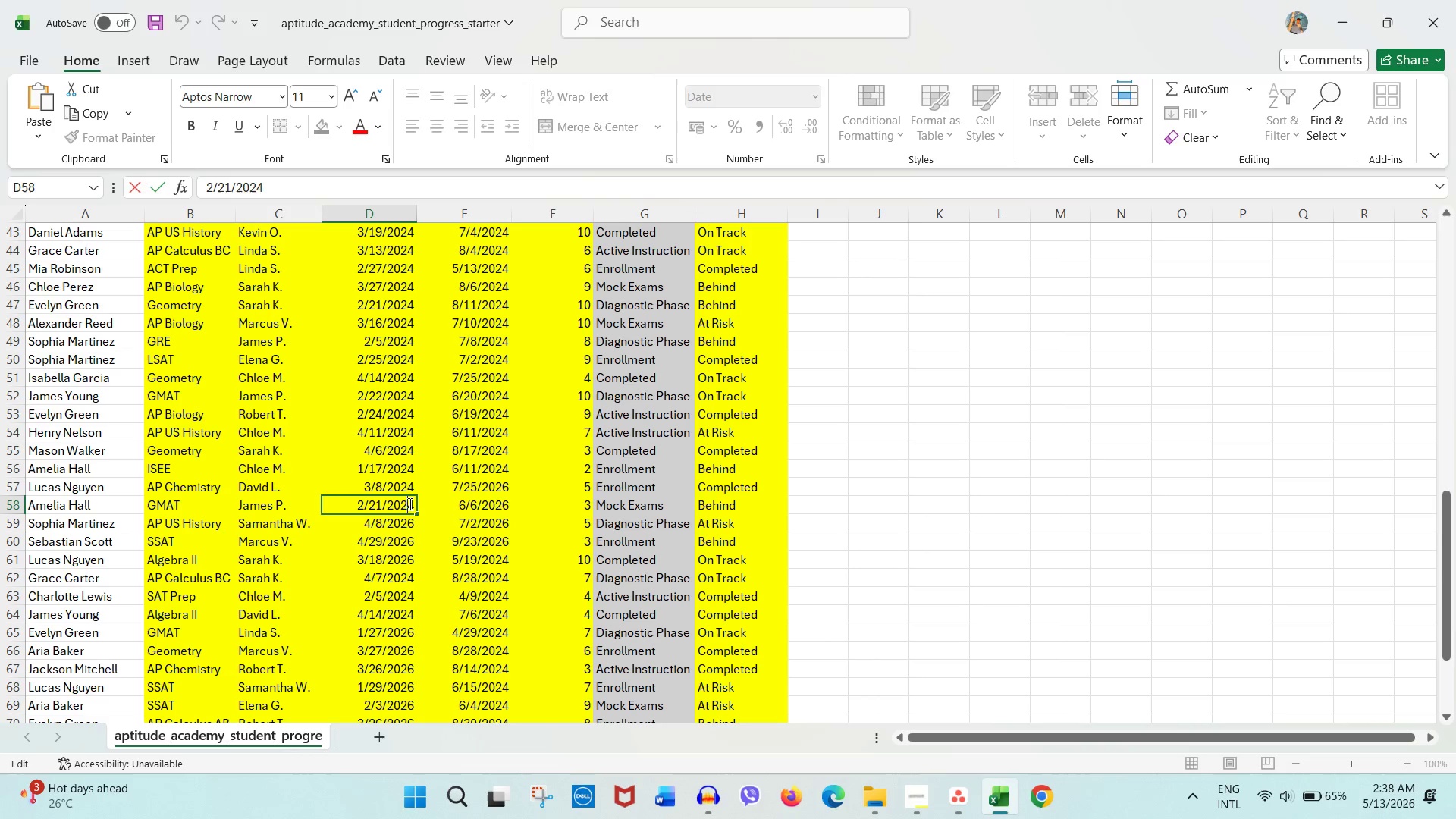 
left_click_drag(start_coordinate=[409, 504], to_coordinate=[416, 504])
 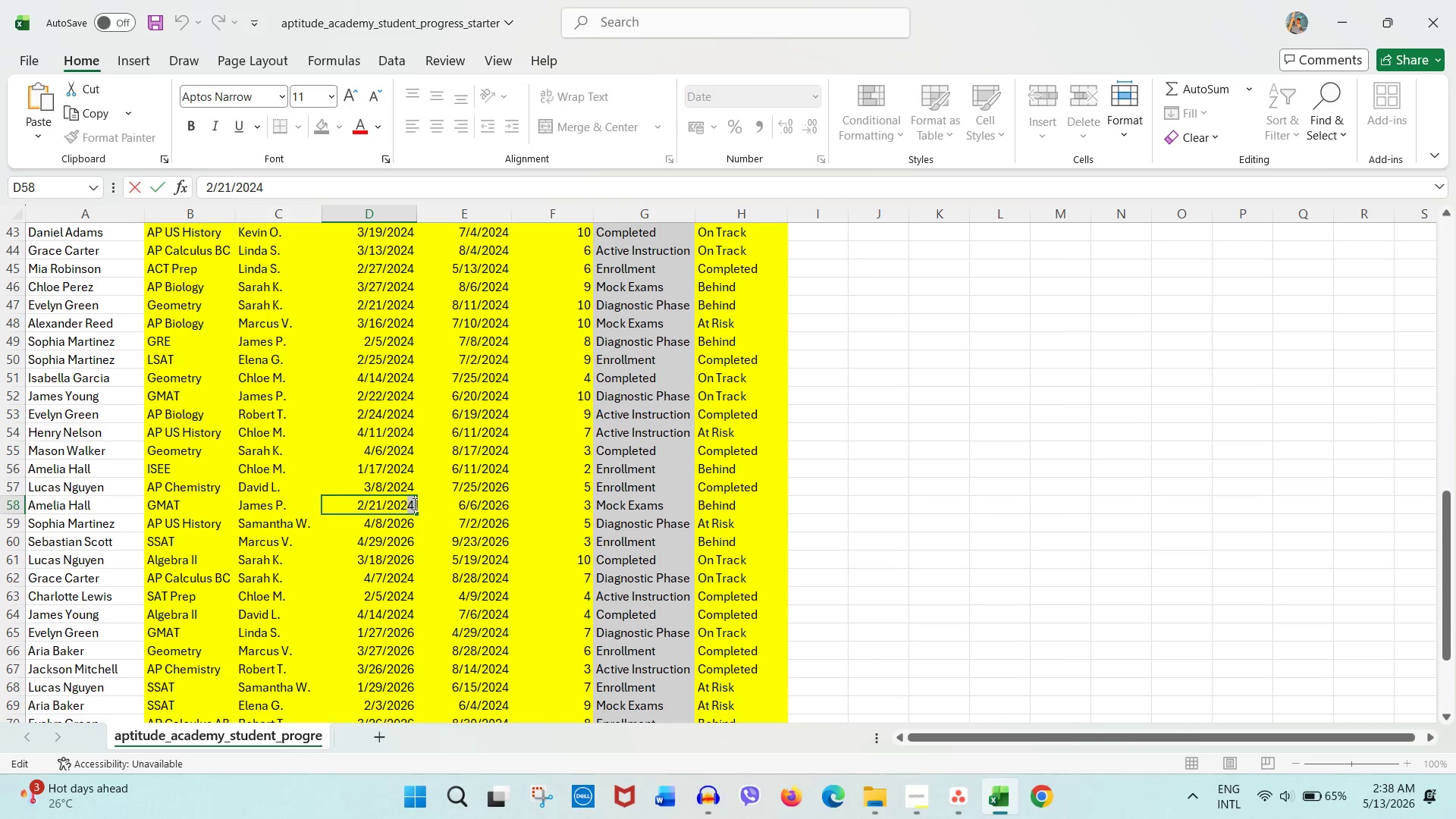 
key(Numpad6)
 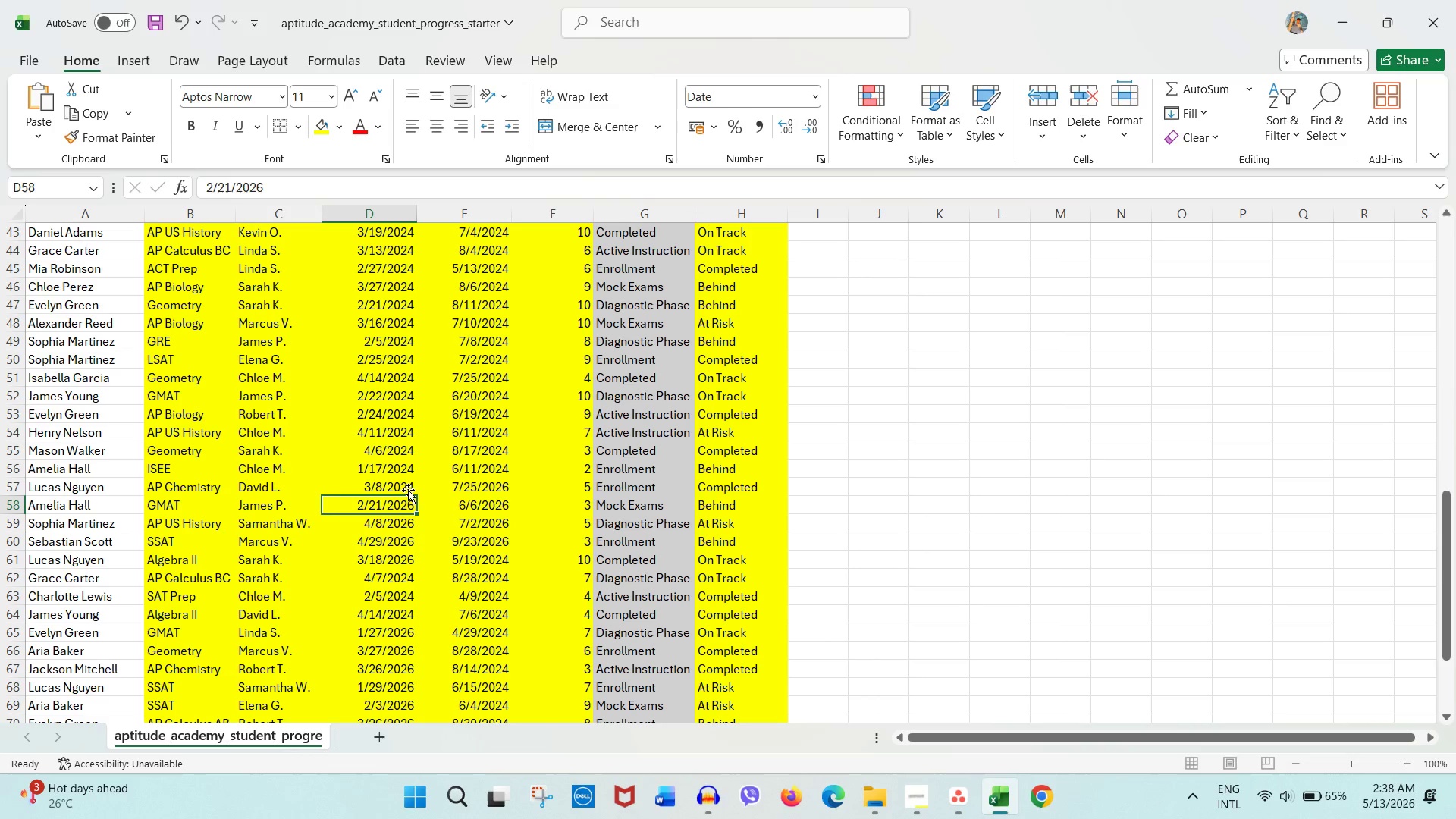 
double_click([407, 483])
 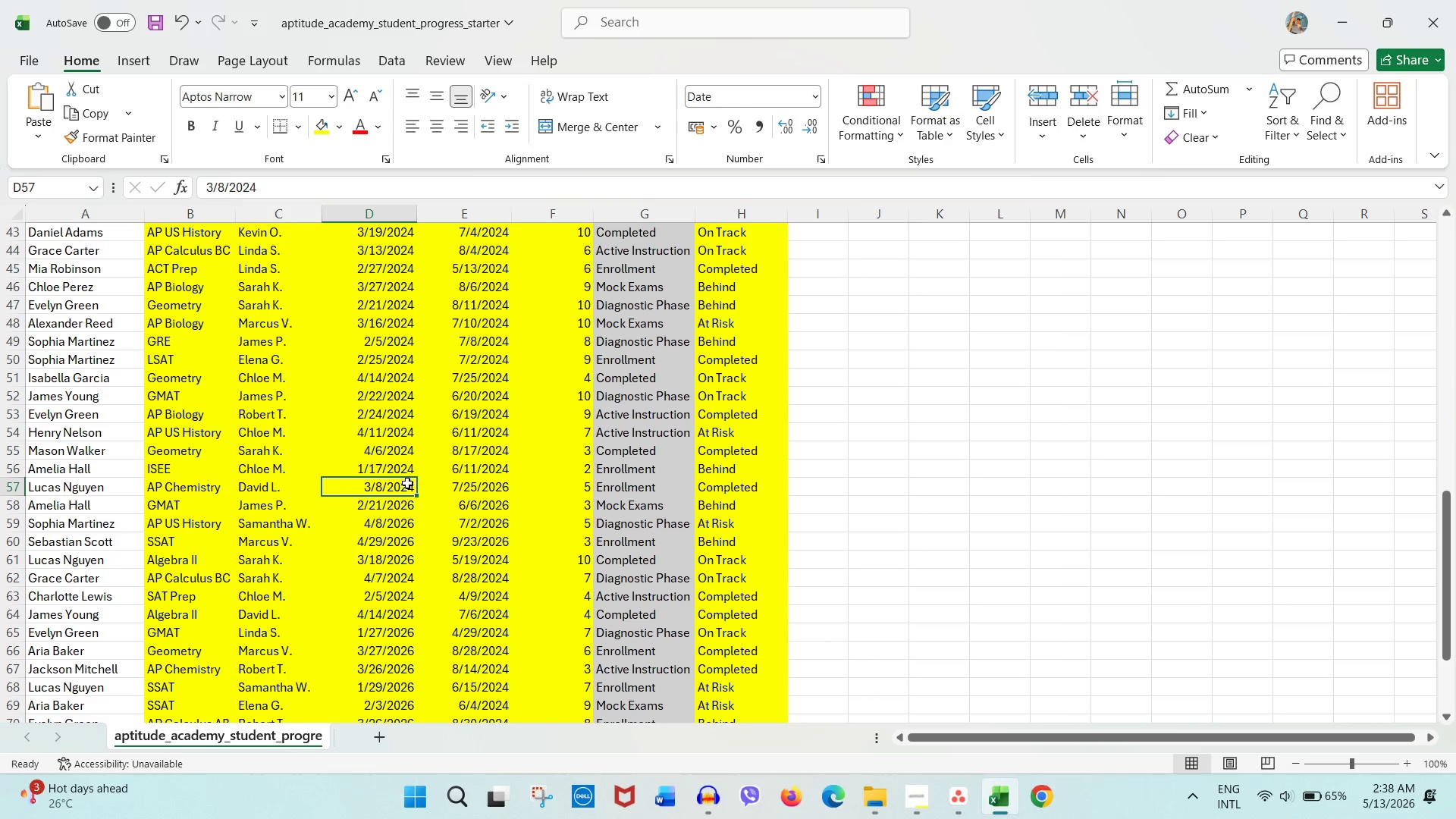 
triple_click([407, 483])
 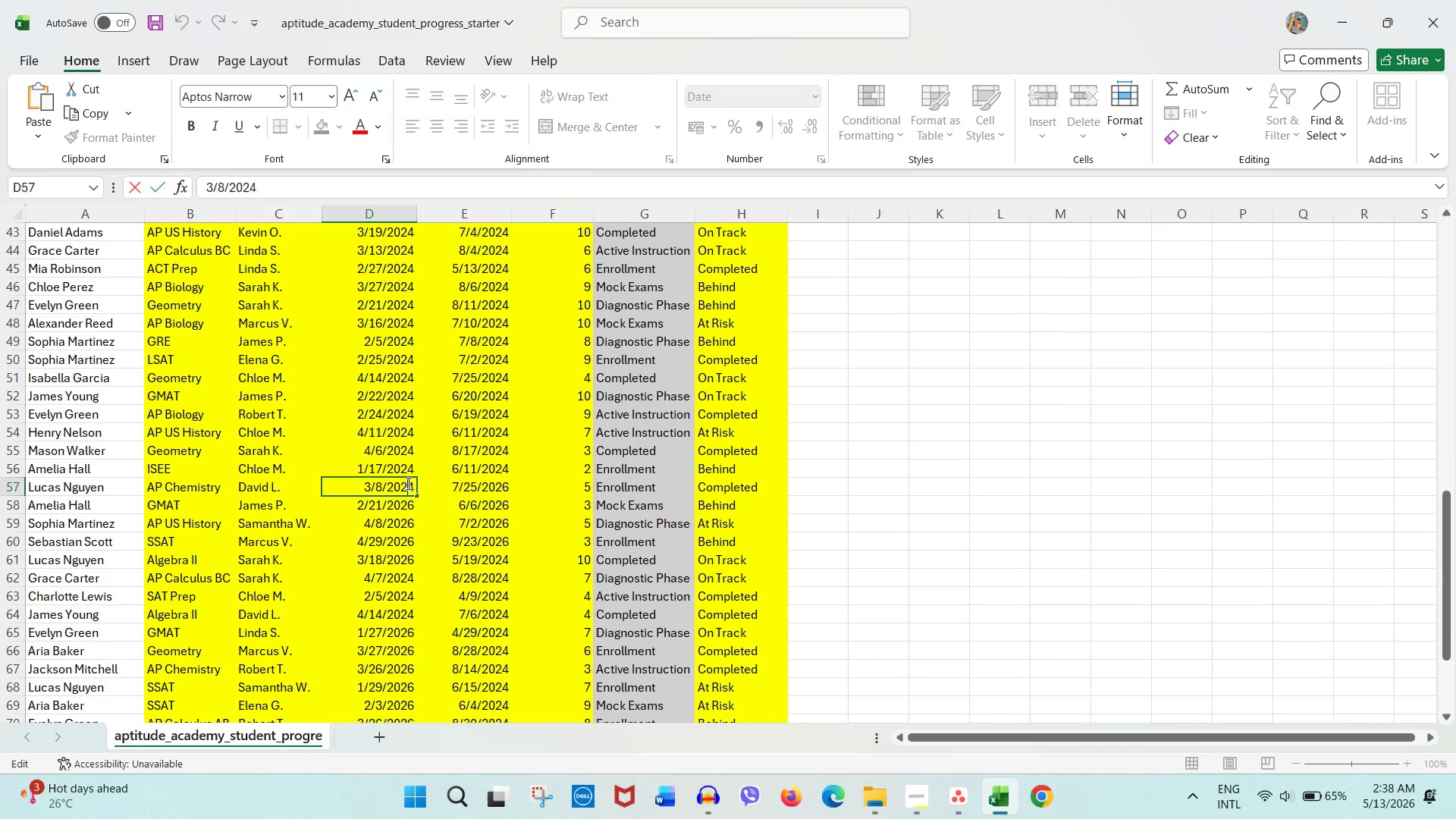 
left_click_drag(start_coordinate=[406, 484], to_coordinate=[413, 486])
 